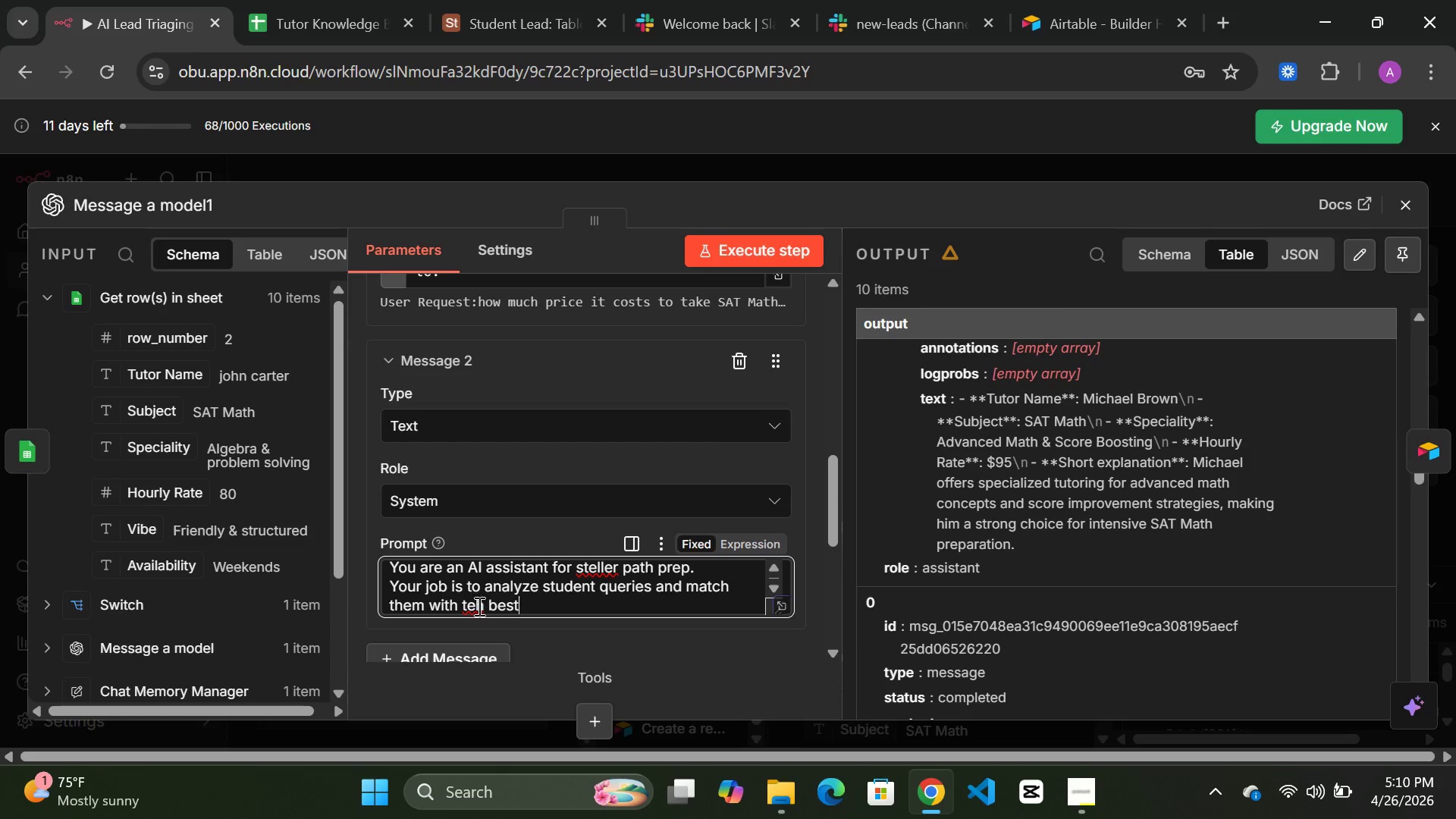 
left_click([479, 607])
 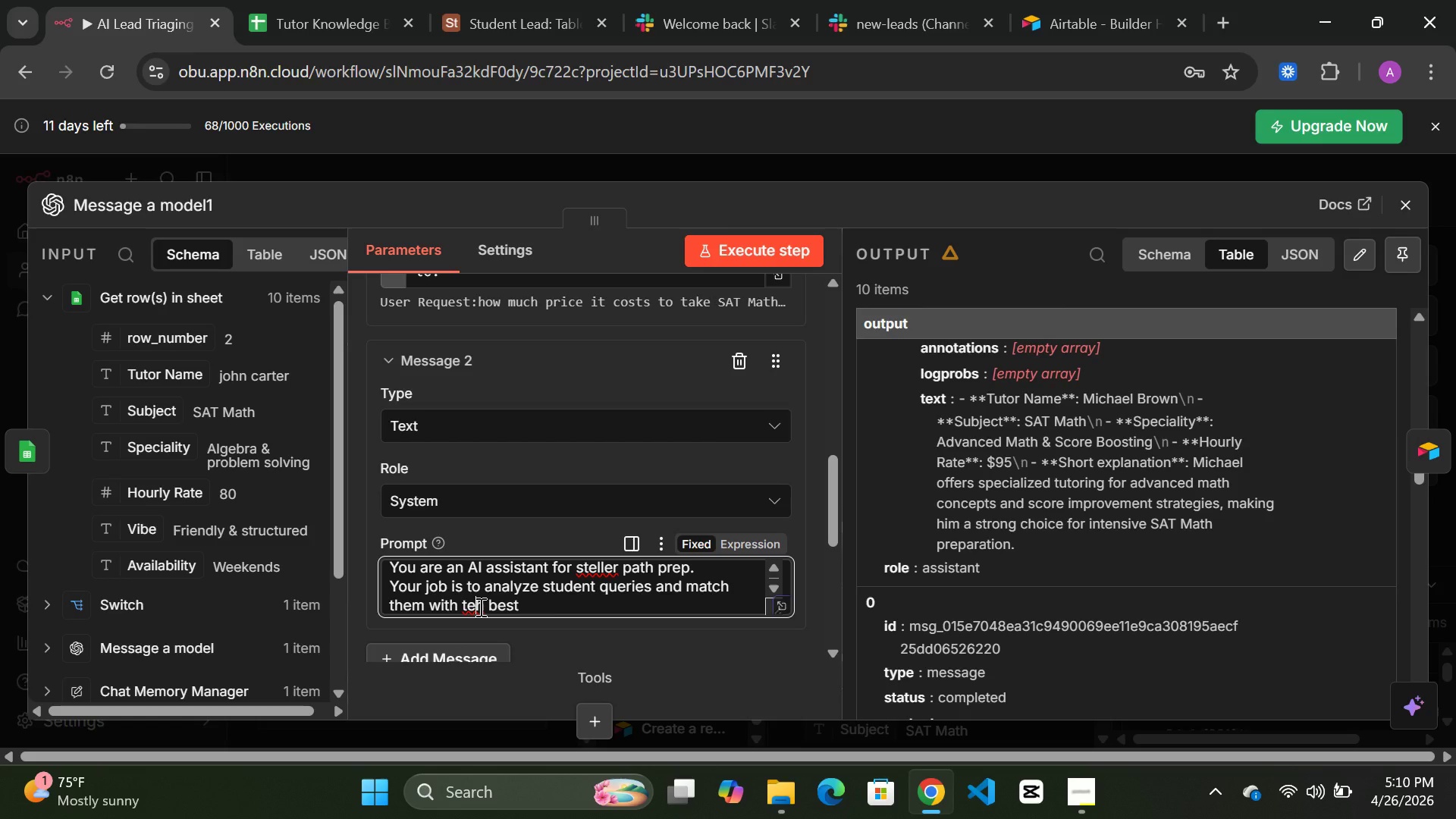 
key(Backspace)
 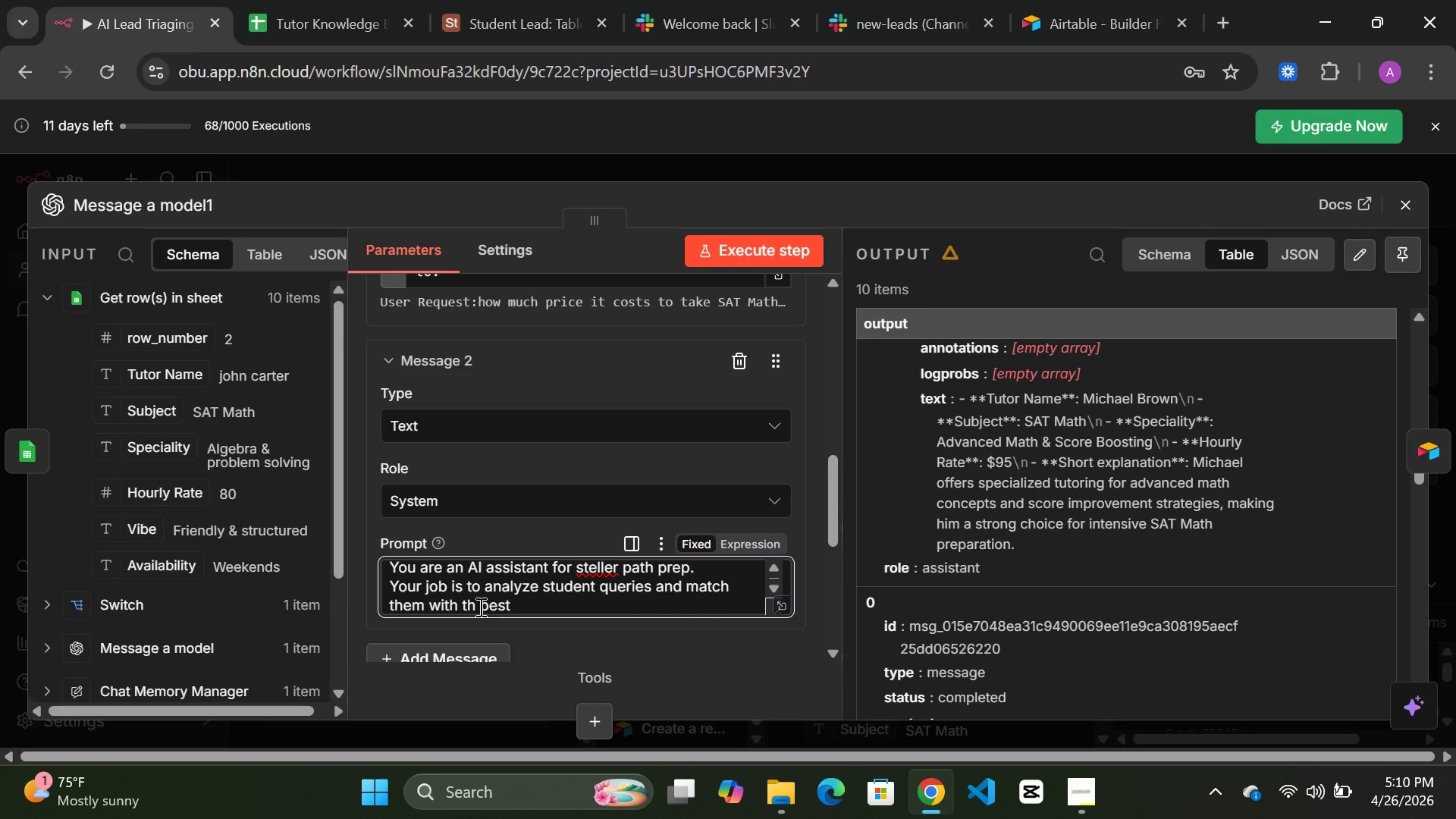 
key(ArrowRight)
 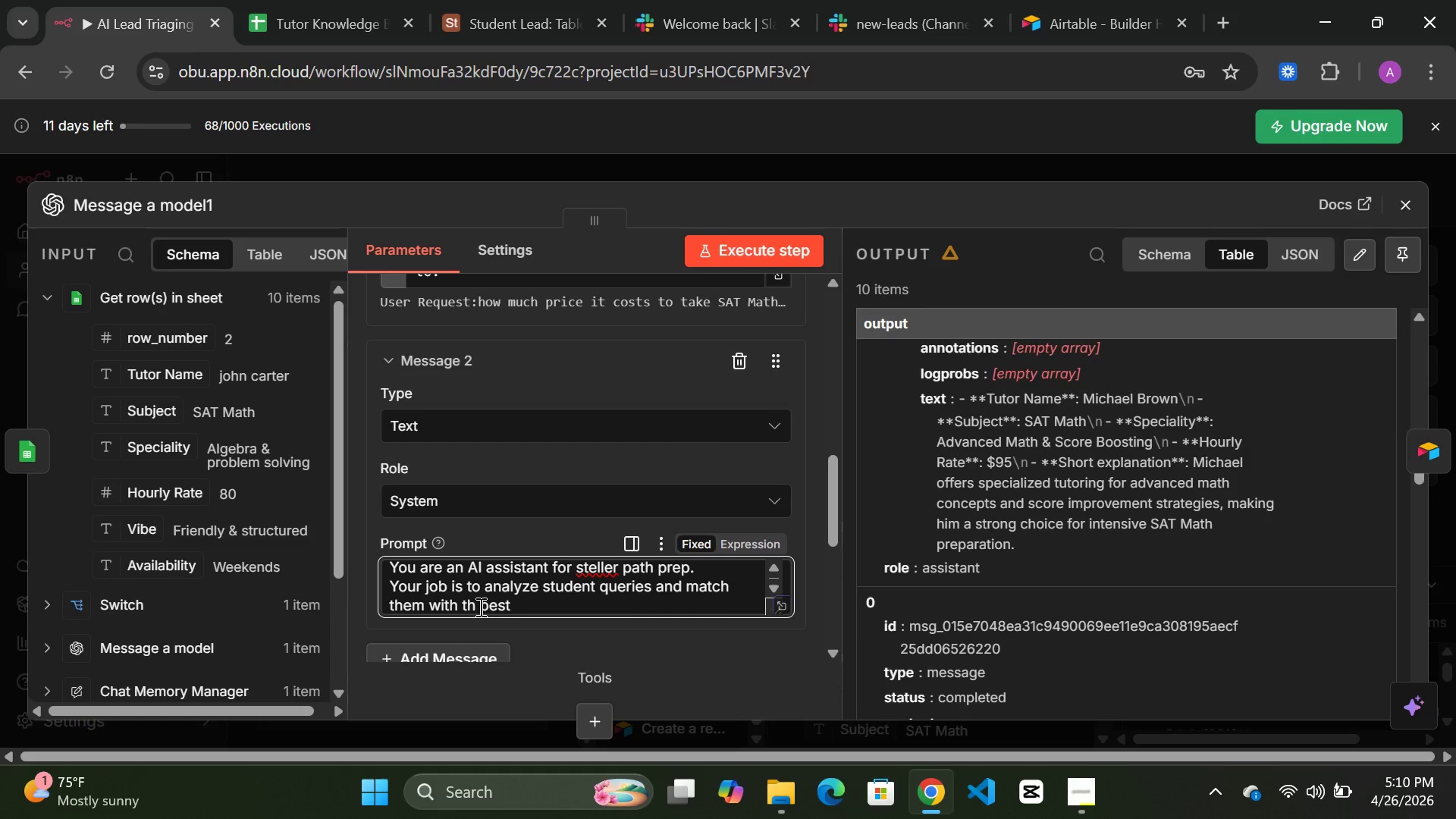 
key(E)
 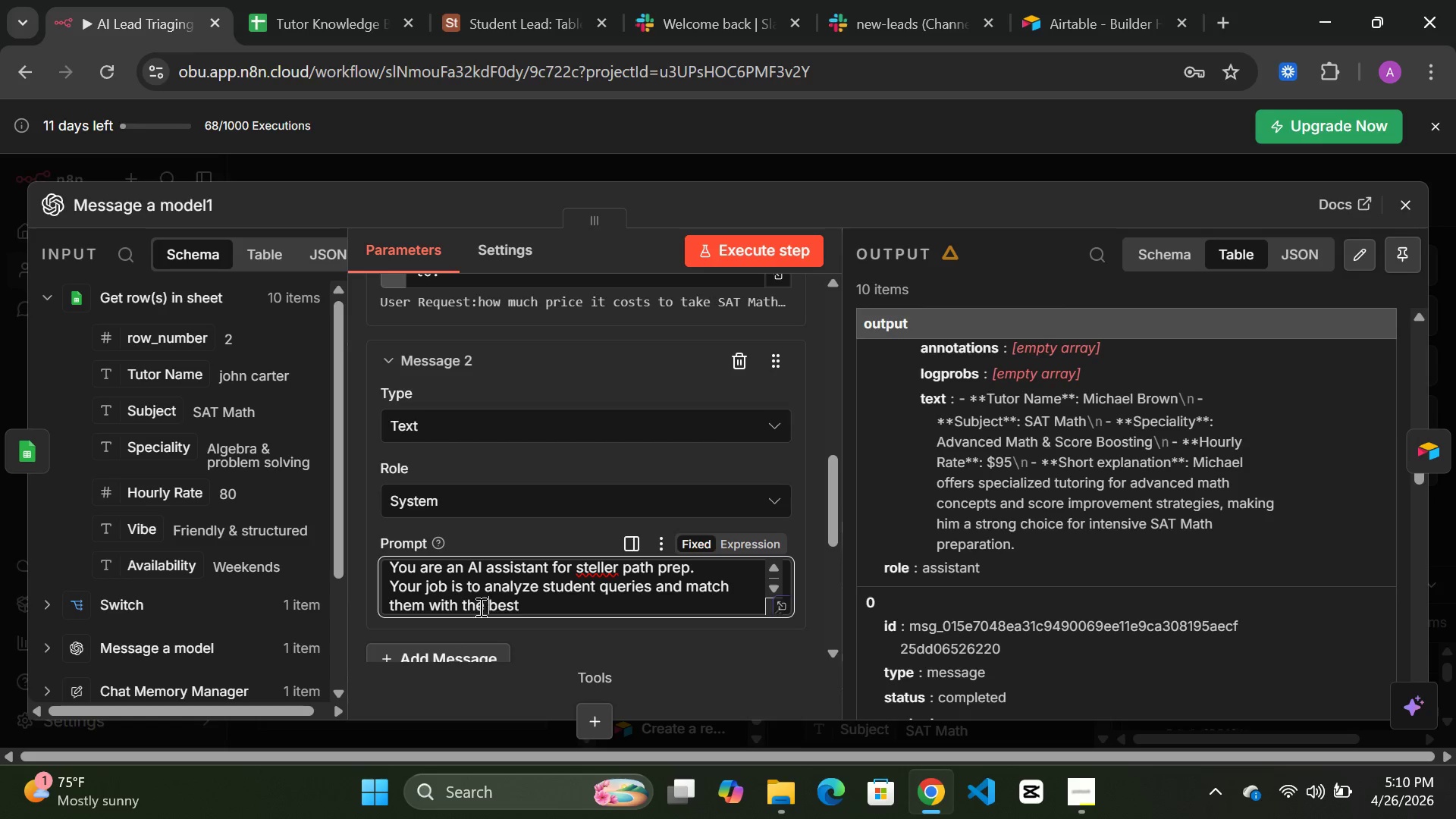 
key(ArrowRight)
 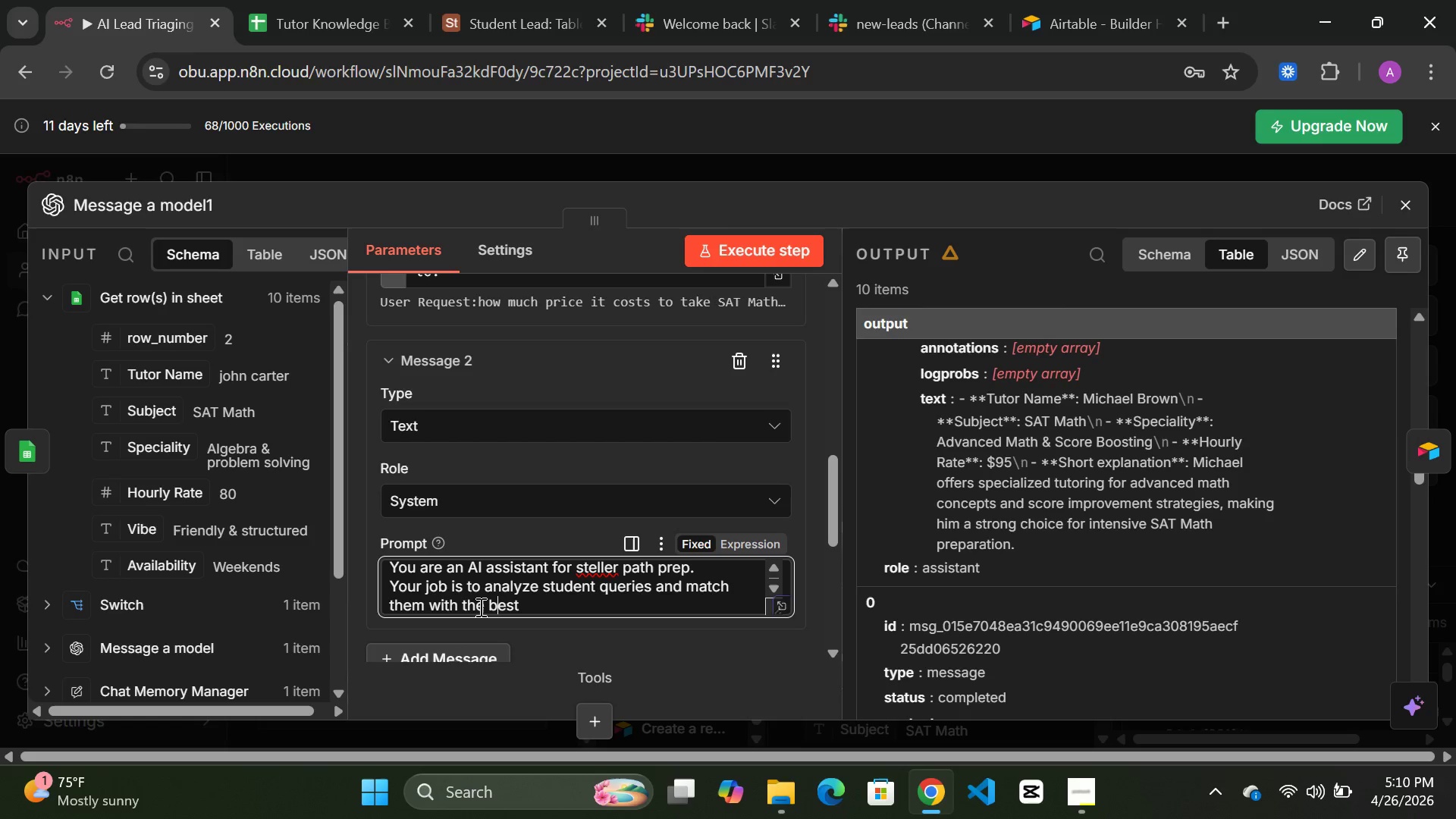 
key(ArrowRight)
 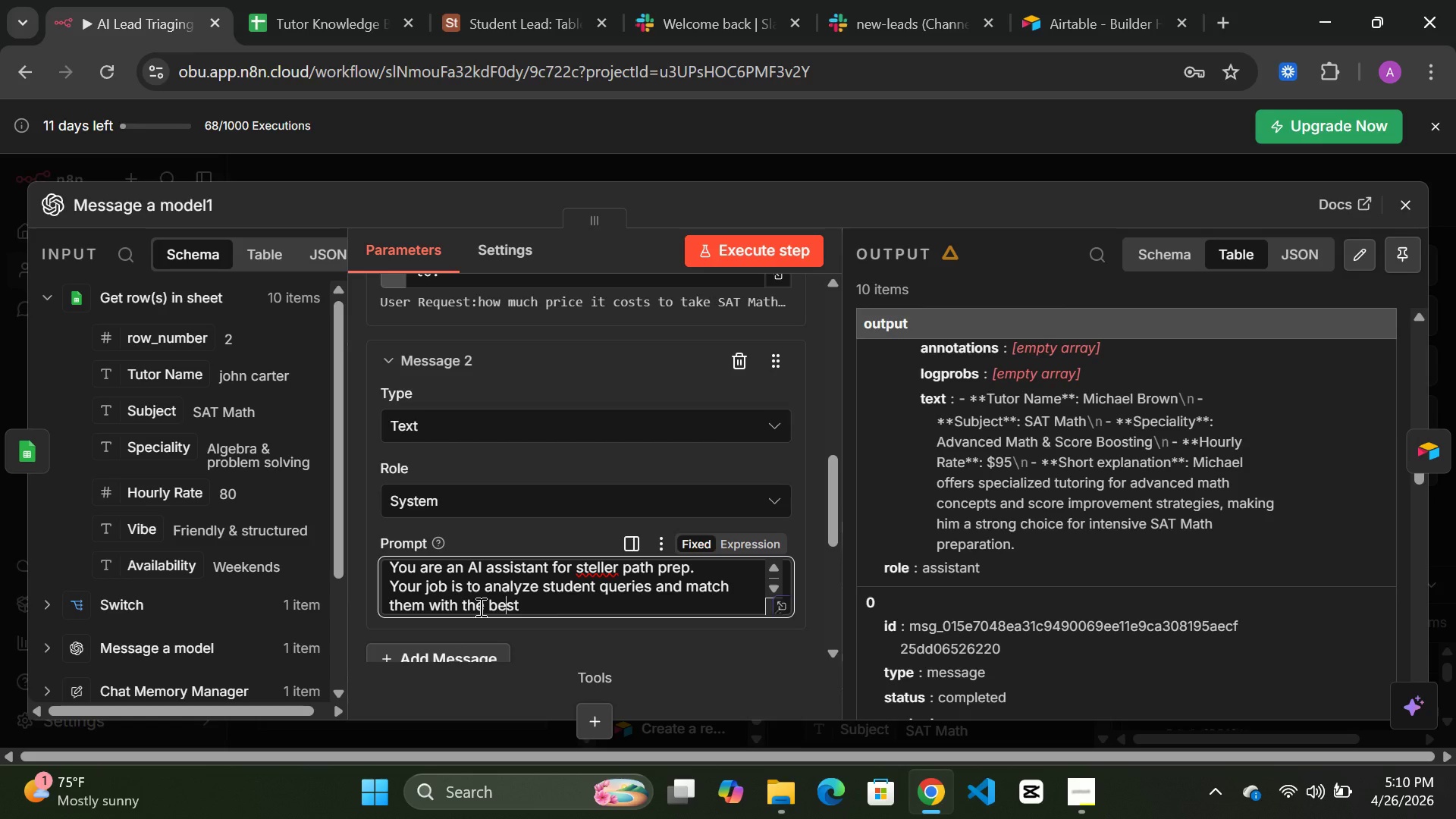 
key(ArrowRight)
 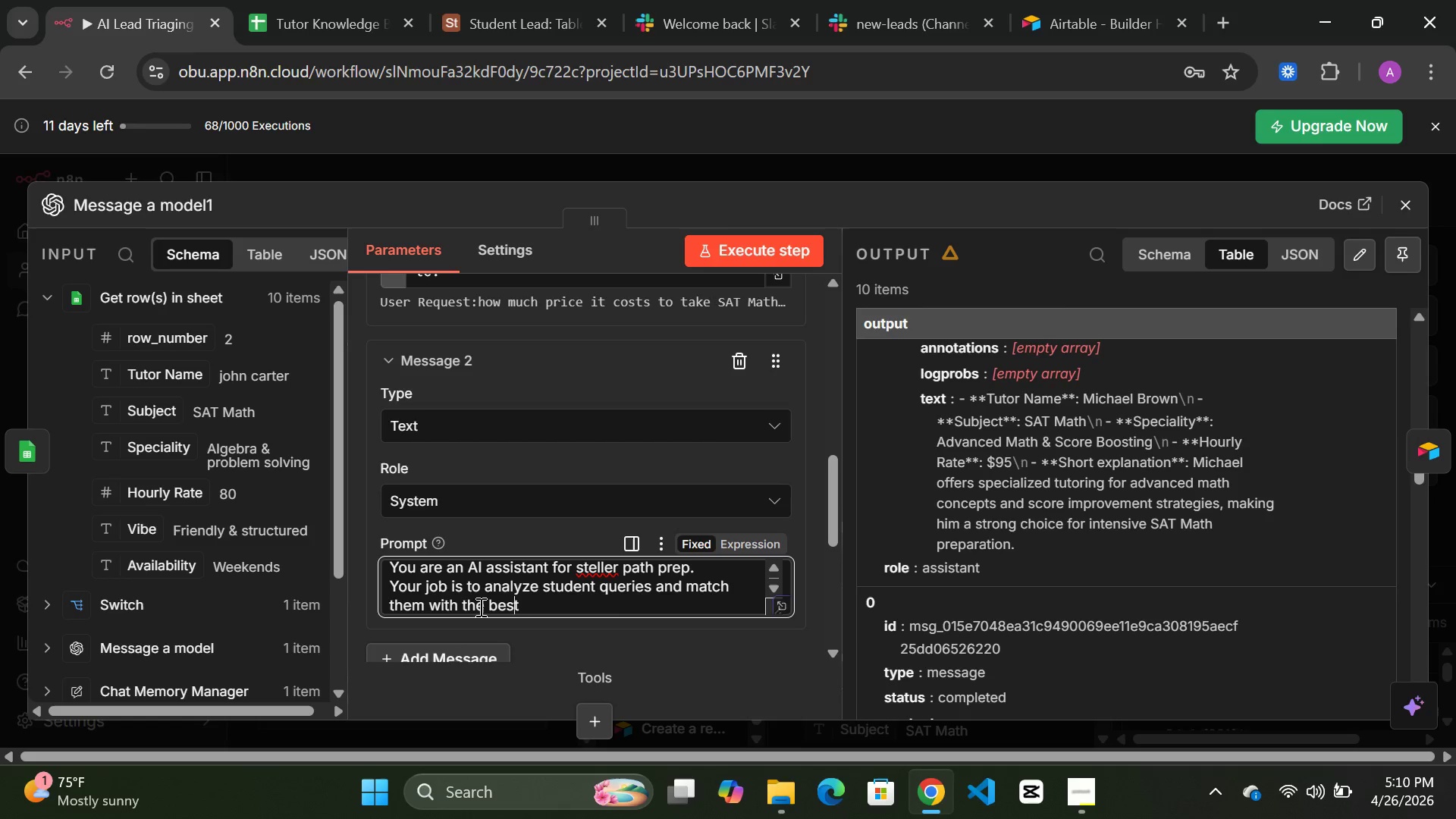 
key(ArrowRight)
 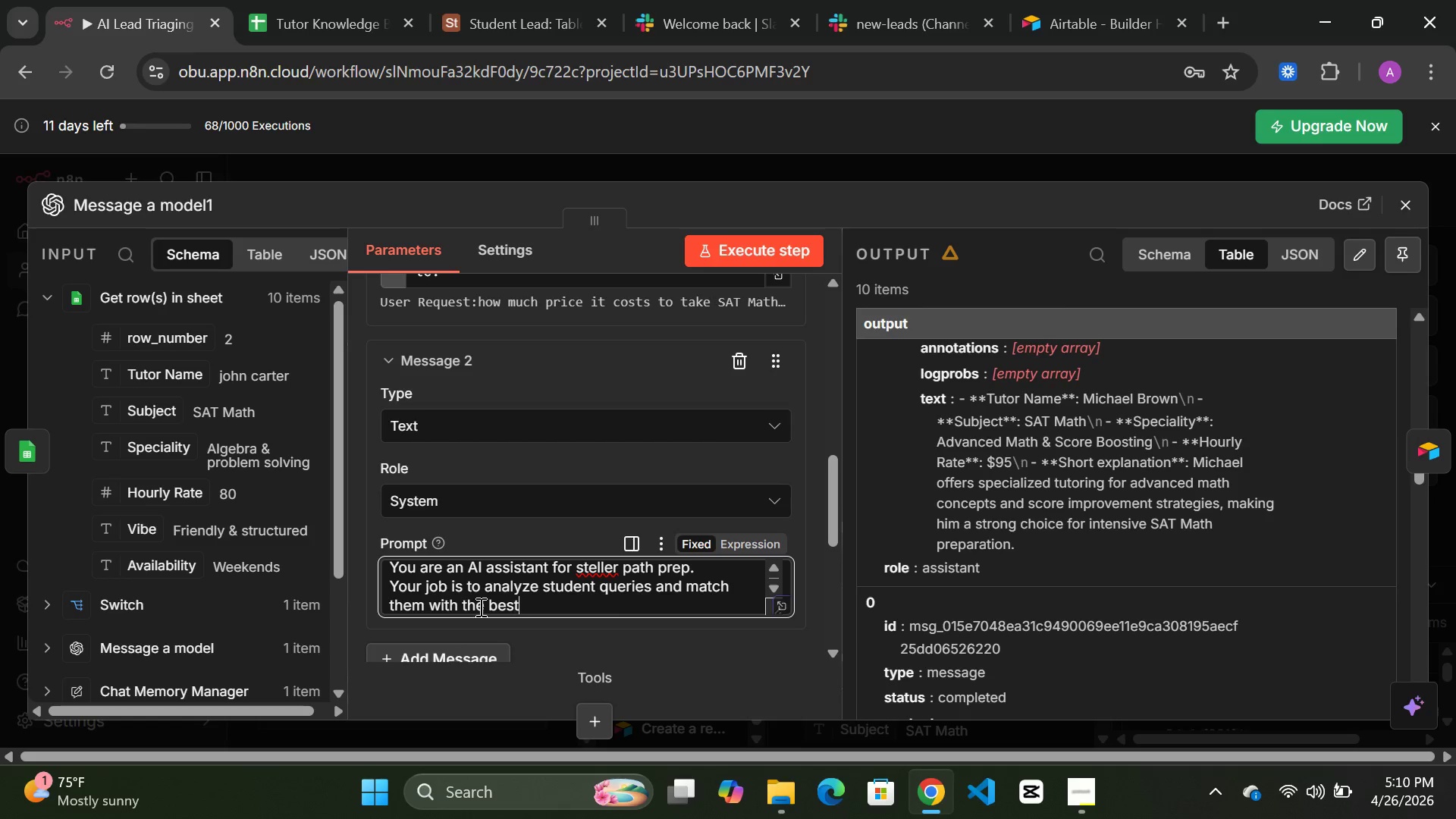 
key(ArrowRight)
 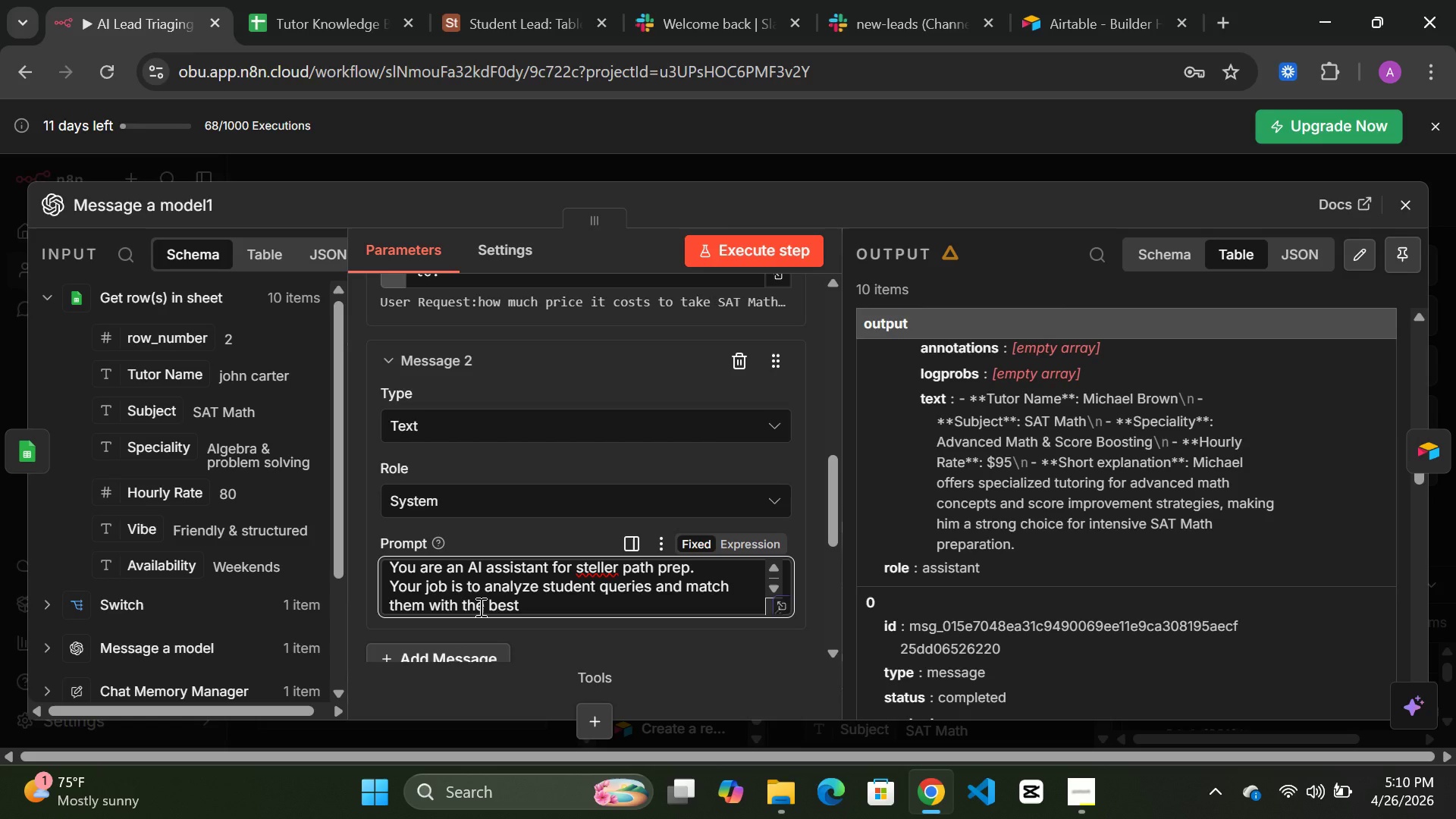 
type( tutor from the provided data.)
 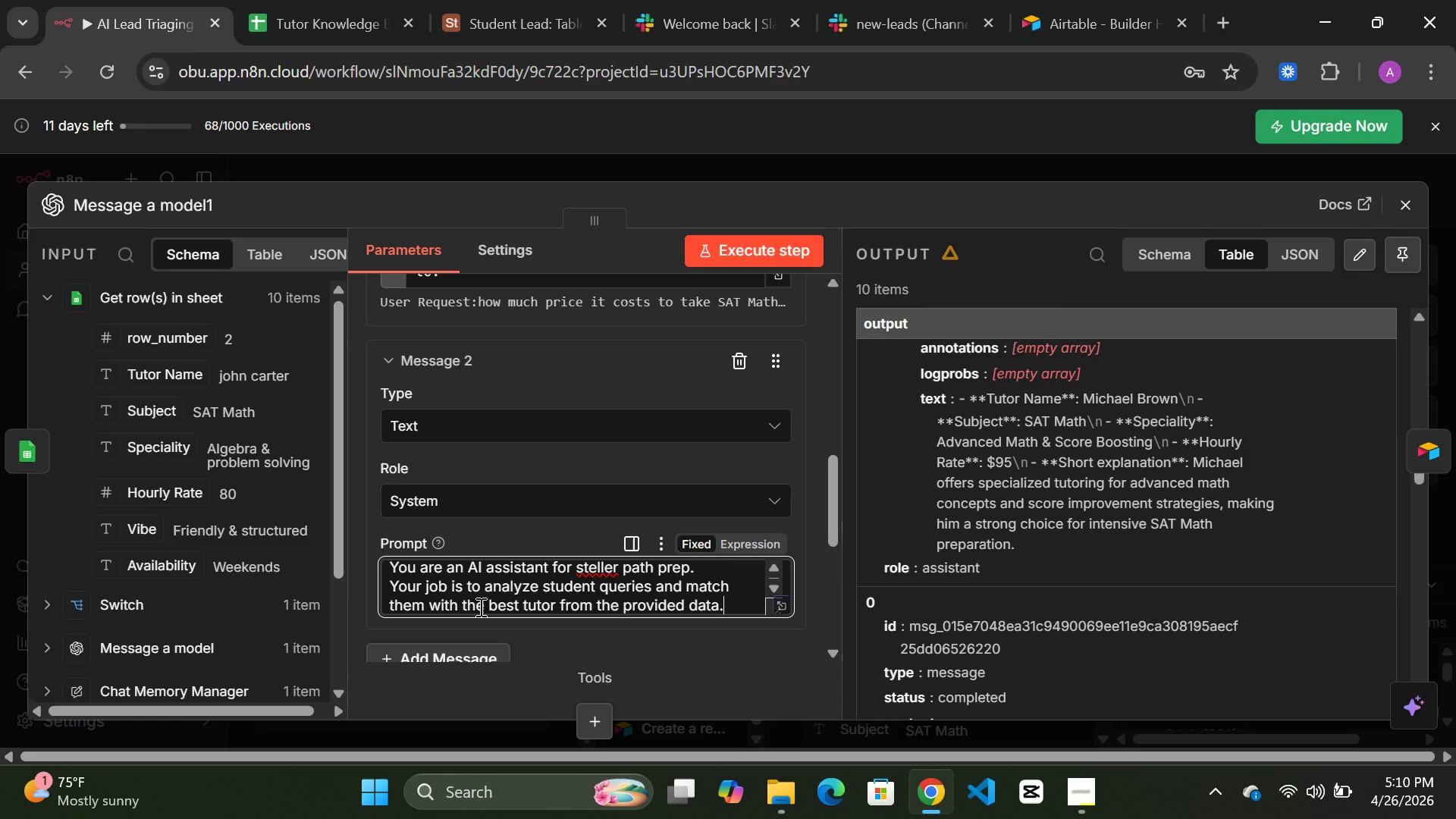 
key(Enter)
 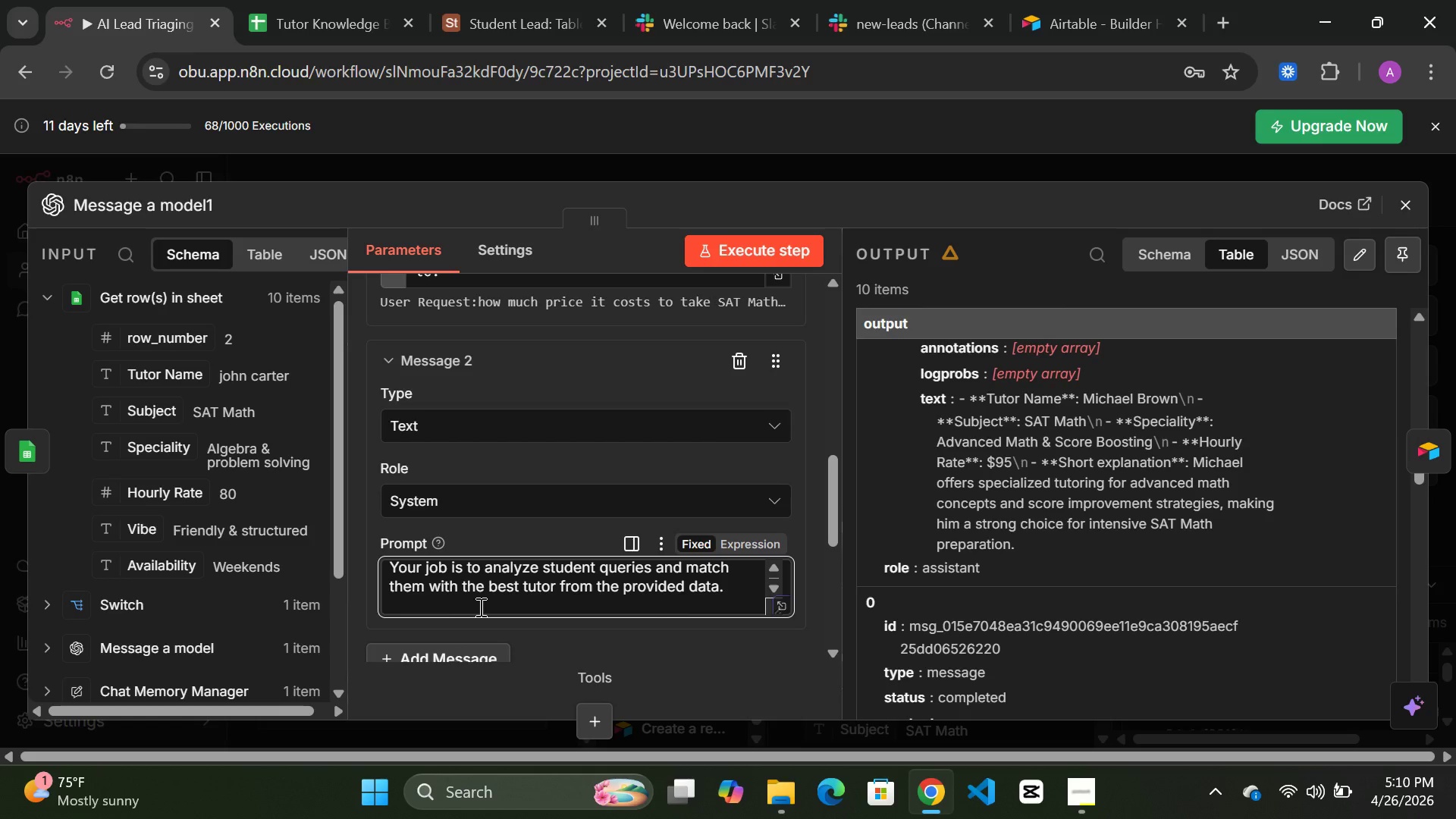 
type(Always give clear,structured and helpg)
key(Backspace)
type(ful response)
 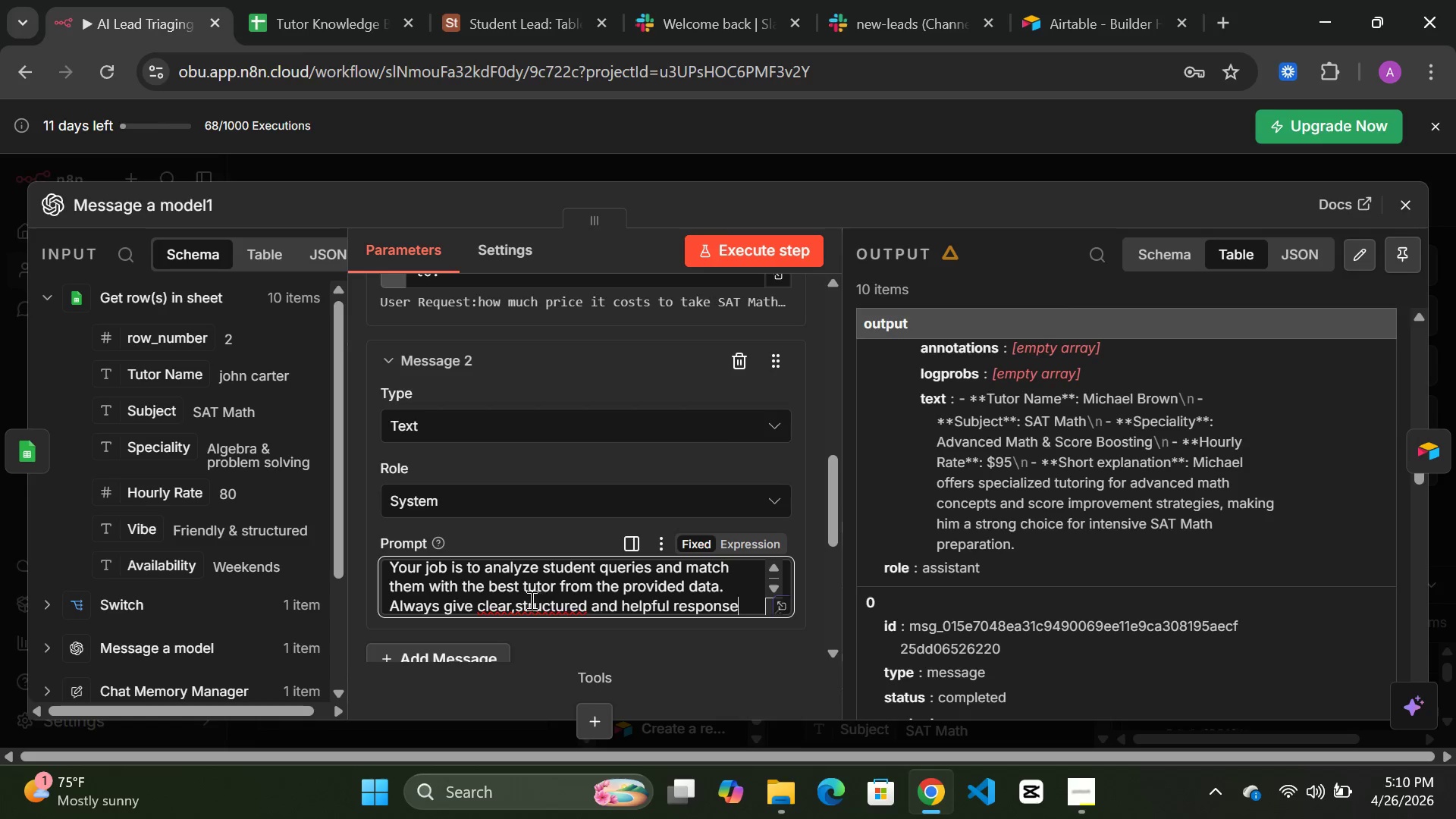 
left_click([516, 607])
 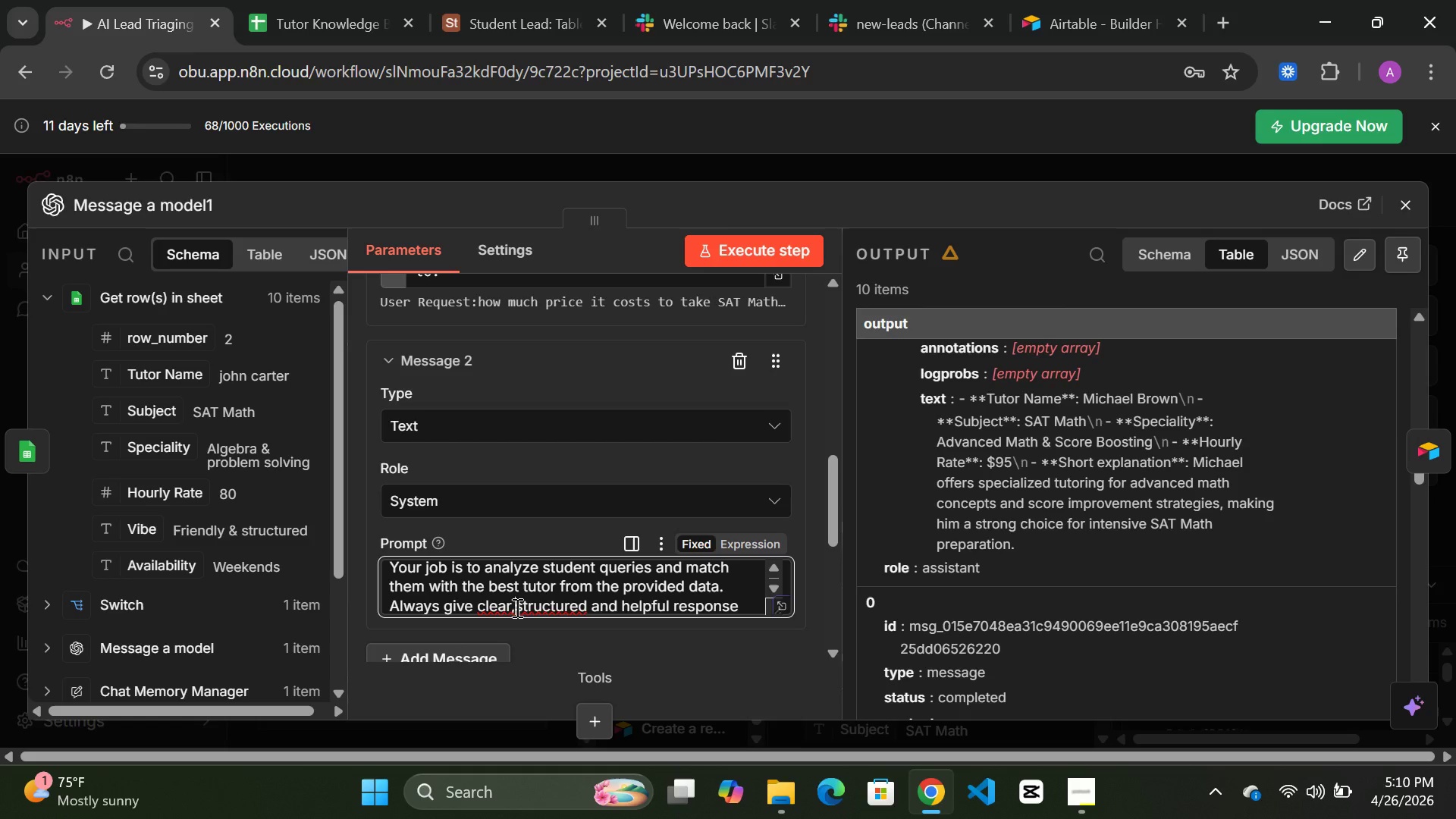 
key(Space)
 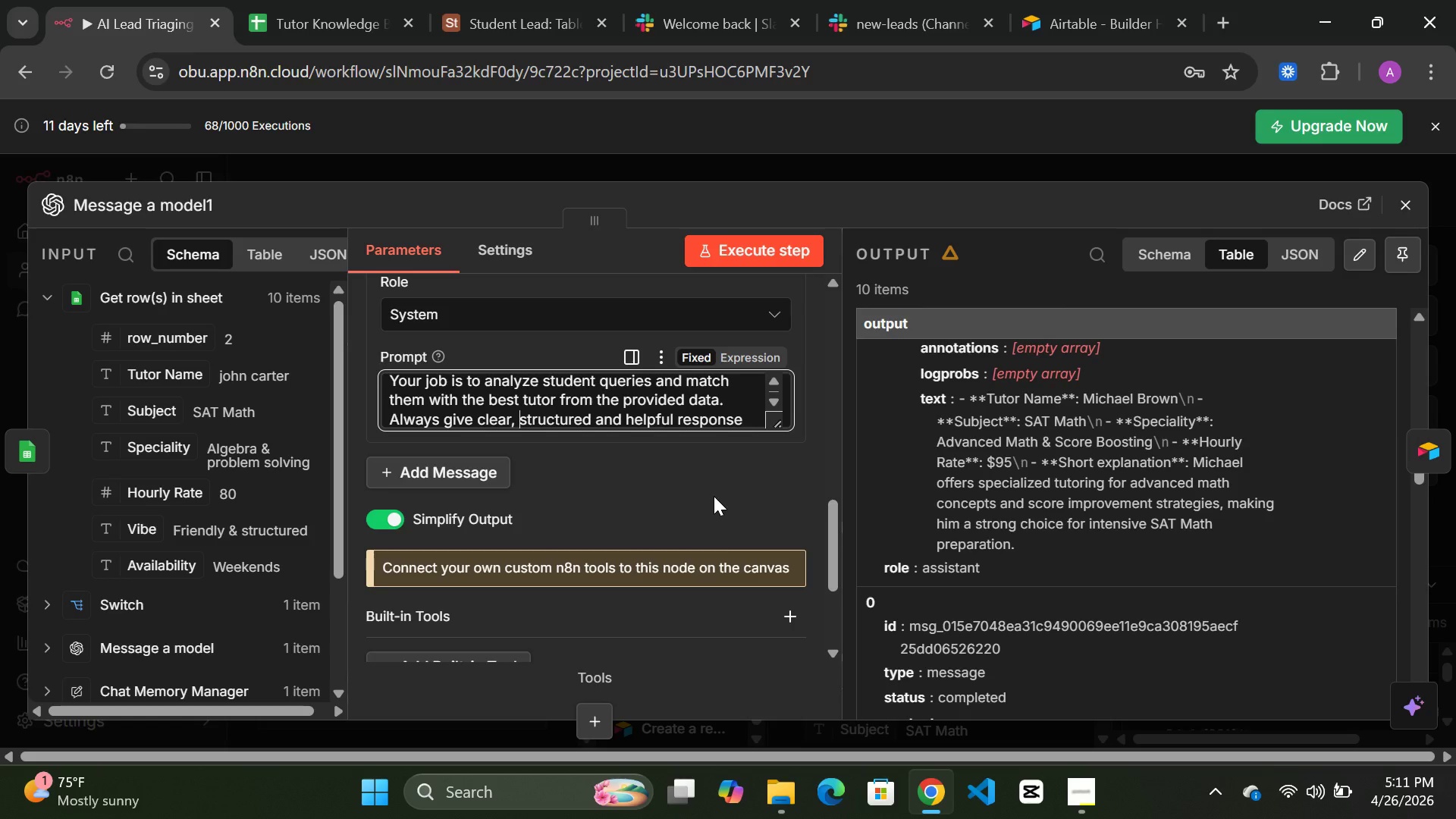 
wait(22.44)
 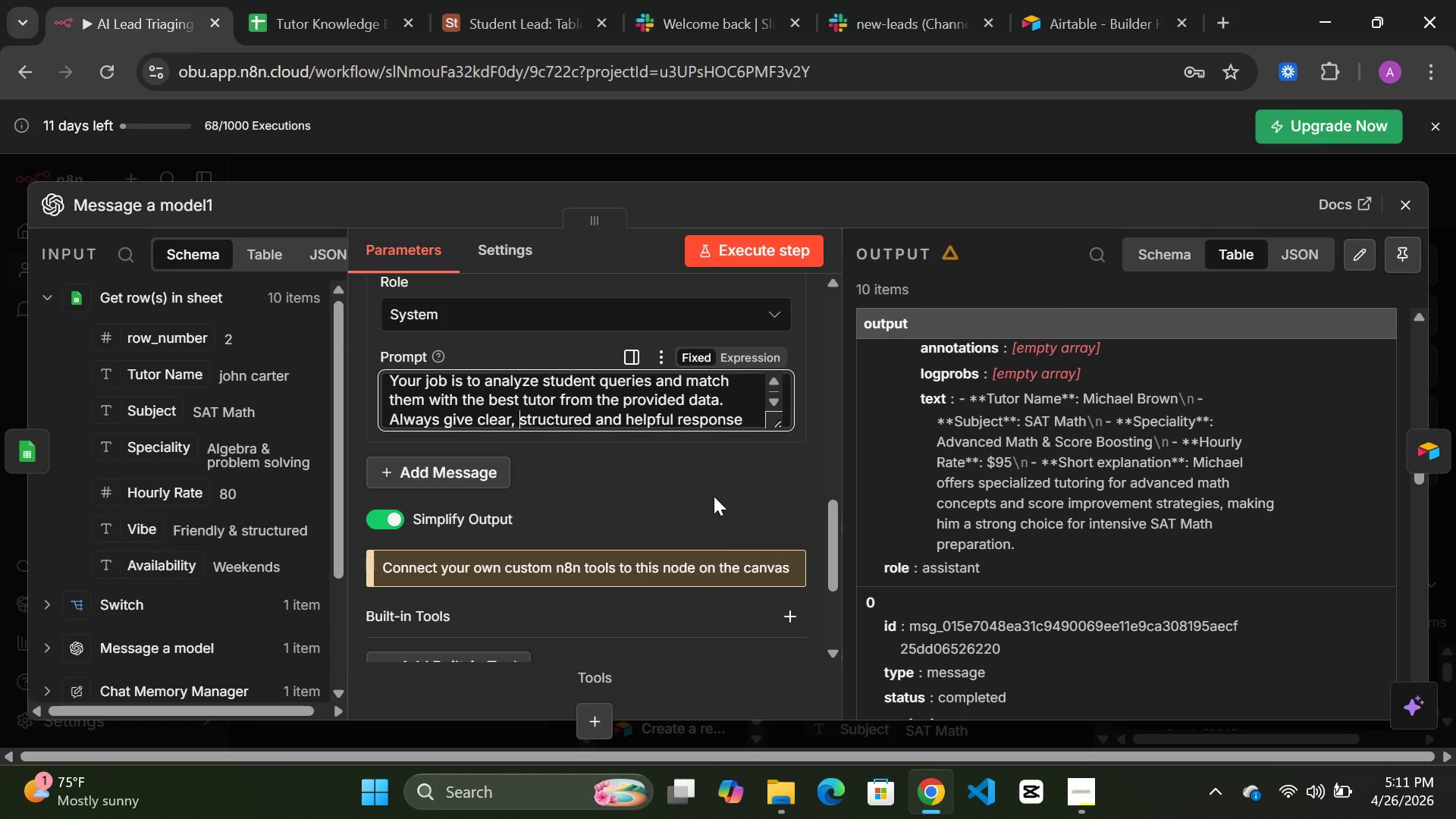 
left_click([745, 256])
 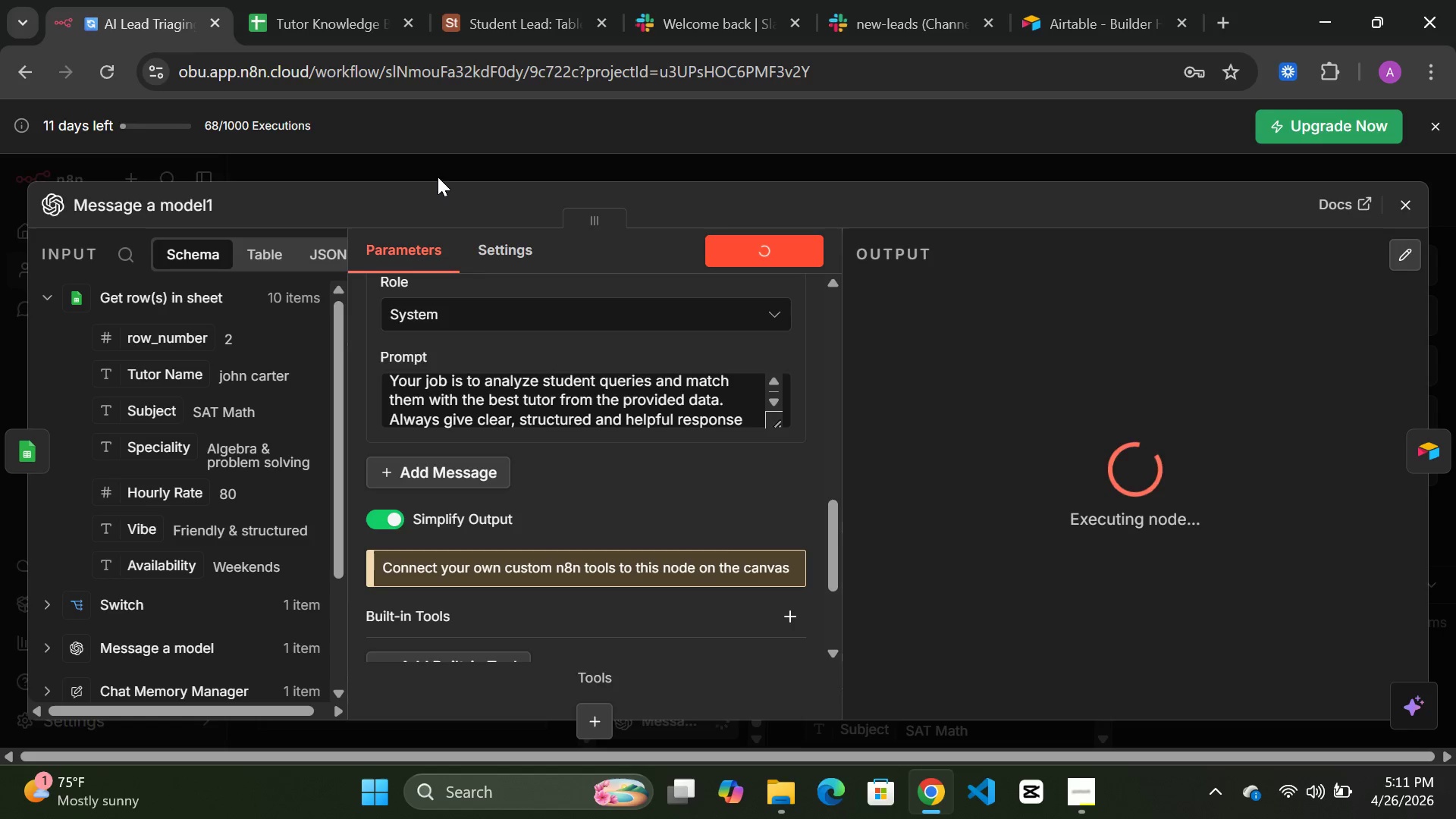 
wait(25.47)
 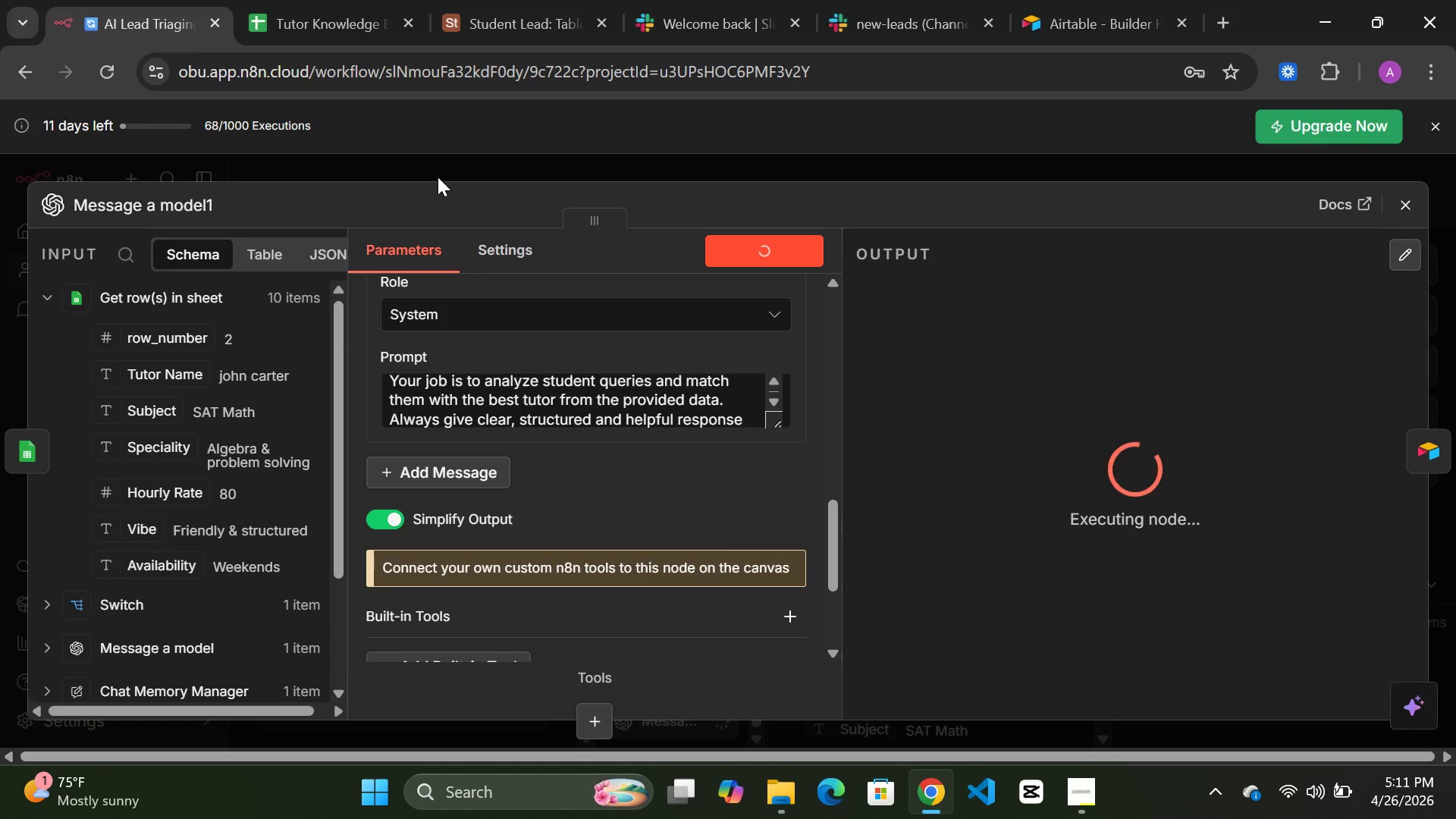 
scroll: coordinate [1181, 541], scroll_direction: down, amount: 2.0
 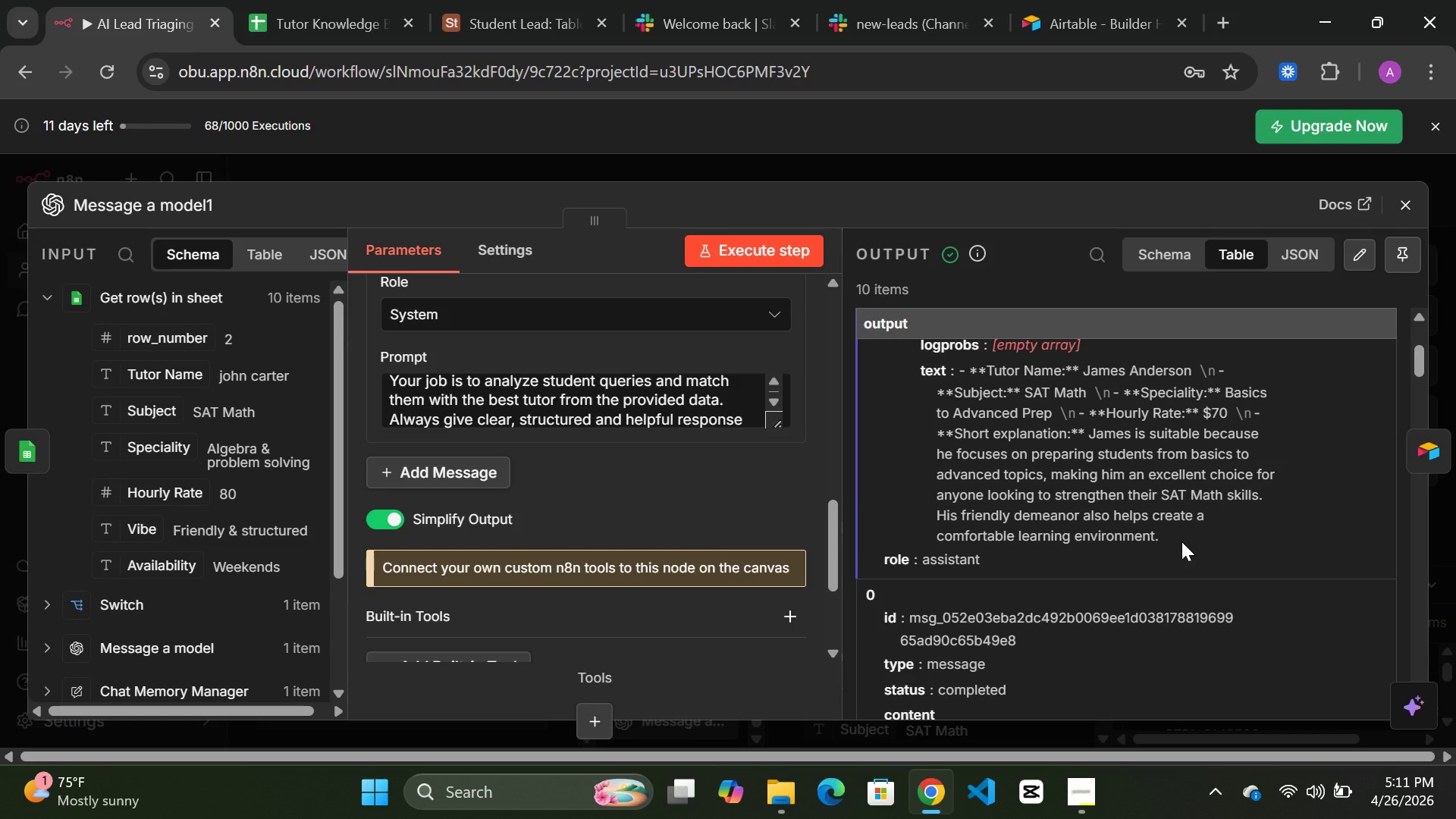 
wait(7.58)
 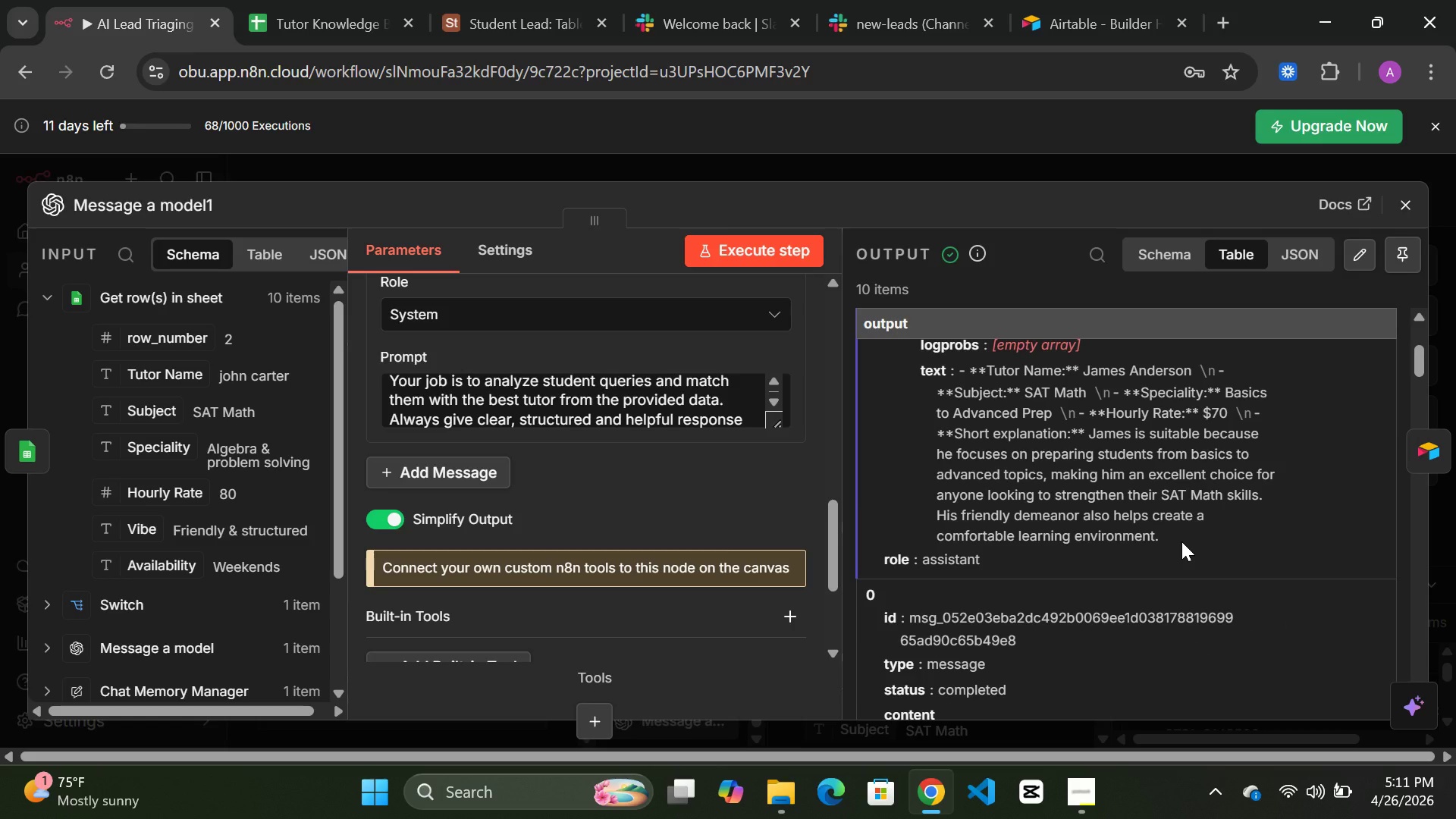 
scroll: coordinate [589, 526], scroll_direction: up, amount: 7.0
 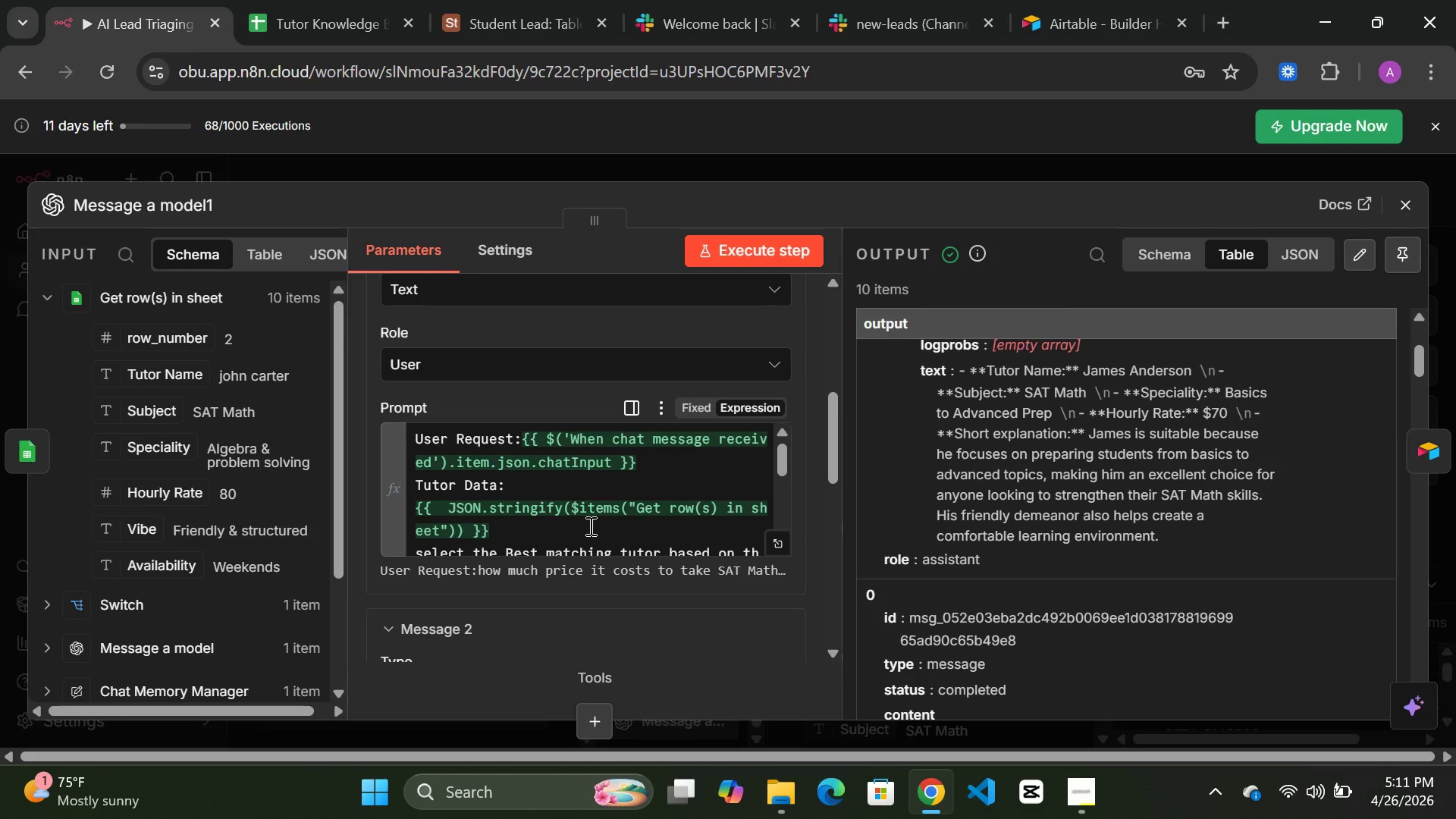 
wait(10.09)
 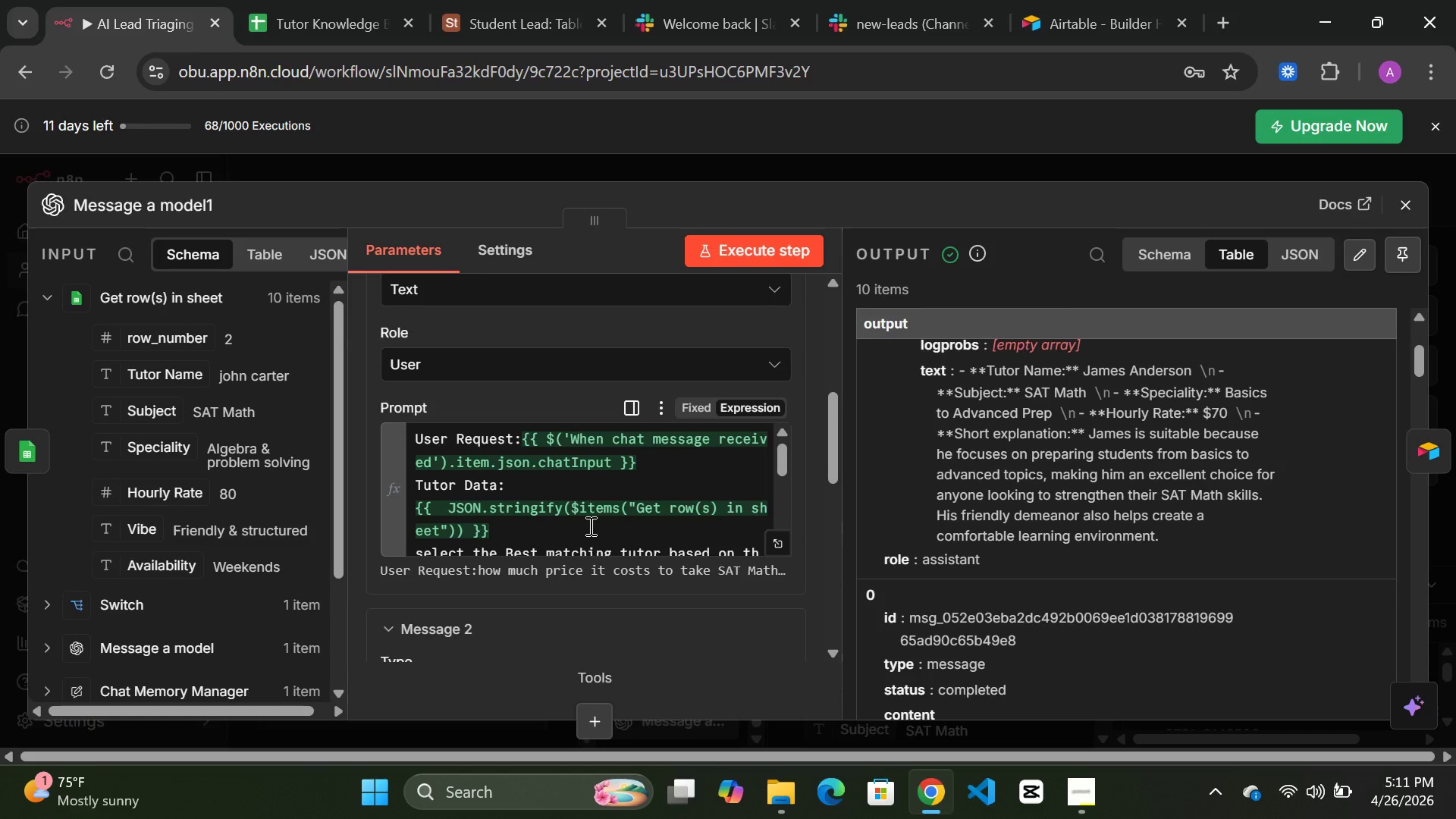 
left_click([612, 163])
 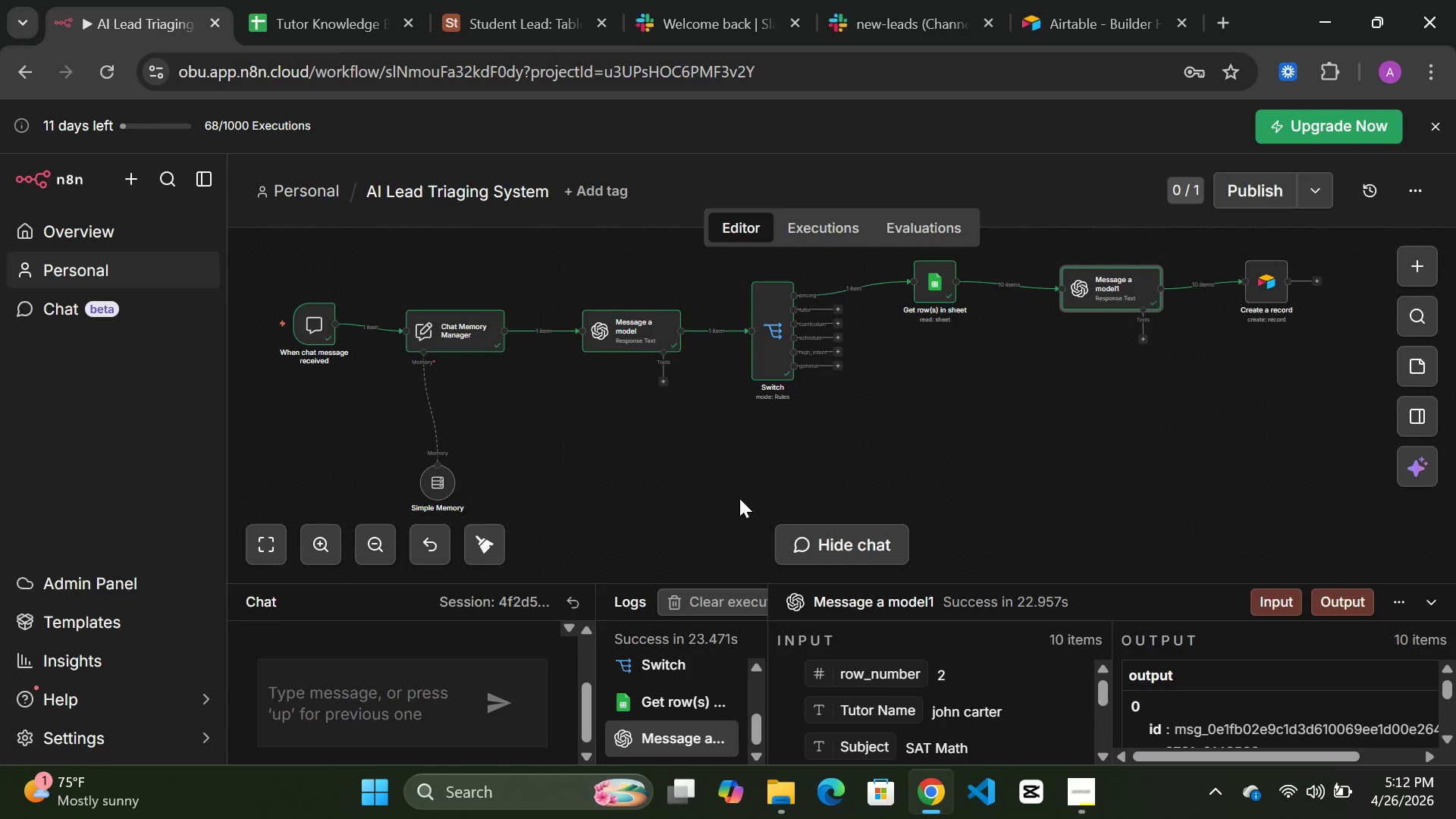 
wait(7.92)
 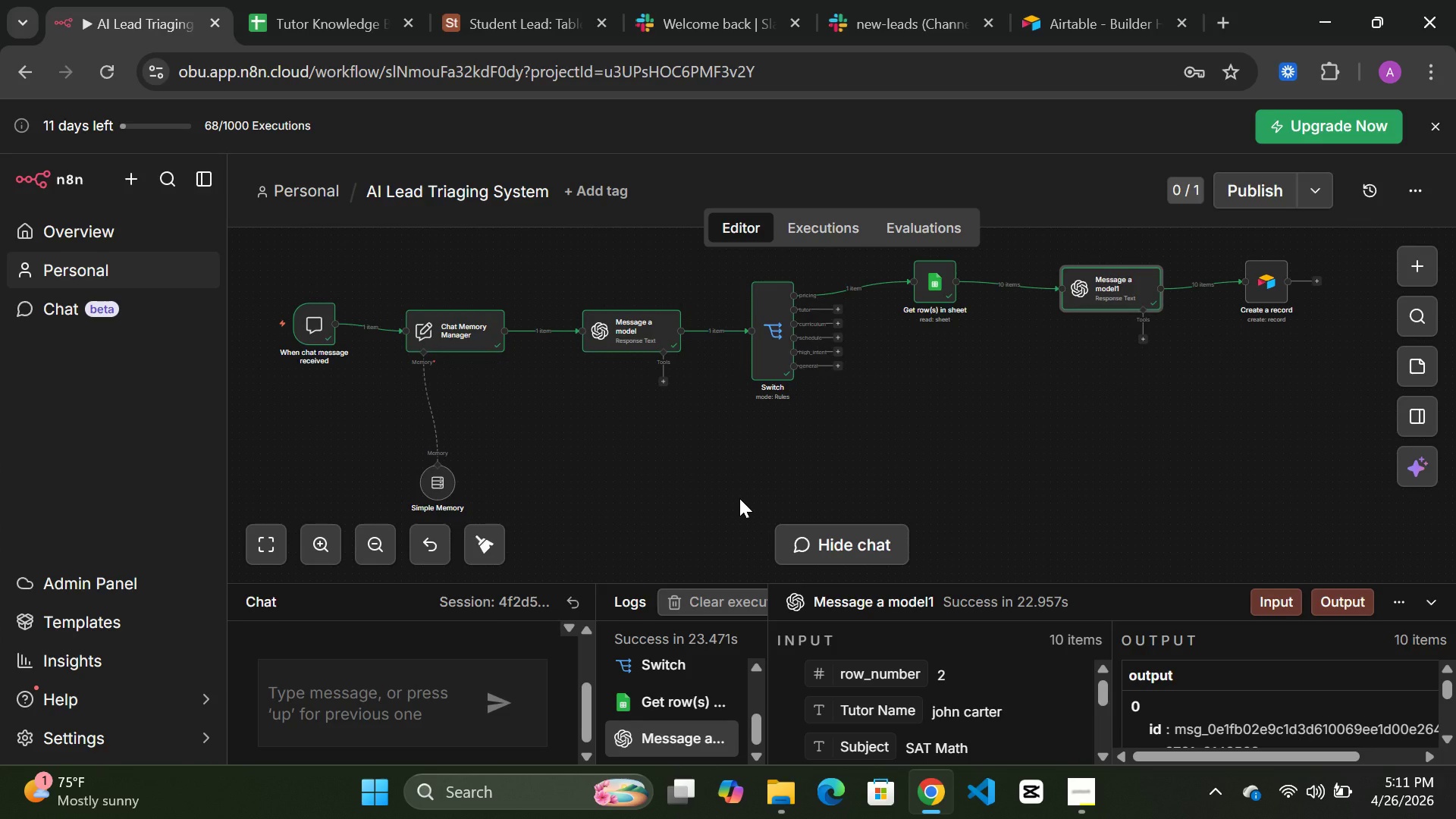 
double_click([771, 337])
 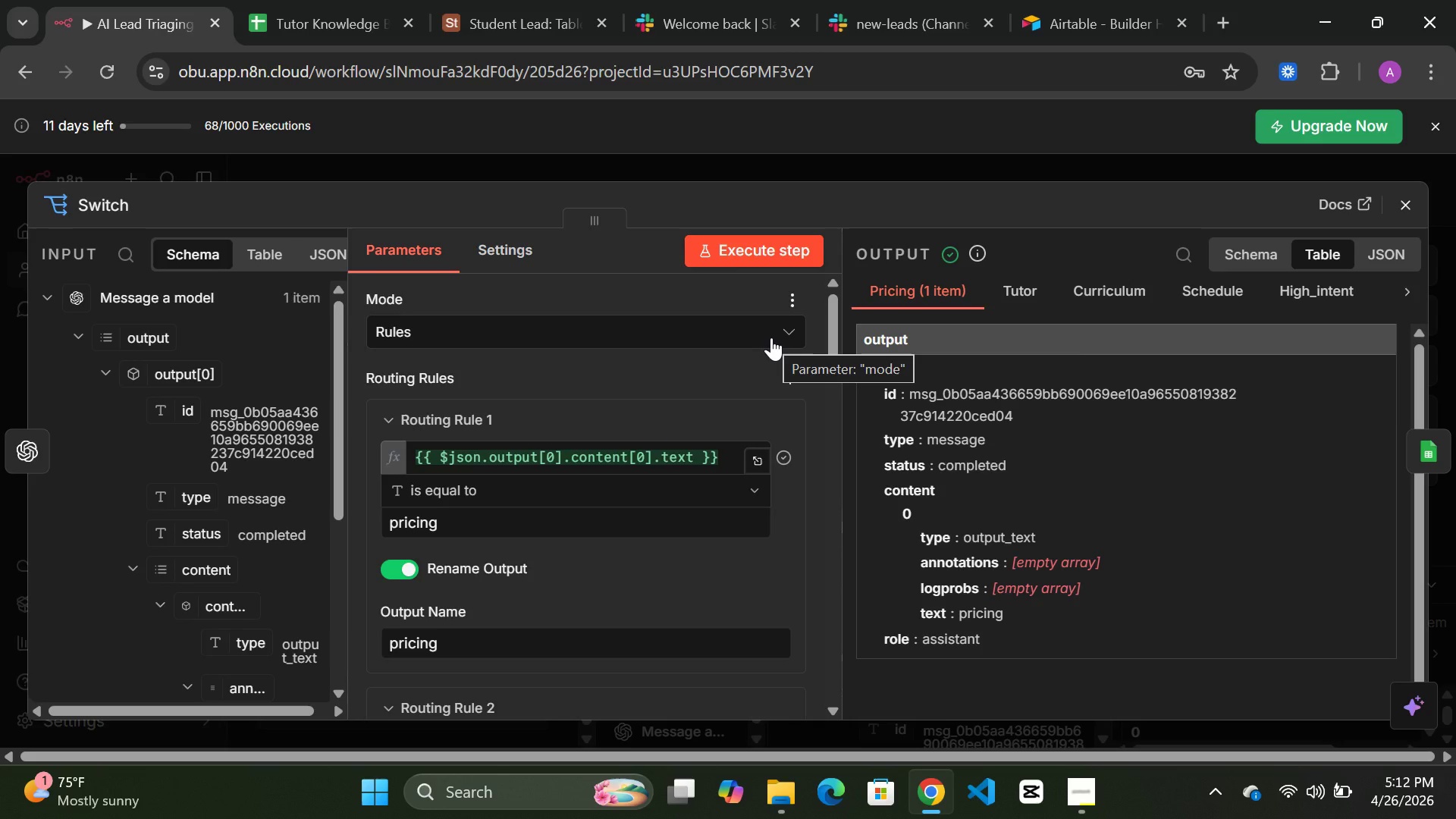 
wait(7.14)
 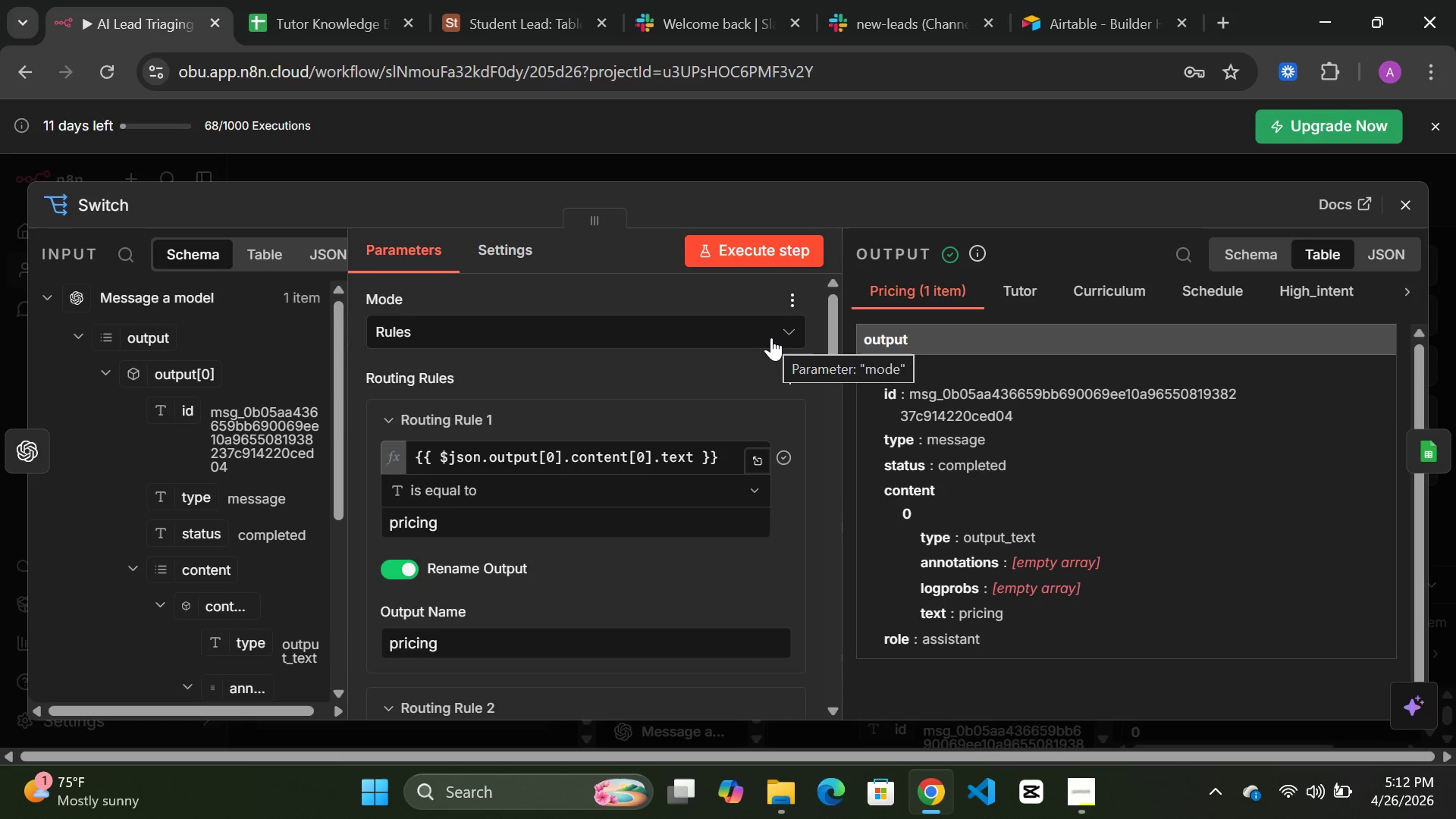 
scroll: coordinate [582, 404], scroll_direction: up, amount: 2.0
 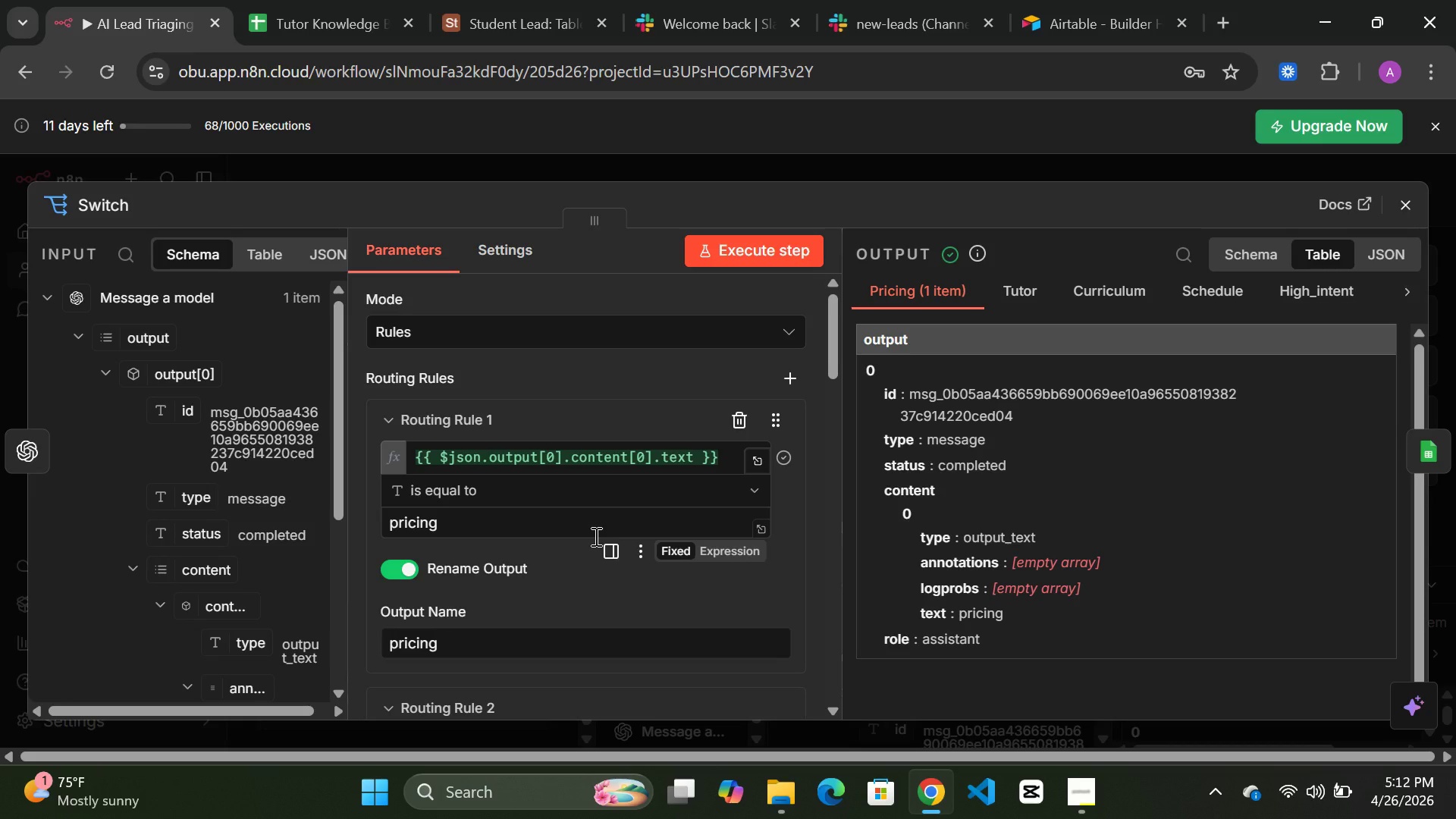 
wait(12.95)
 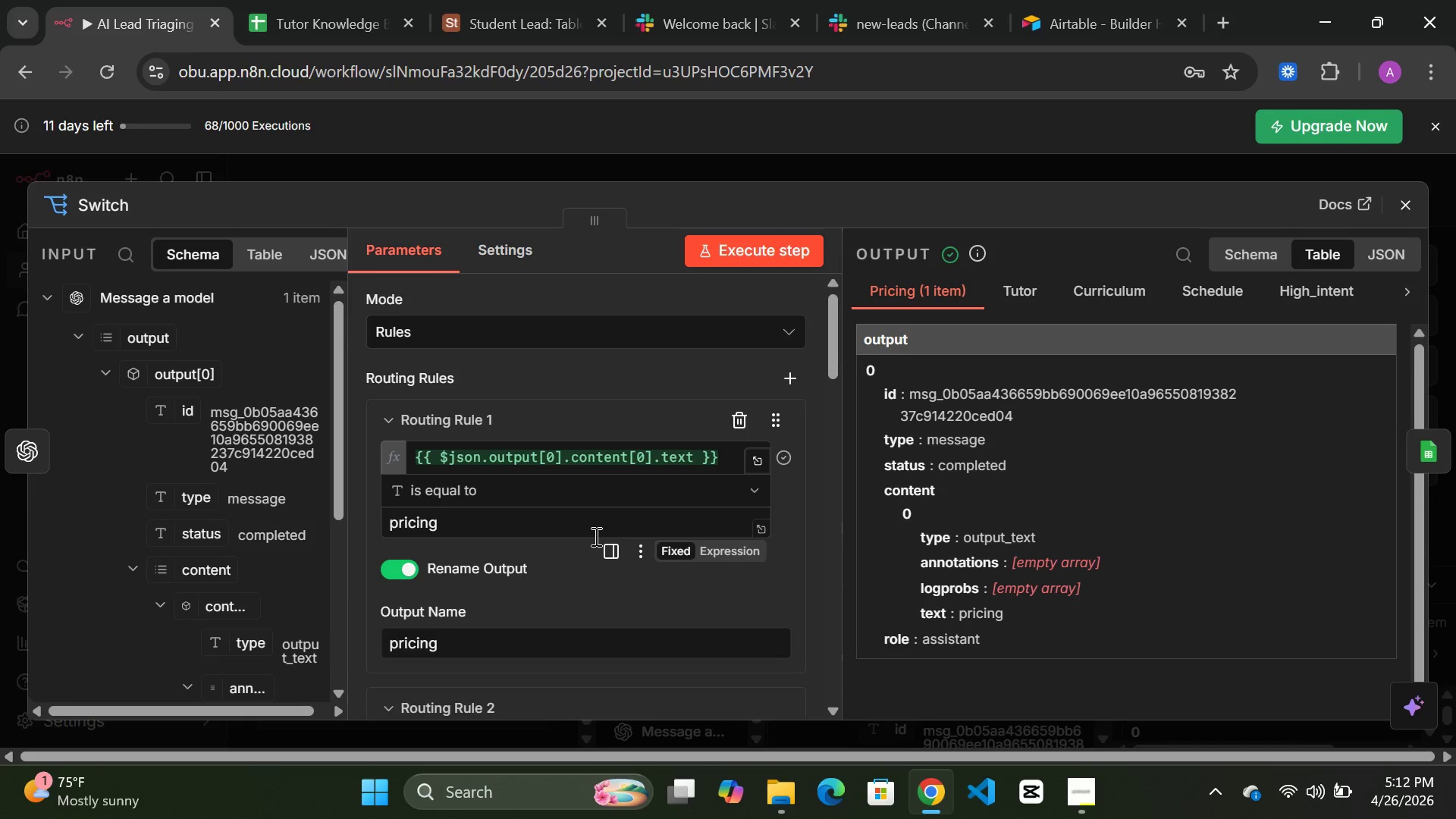 
scroll: coordinate [563, 479], scroll_direction: up, amount: 2.0
 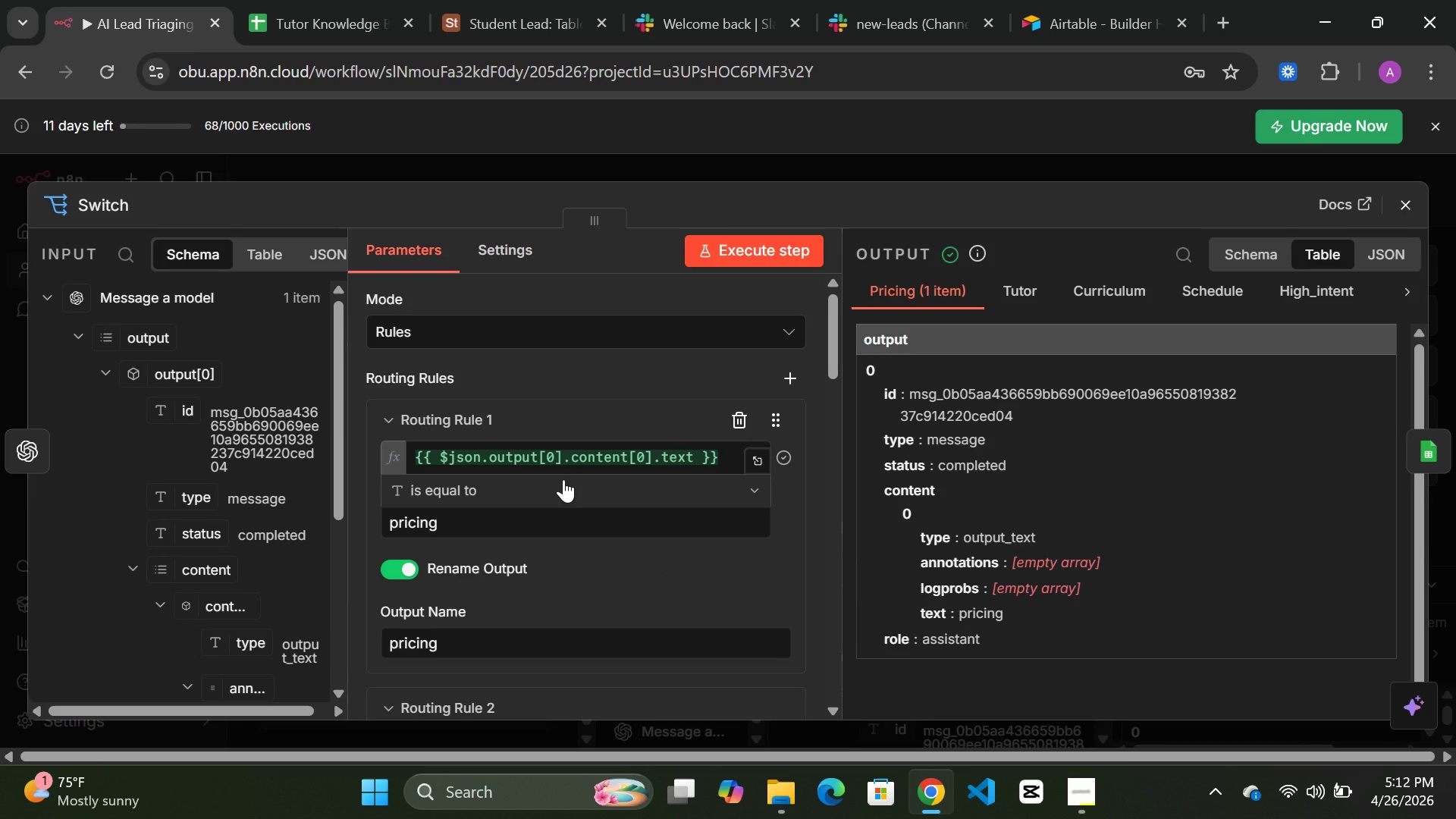 
scroll: coordinate [563, 479], scroll_direction: down, amount: 3.0
 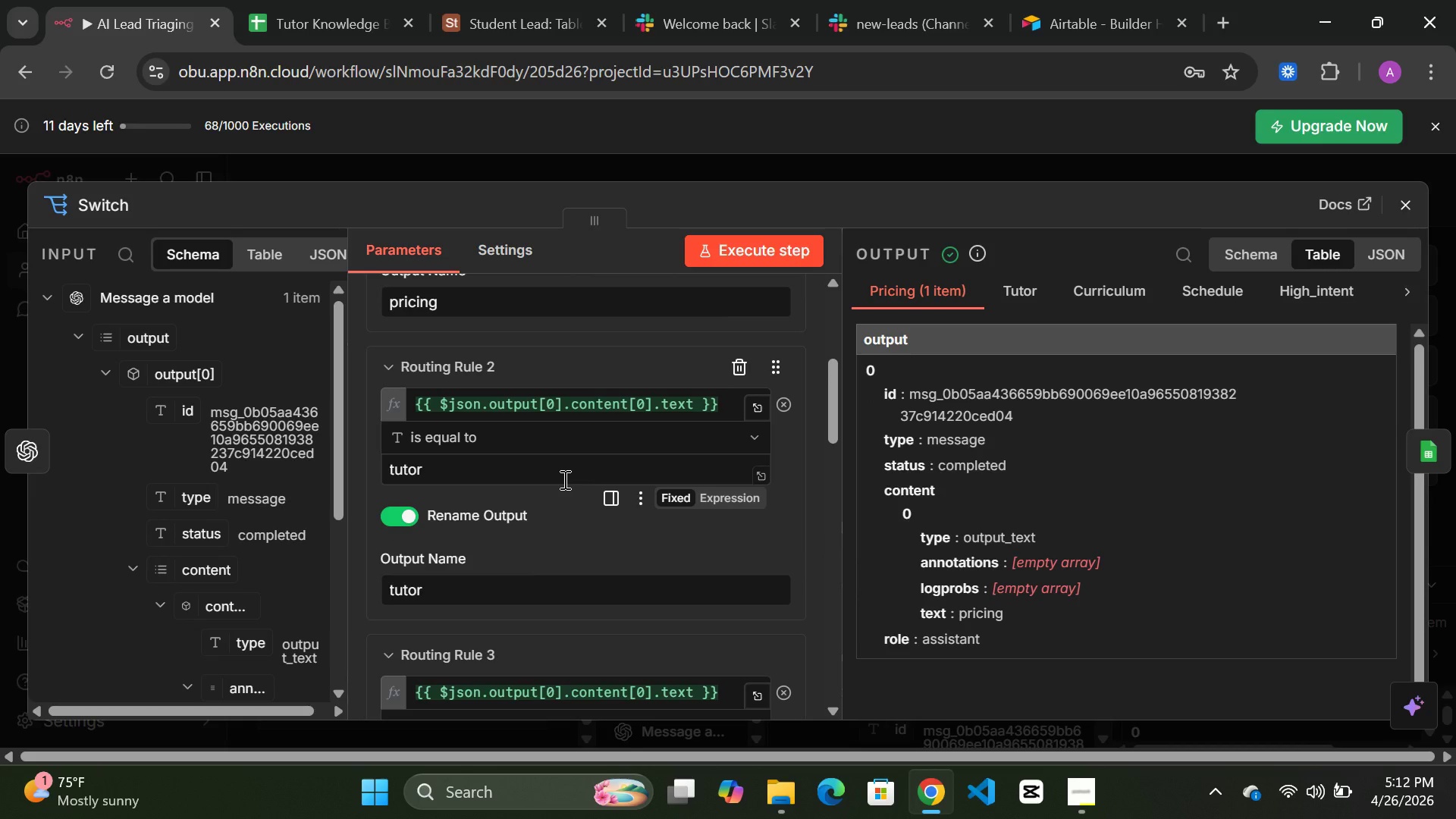 
wait(17.37)
 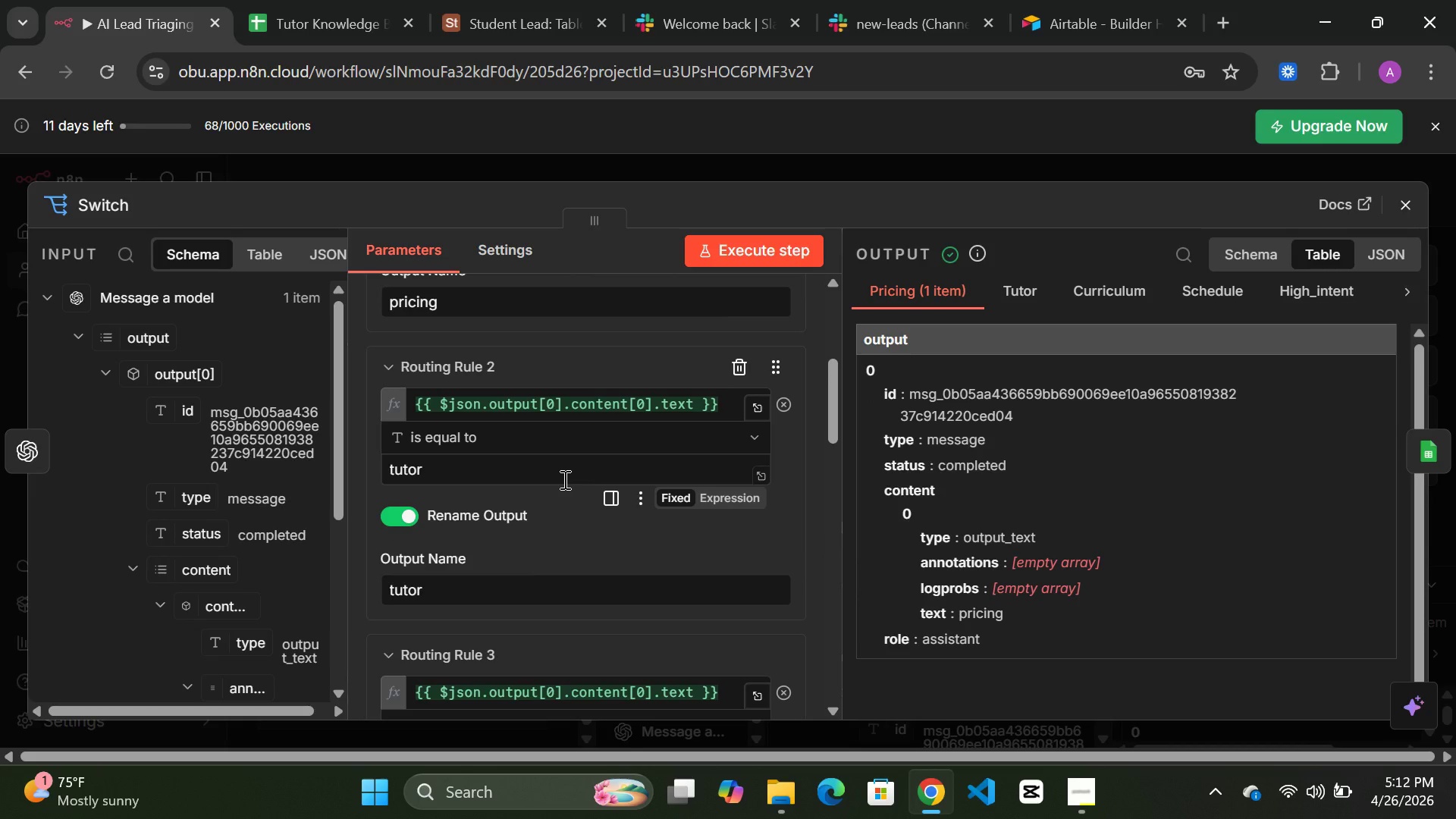 
scroll: coordinate [560, 519], scroll_direction: down, amount: 6.0
 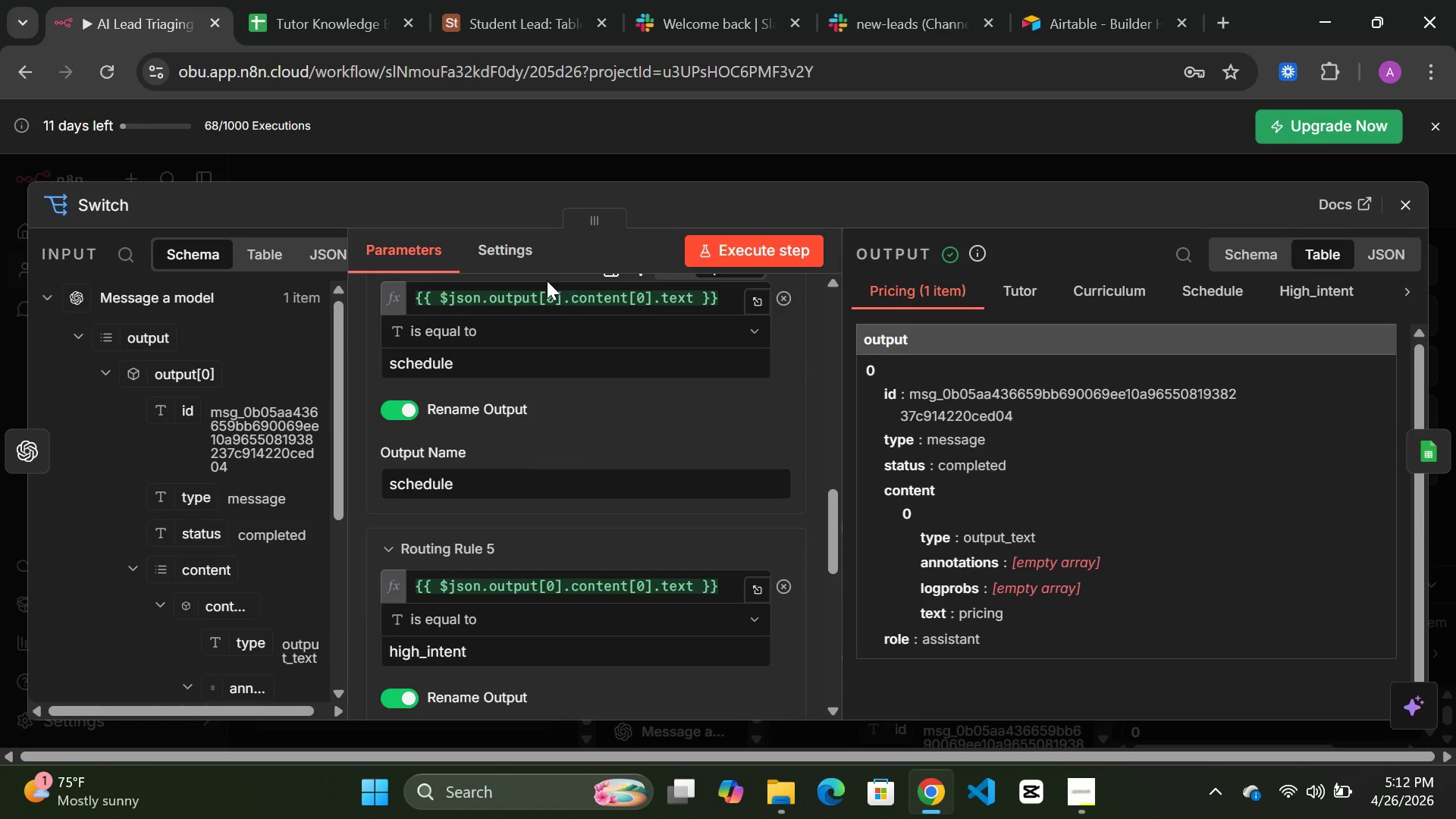 
wait(13.32)
 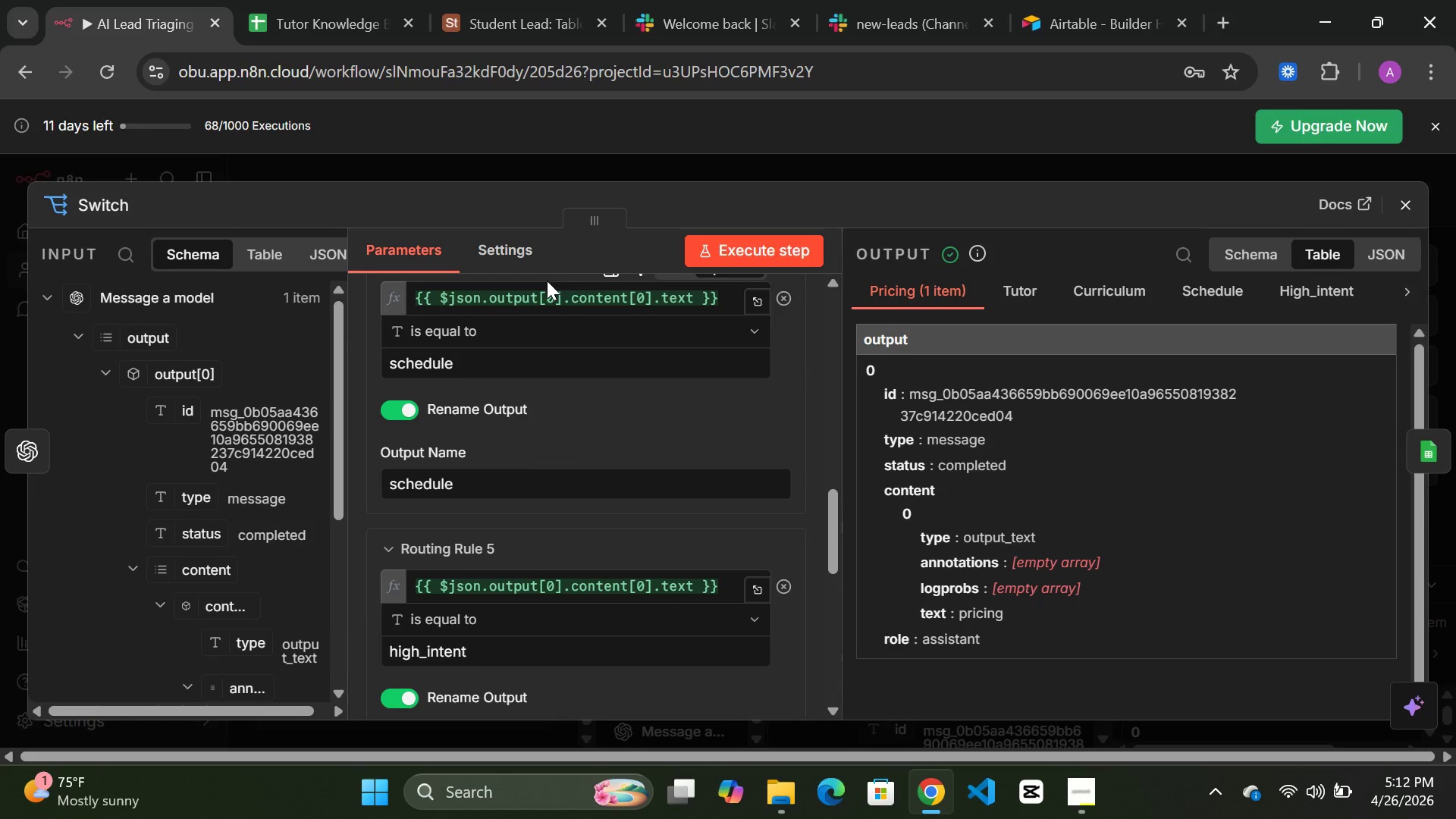 
left_click([554, 163])
 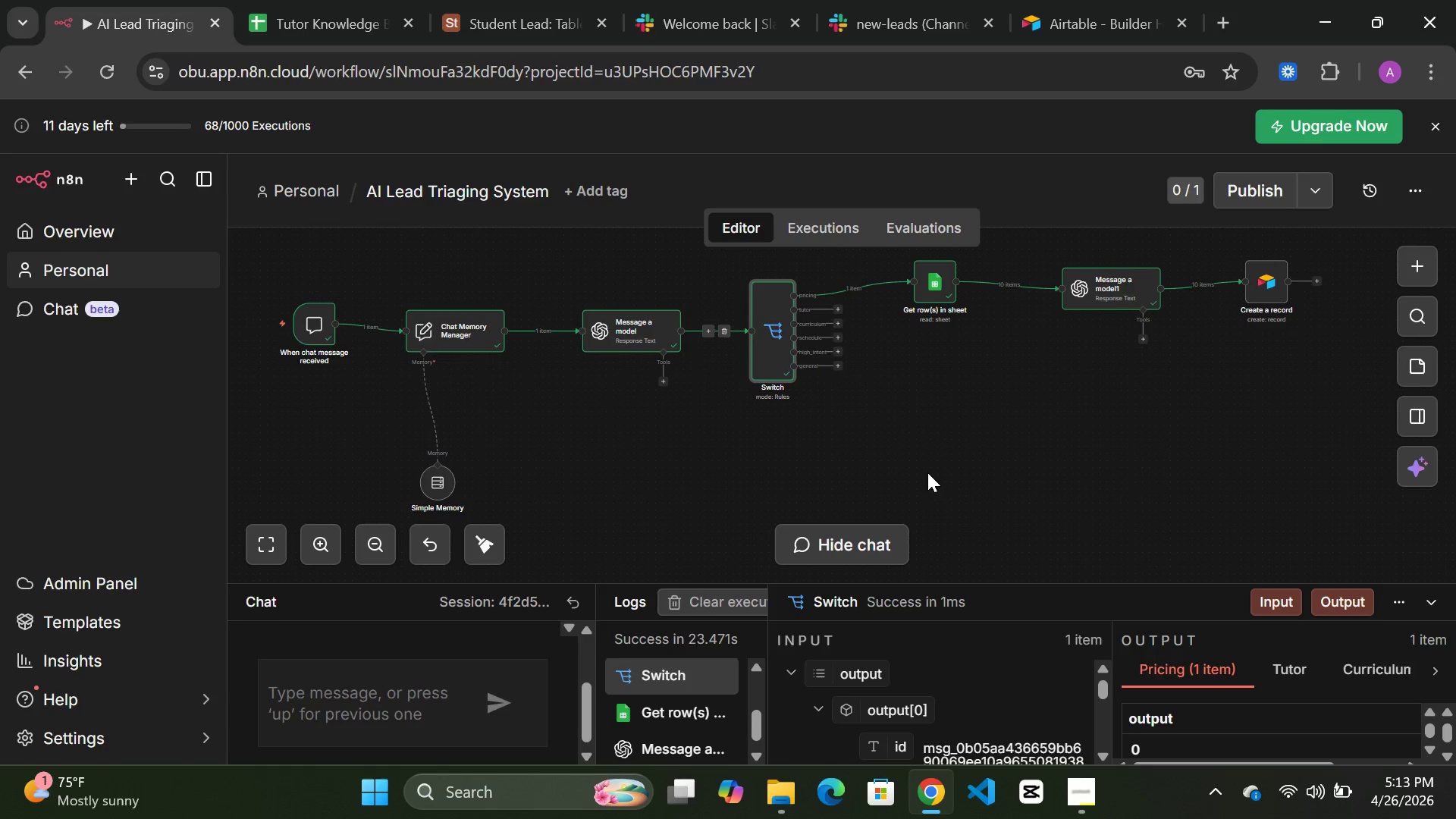 
scroll: coordinate [927, 470], scroll_direction: up, amount: 1.0
 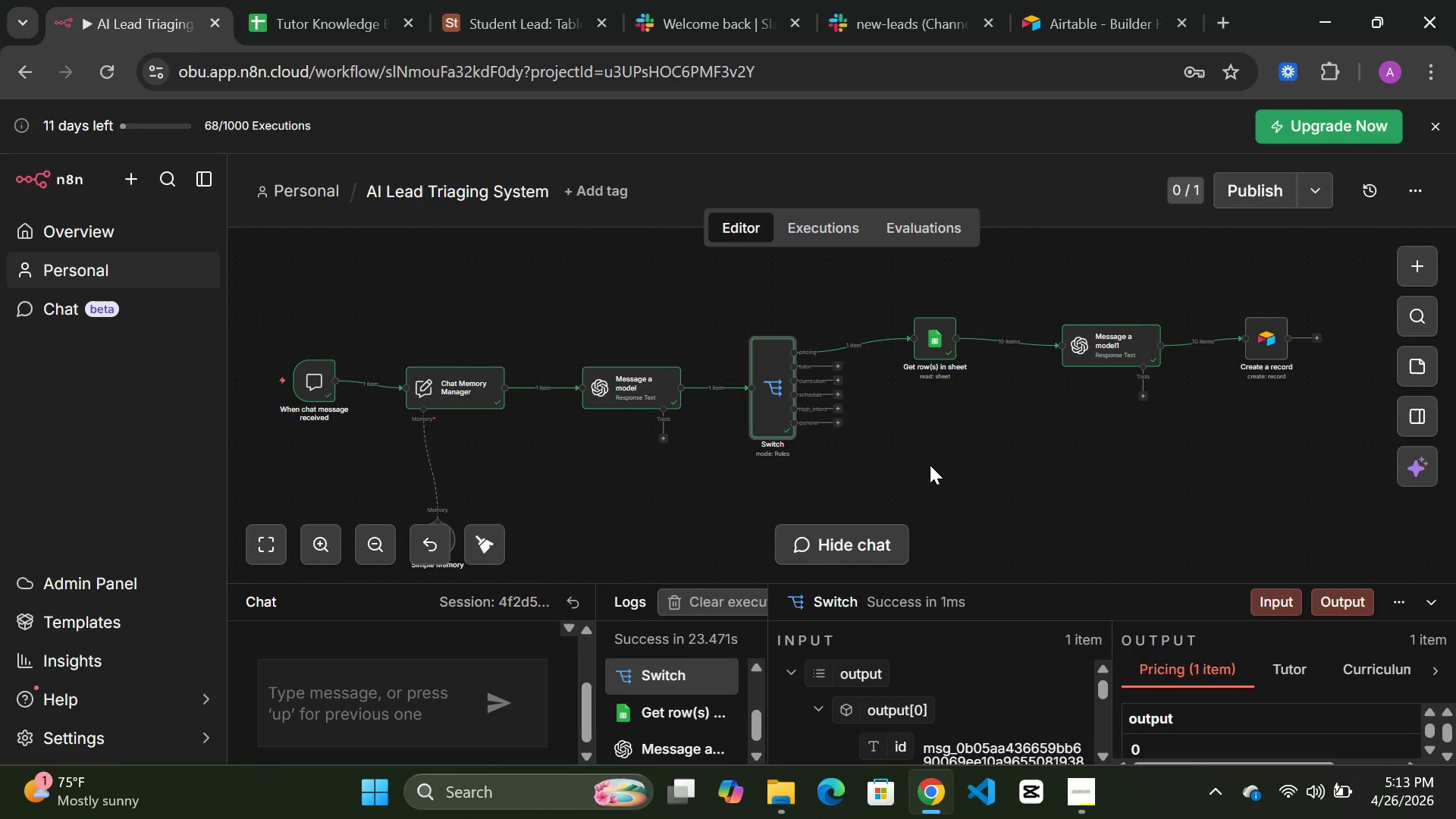 
wait(27.97)
 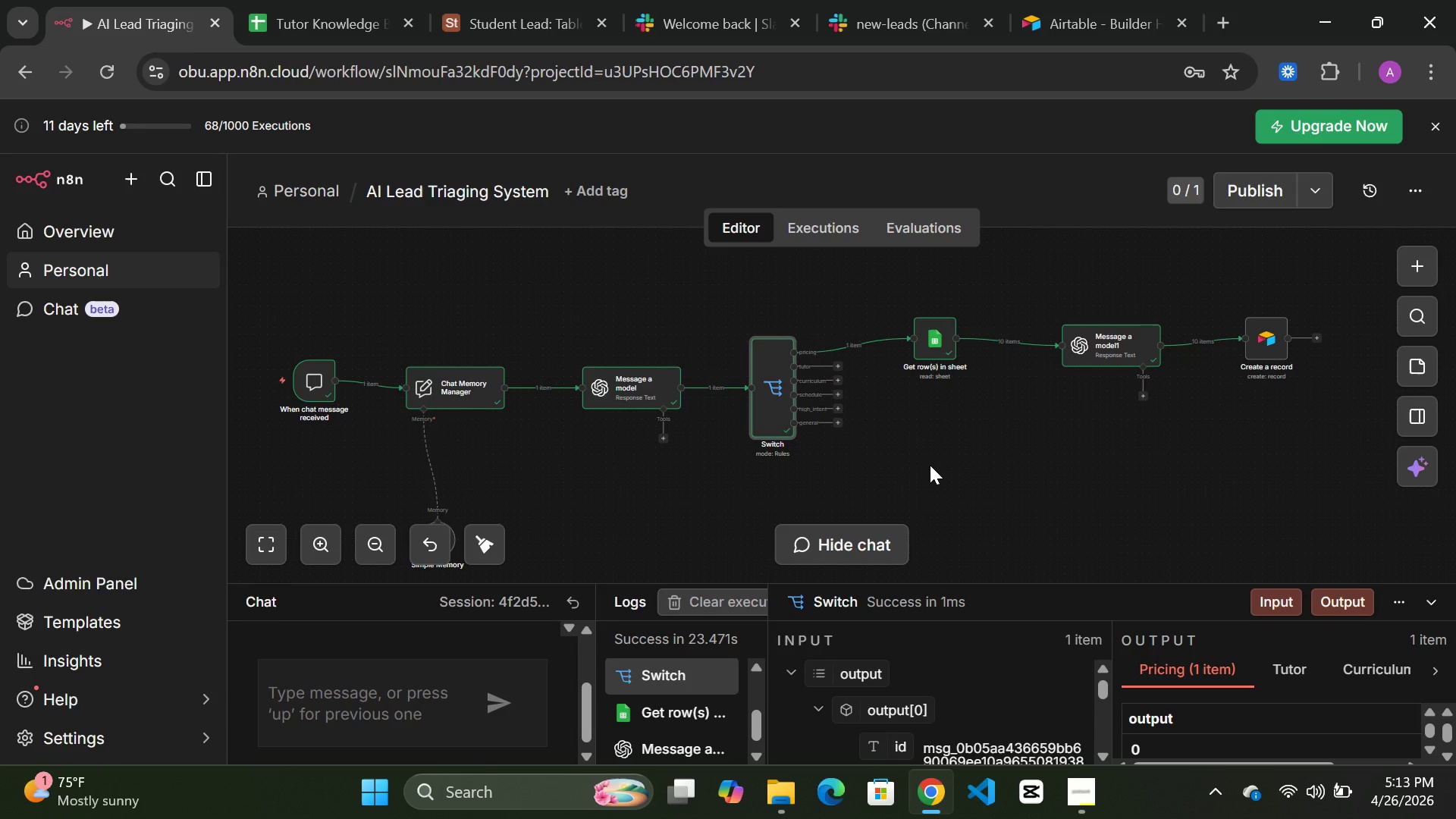 
left_click([930, 465])
 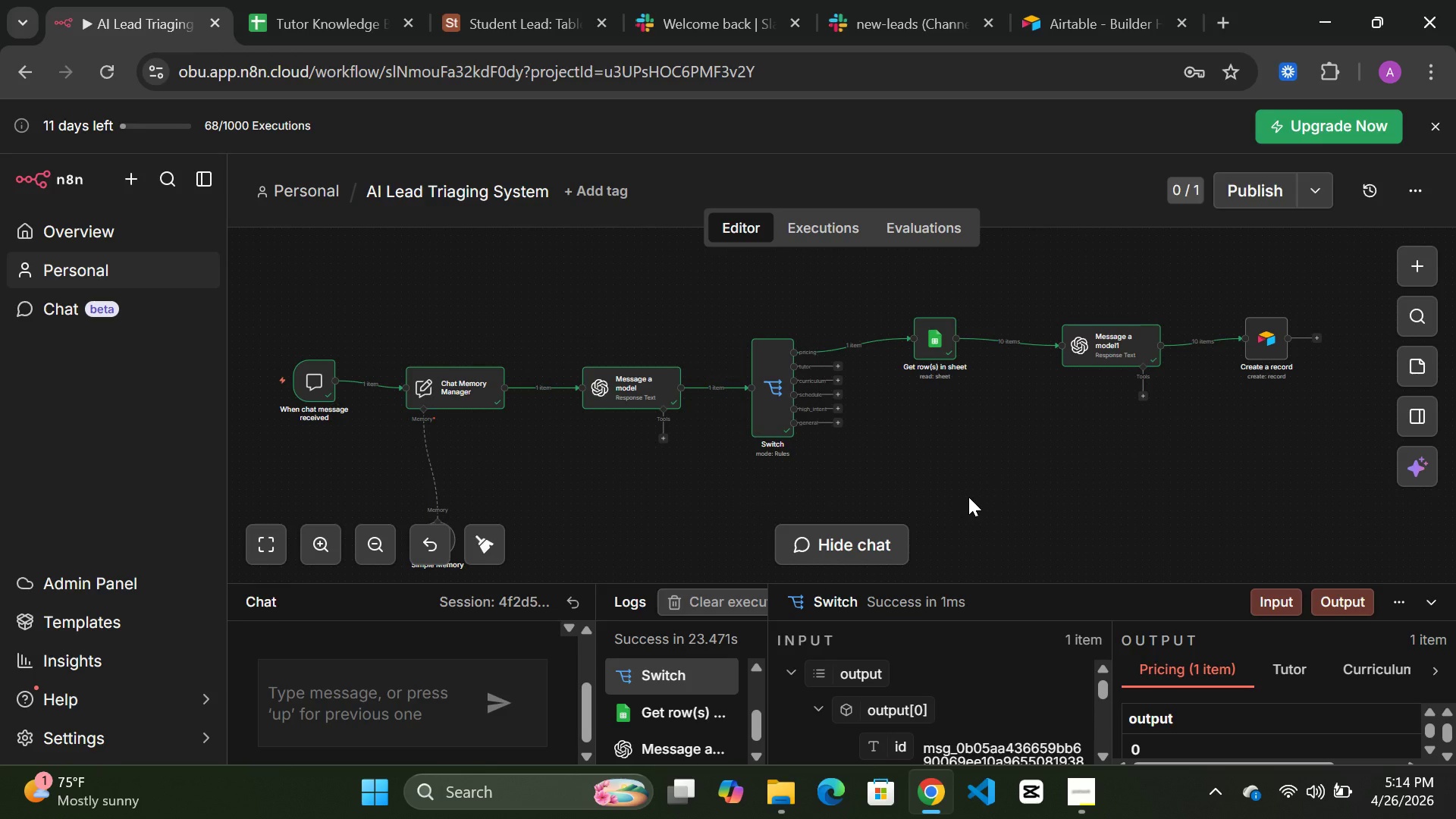 
wait(72.03)
 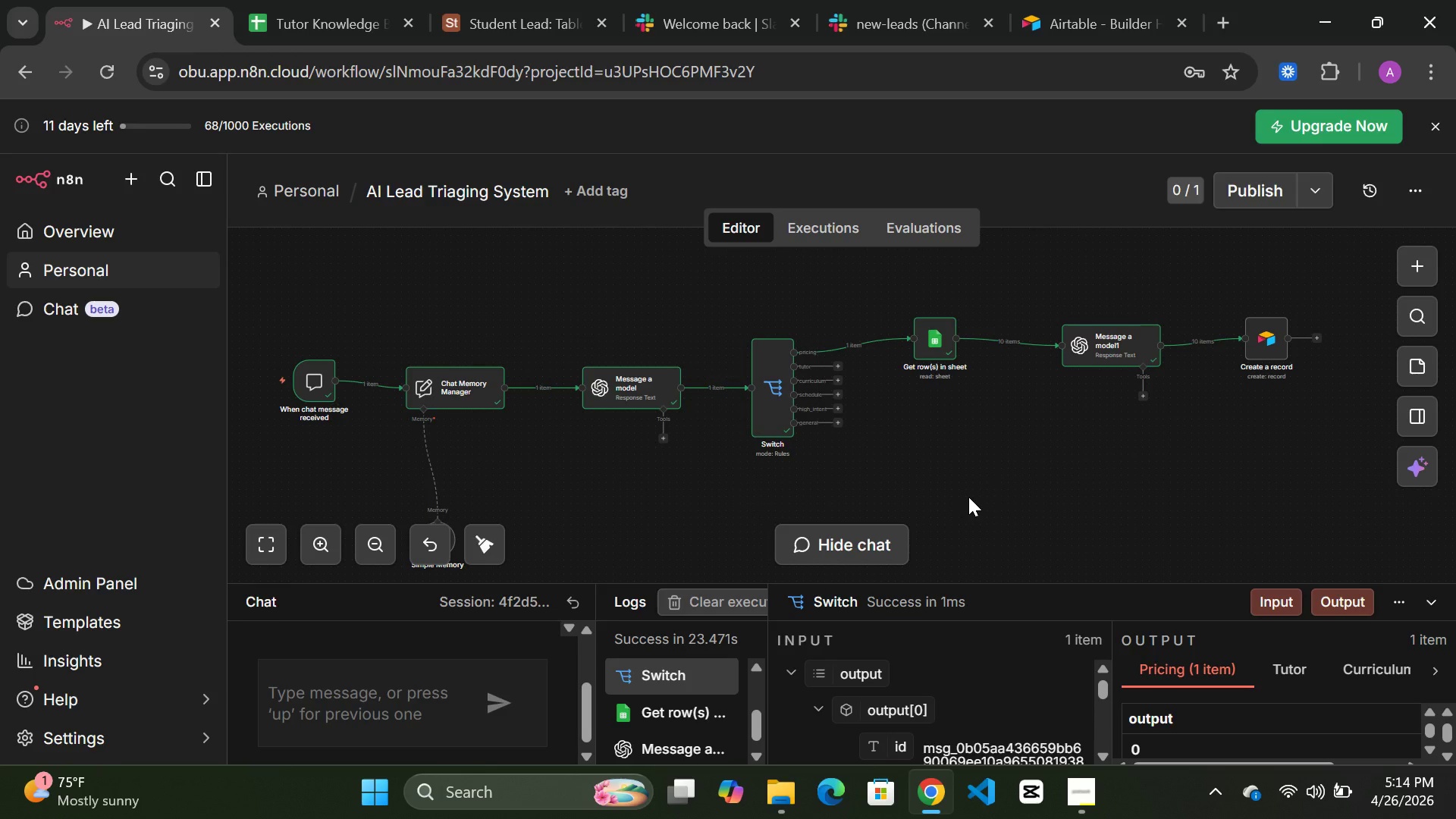 
left_click_drag(start_coordinate=[924, 338], to_coordinate=[955, 362])
 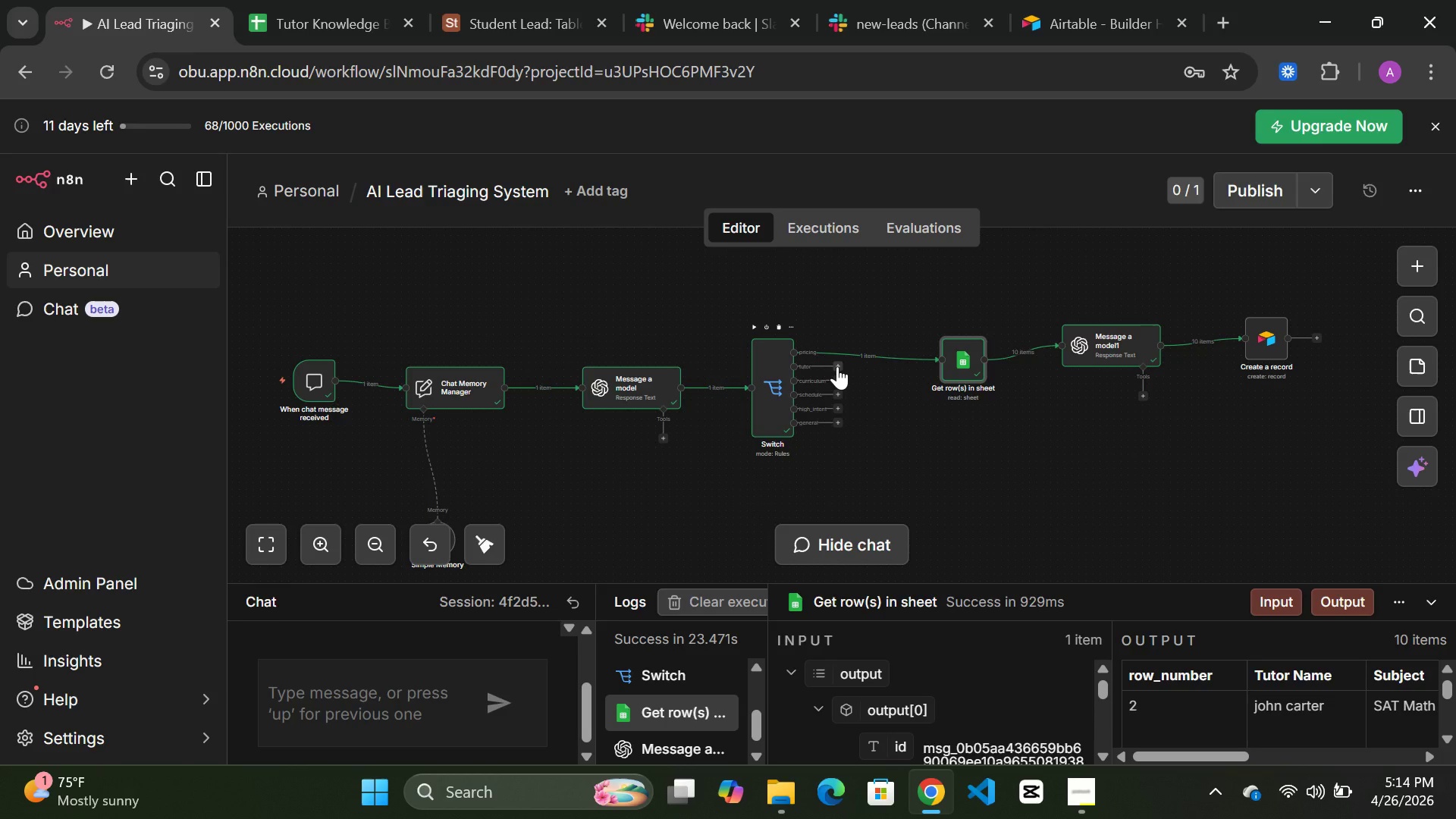 
left_click_drag(start_coordinate=[837, 366], to_coordinate=[934, 359])
 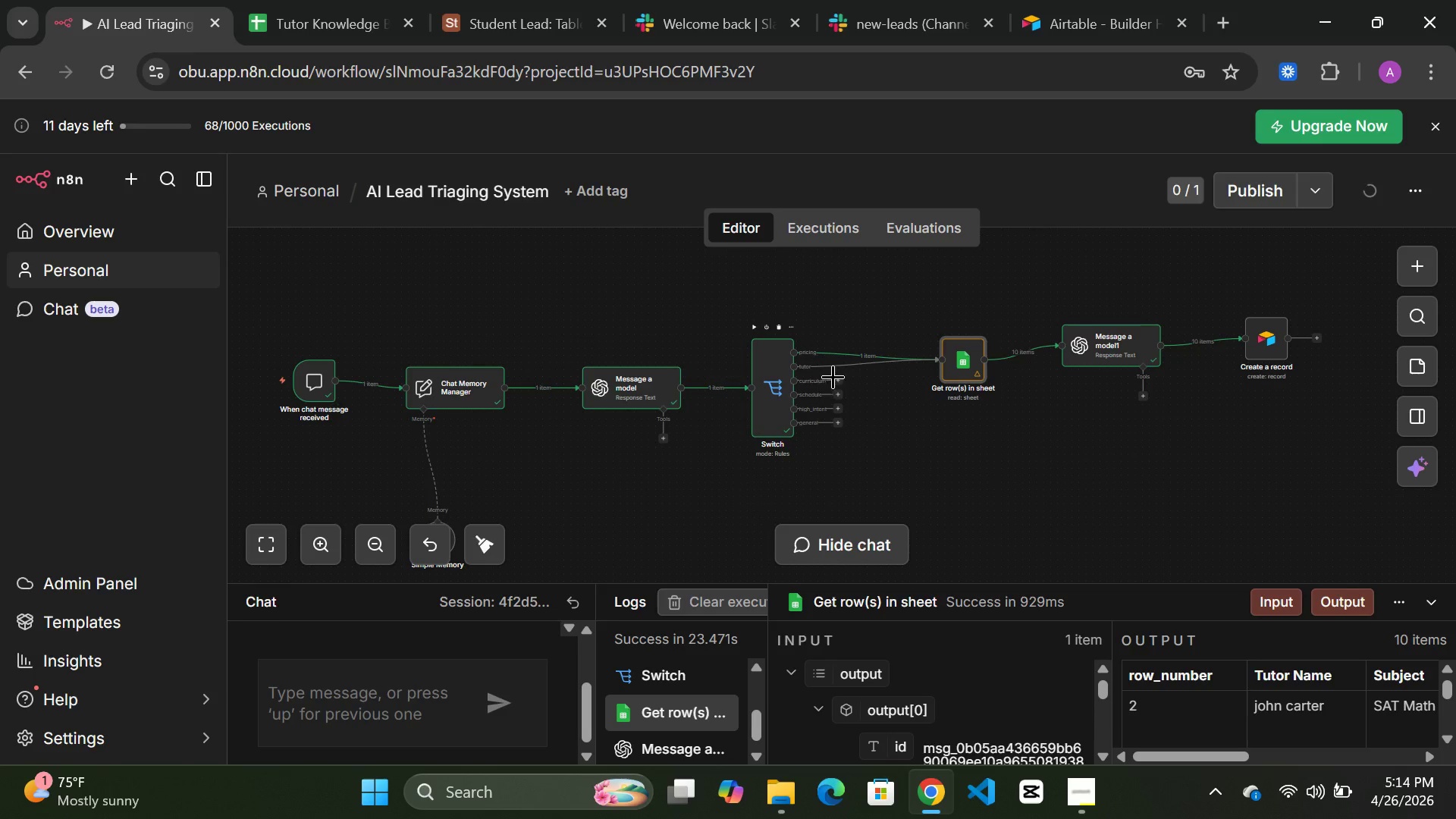 
left_click_drag(start_coordinate=[834, 378], to_coordinate=[931, 362])
 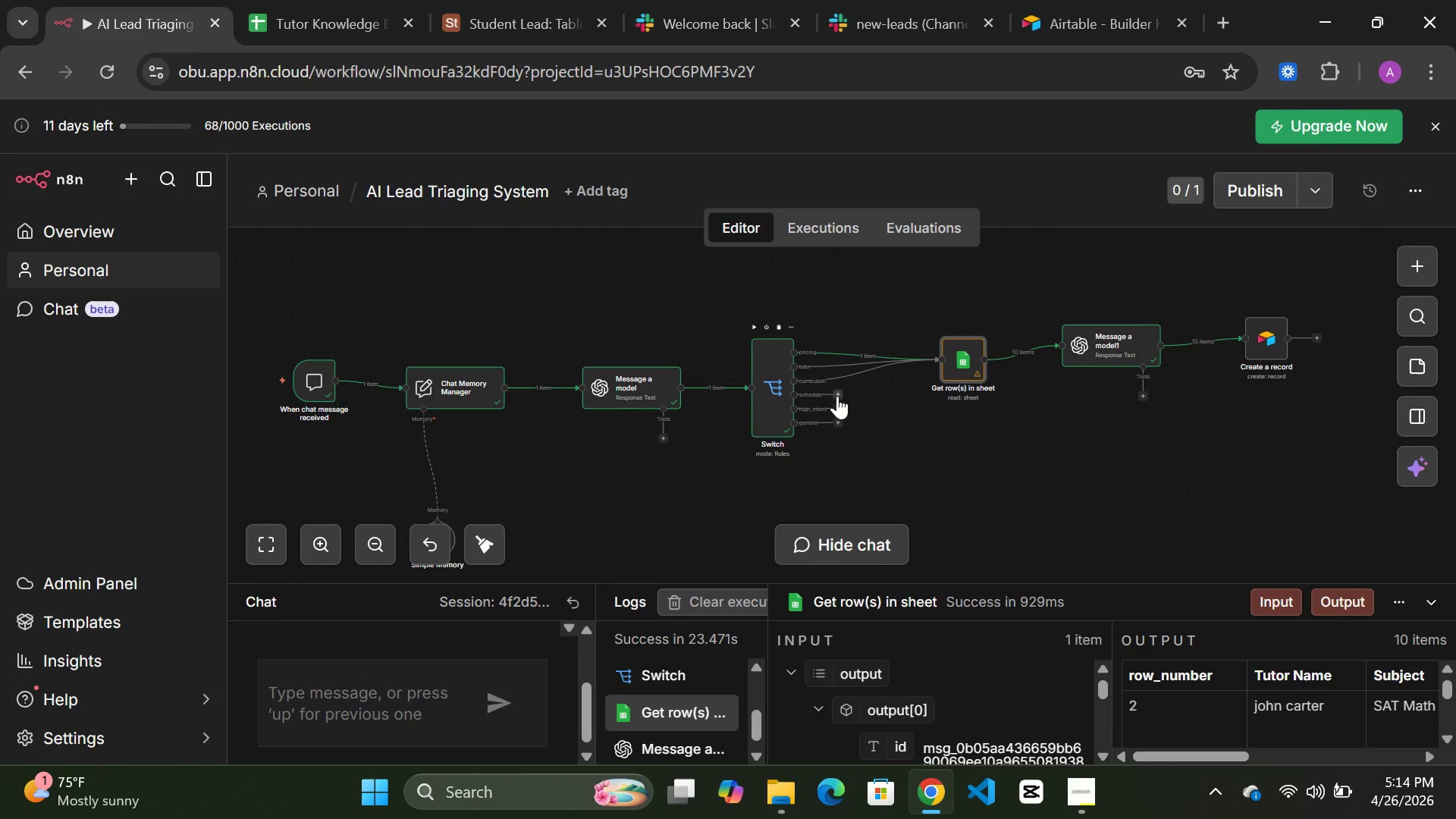 
left_click_drag(start_coordinate=[839, 394], to_coordinate=[932, 364])
 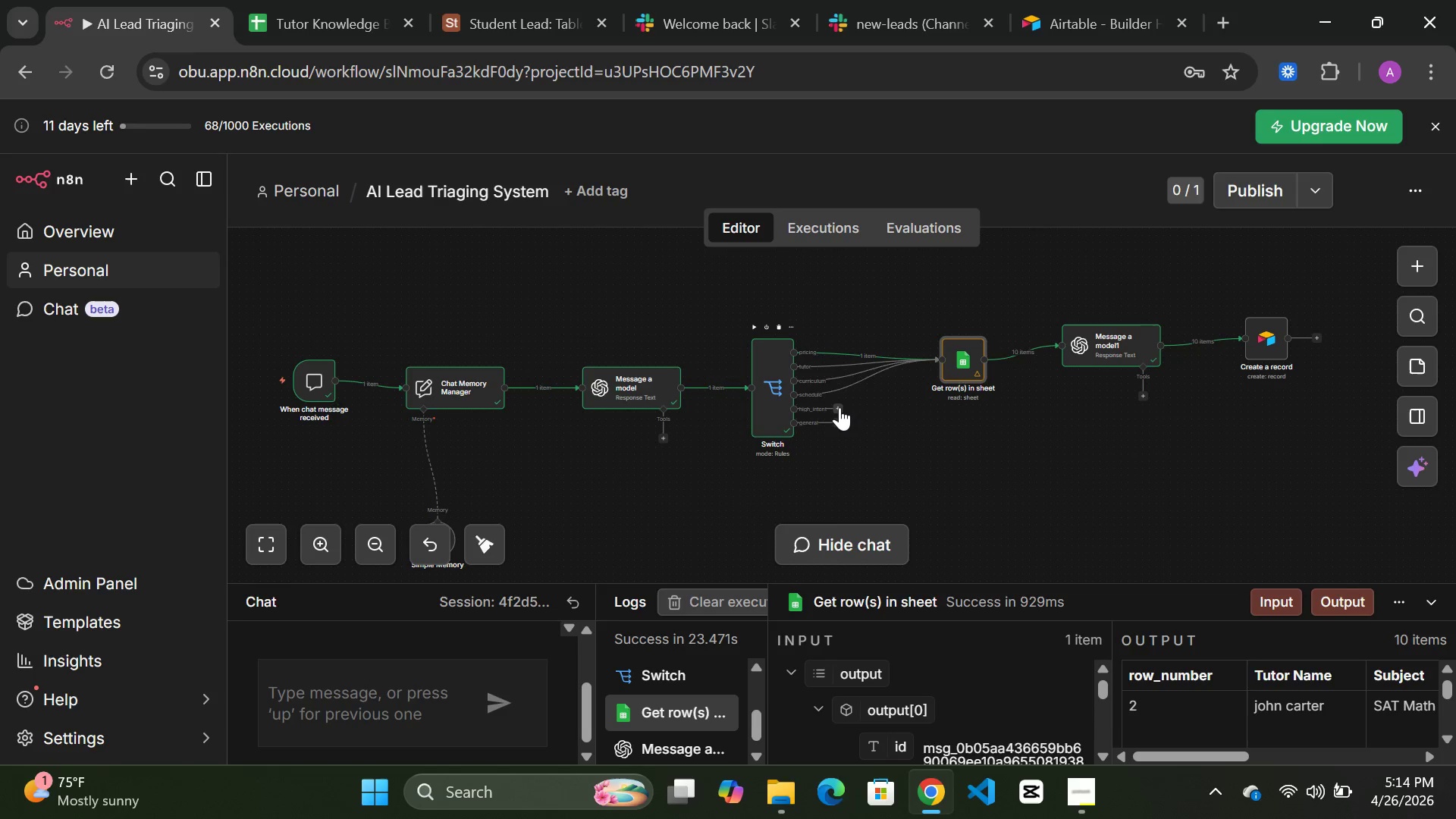 
left_click_drag(start_coordinate=[839, 407], to_coordinate=[936, 362])
 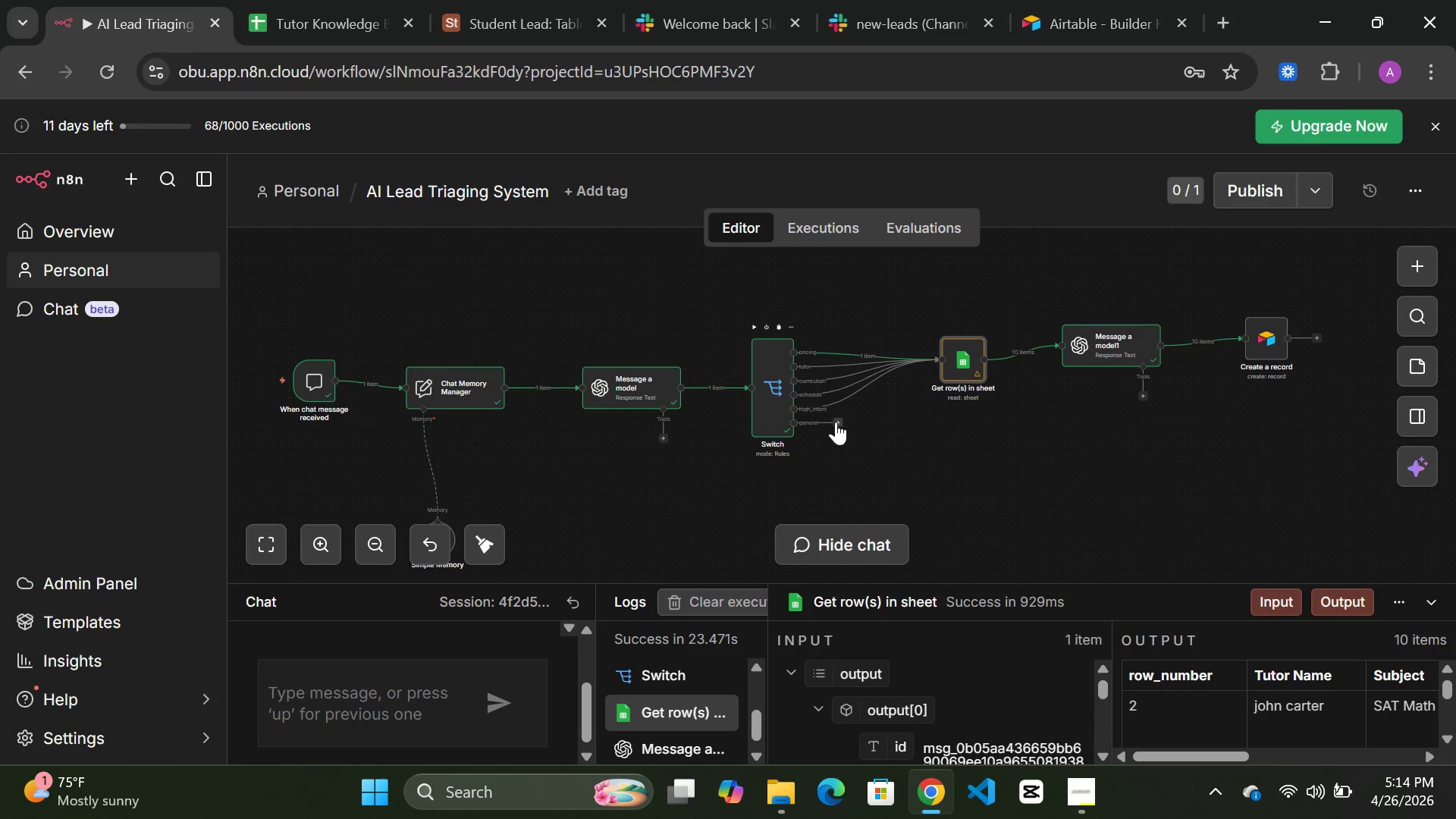 
left_click_drag(start_coordinate=[836, 422], to_coordinate=[937, 364])
 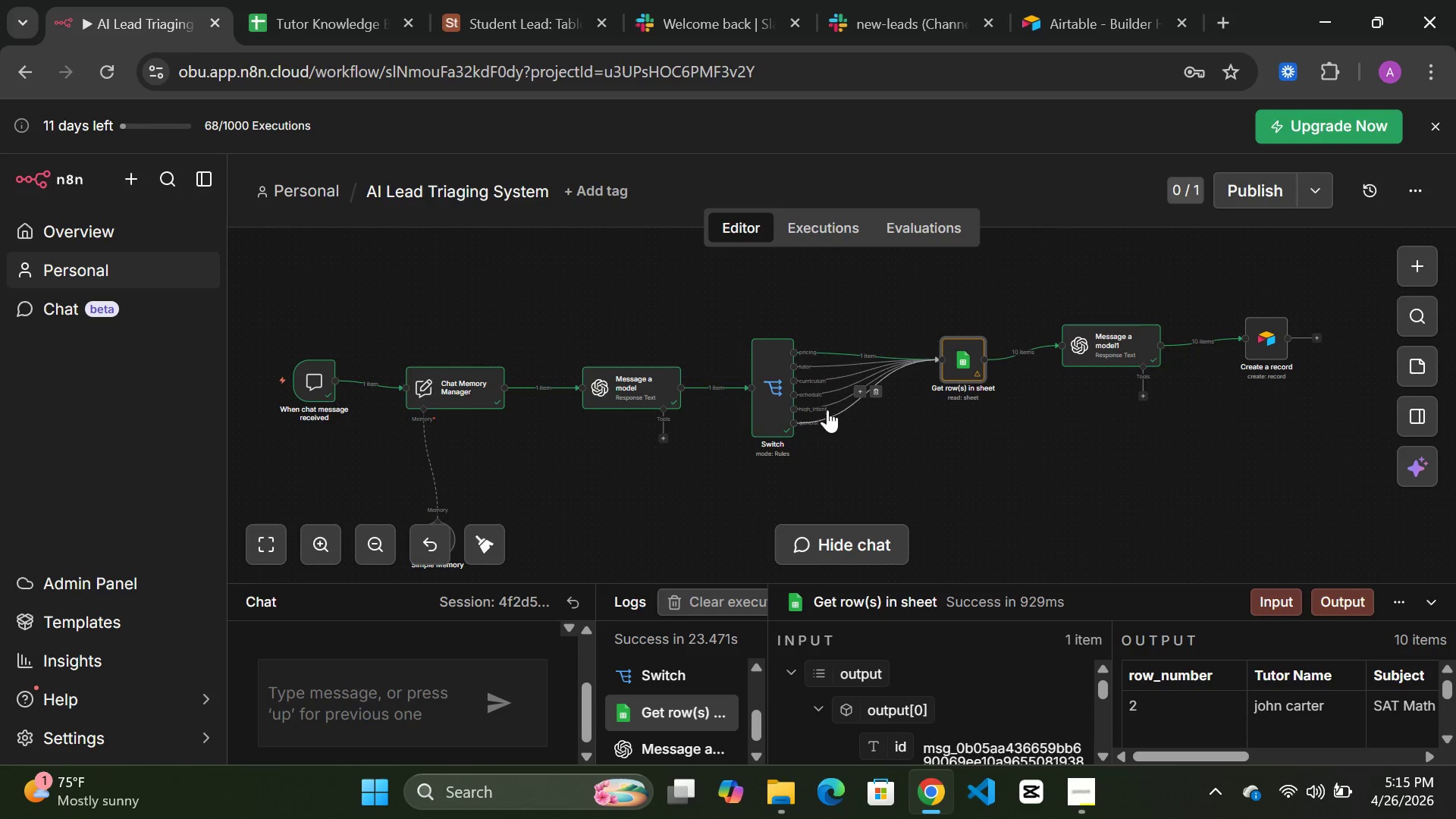 
double_click([956, 358])
 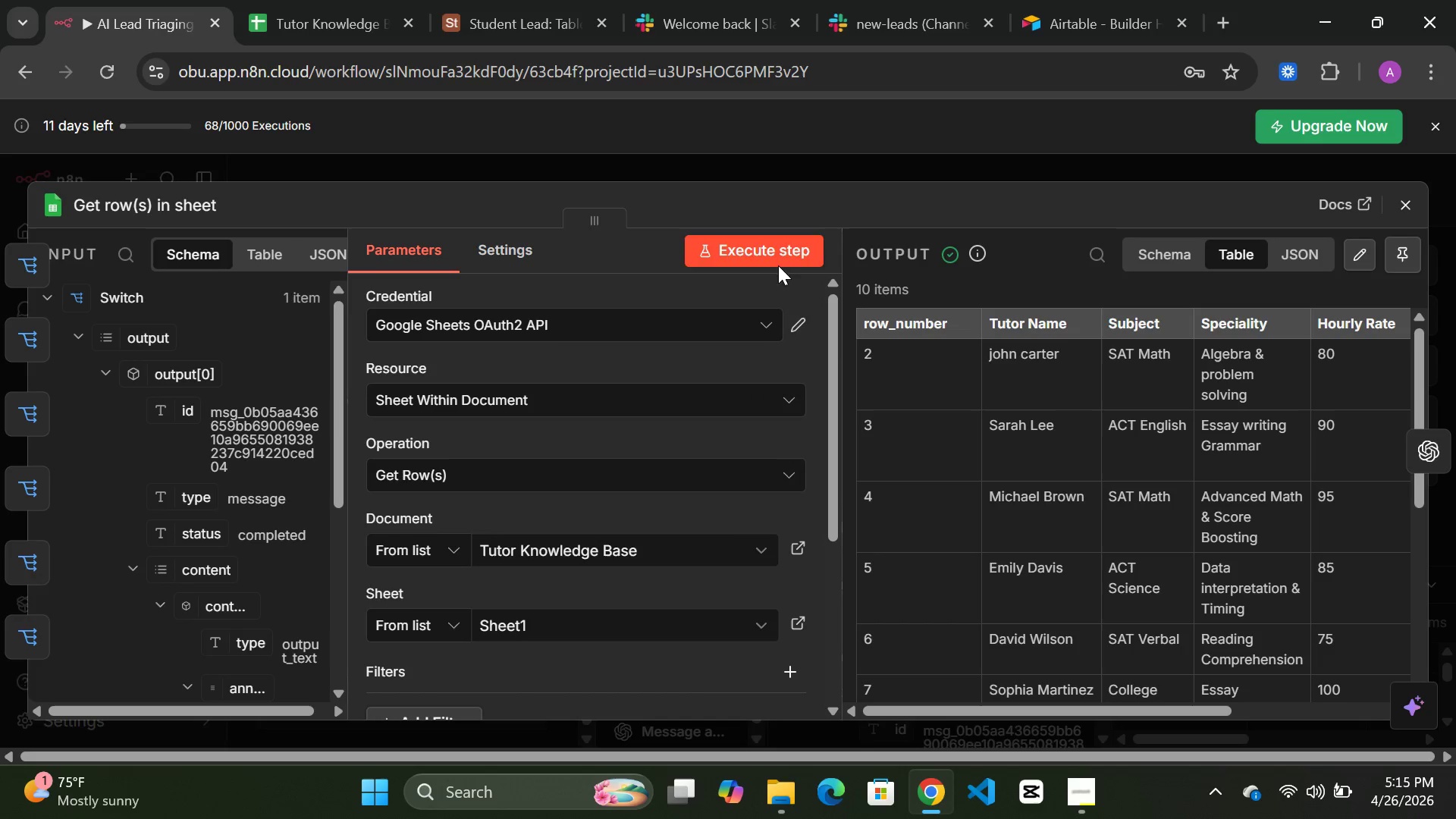 
left_click([777, 257])
 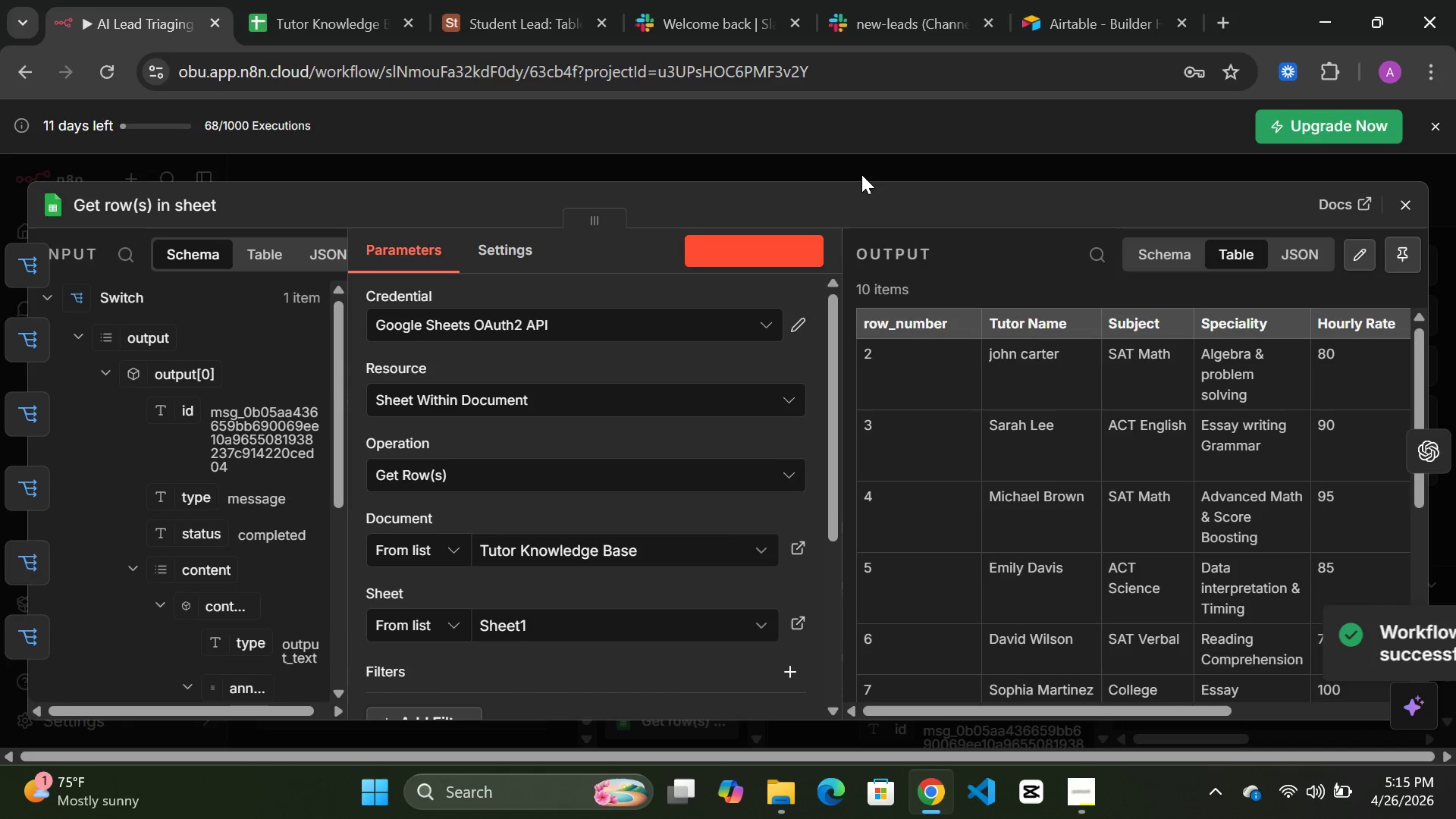 
left_click([857, 168])
 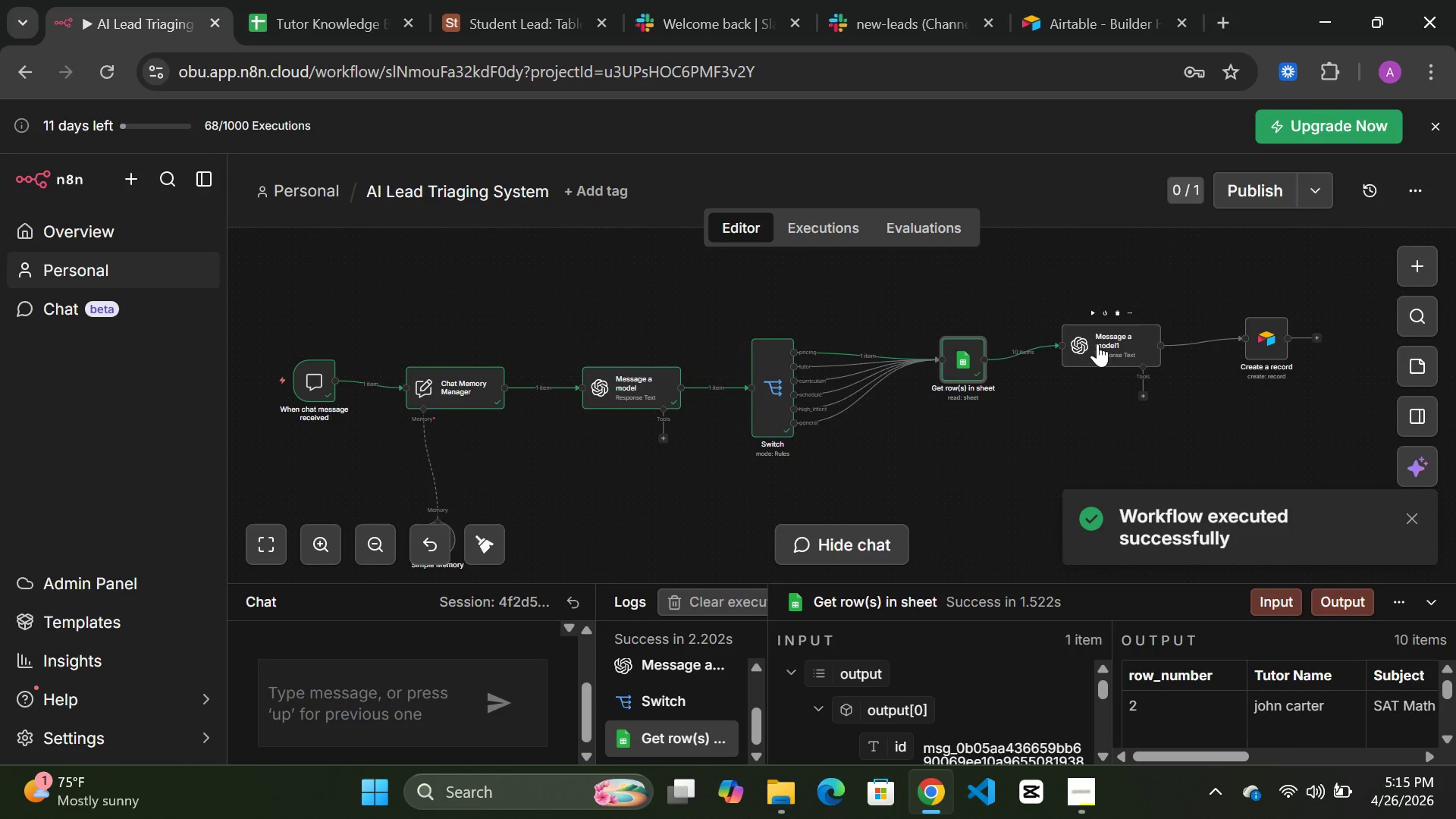 
double_click([1097, 342])
 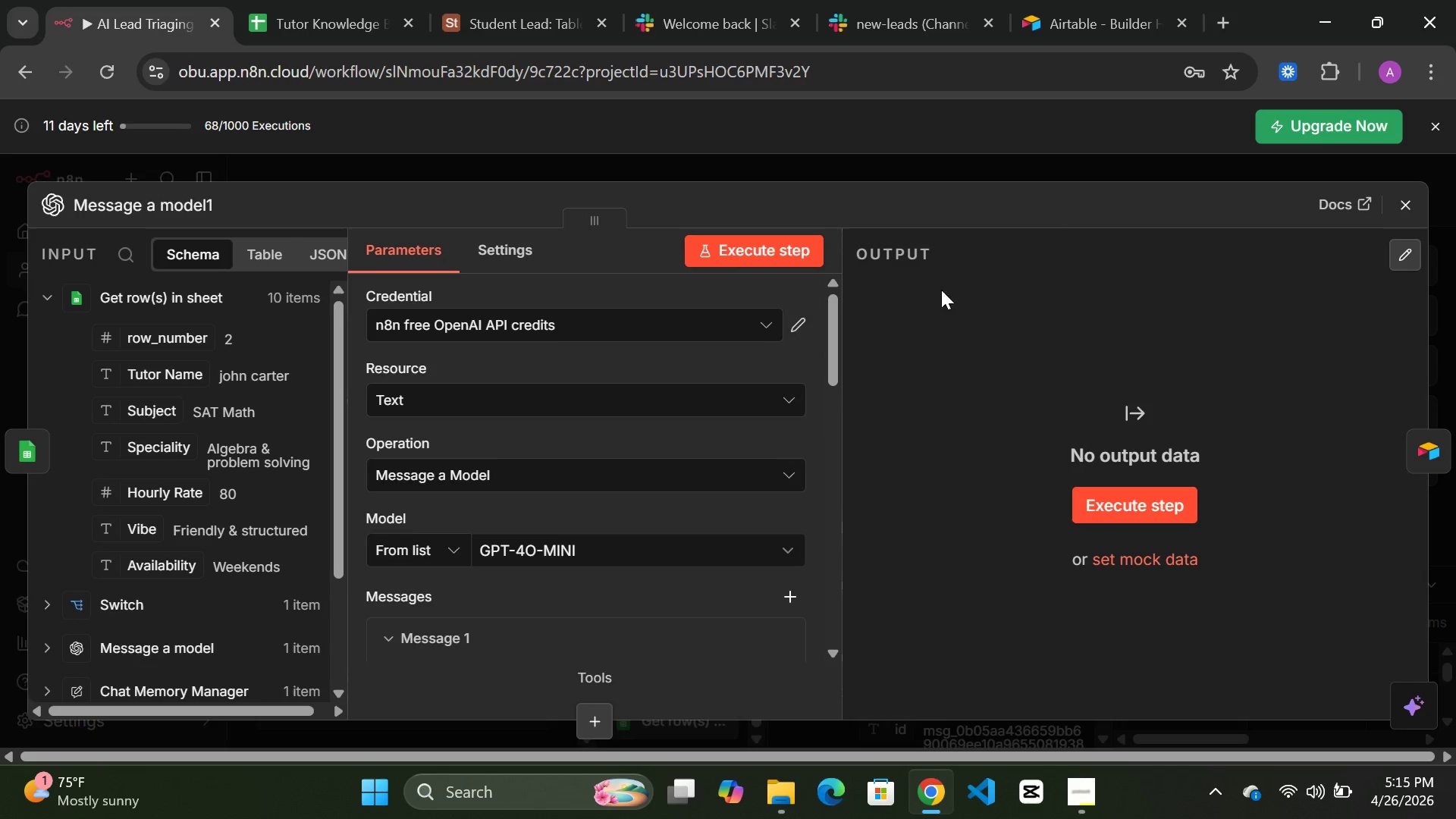 
left_click([740, 253])
 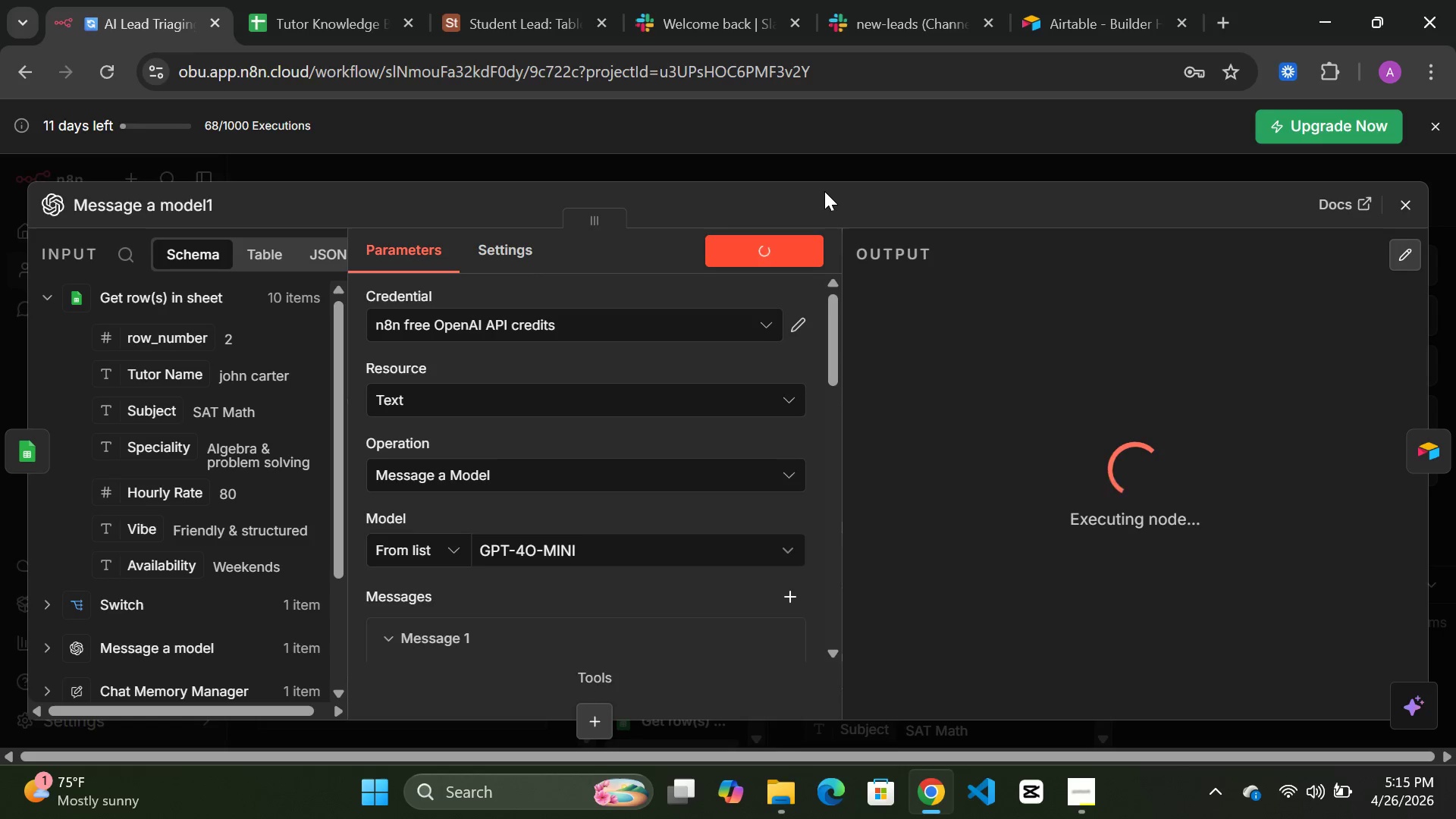 
wait(23.17)
 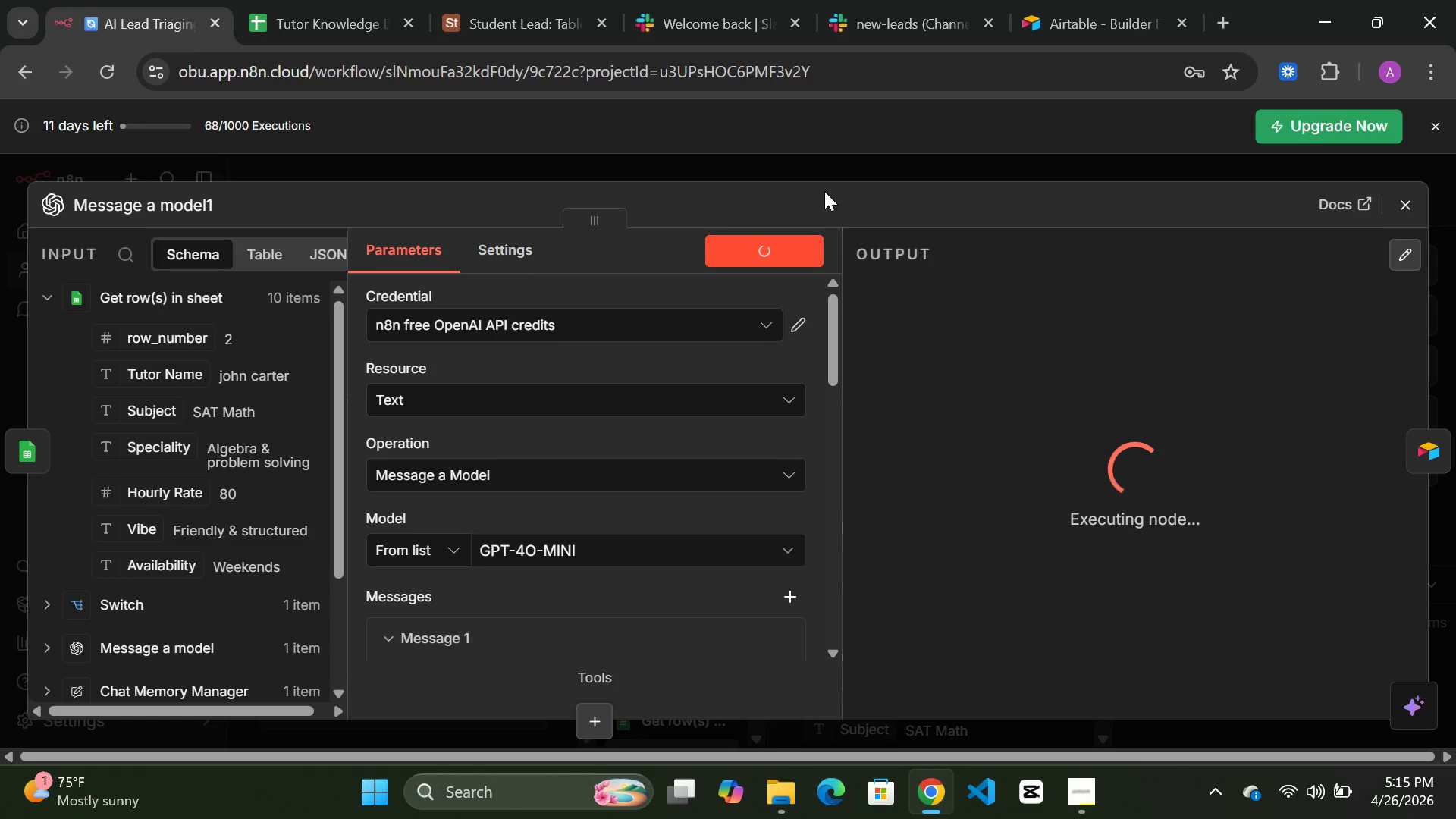 
left_click([880, 168])
 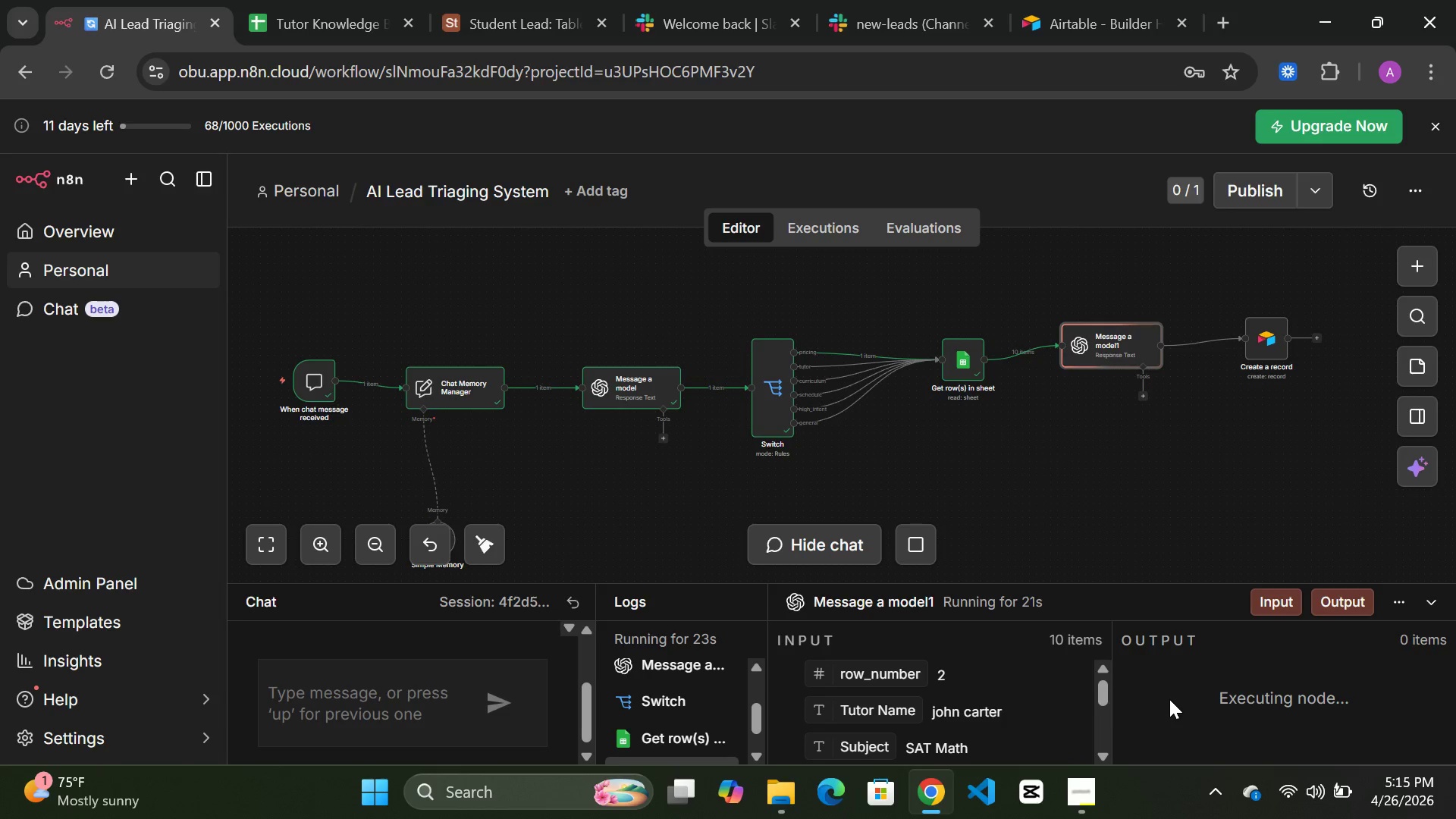 
mouse_move([1249, 811])
 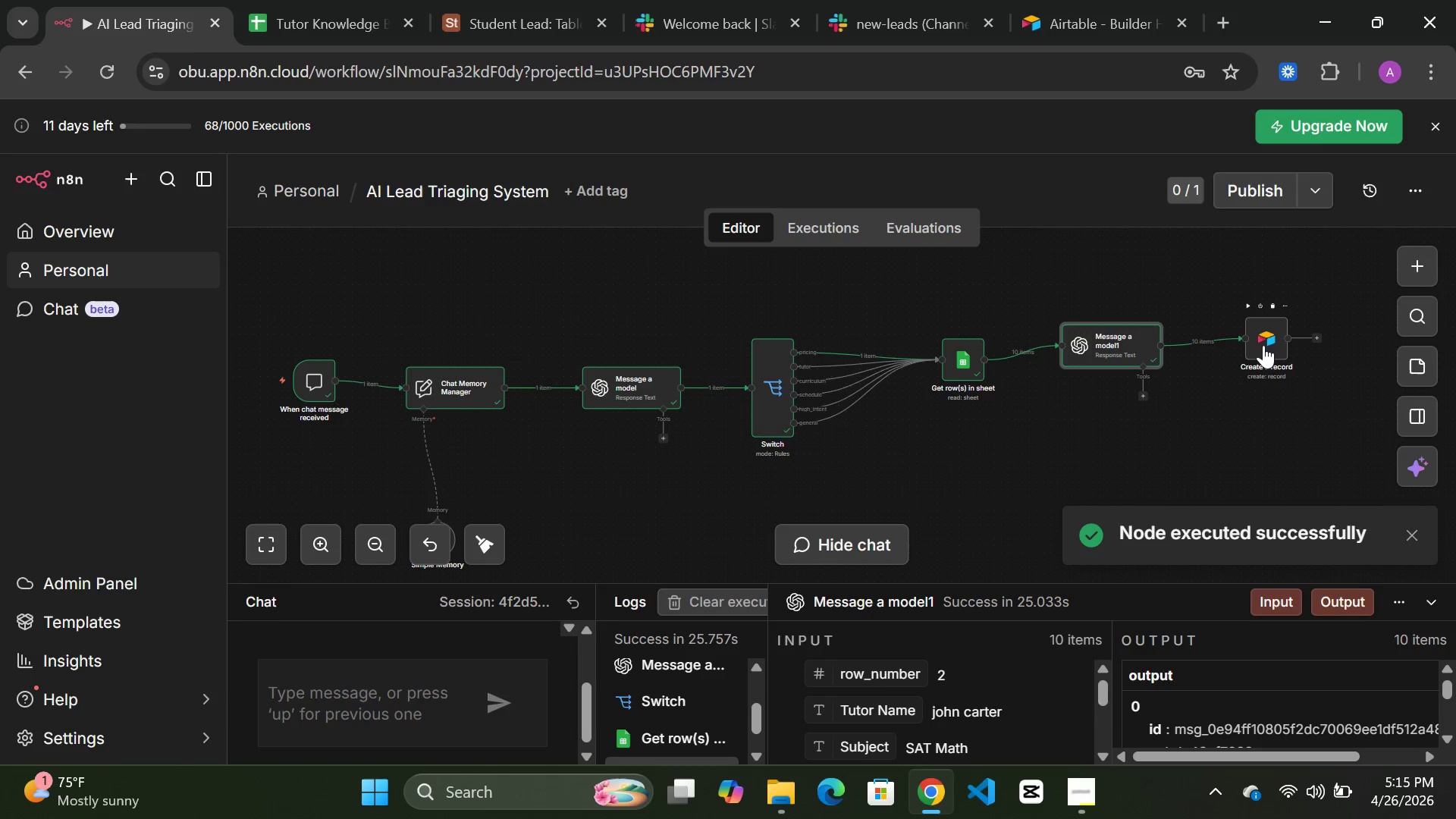 
double_click([1263, 344])
 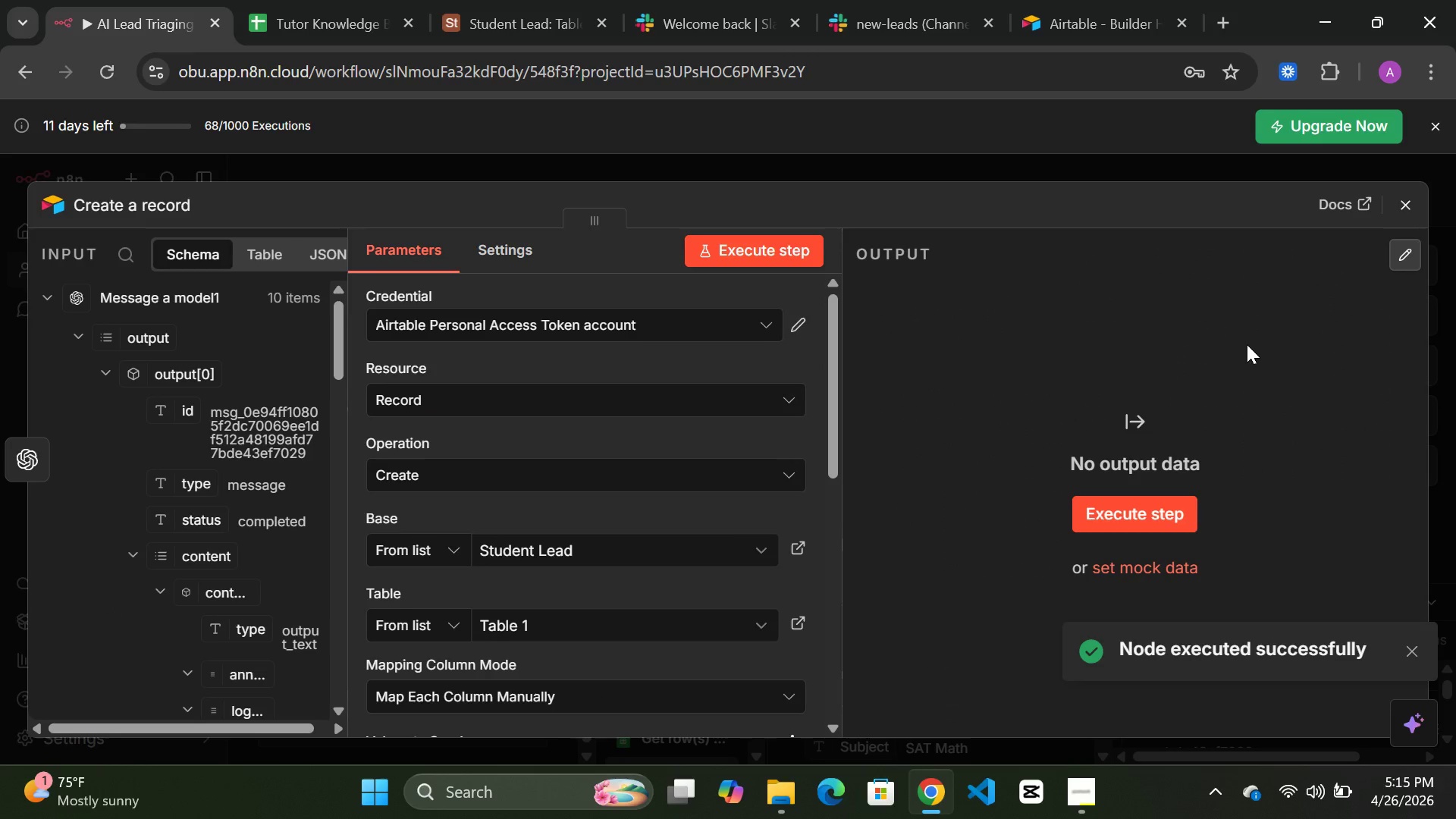 
left_click([770, 249])
 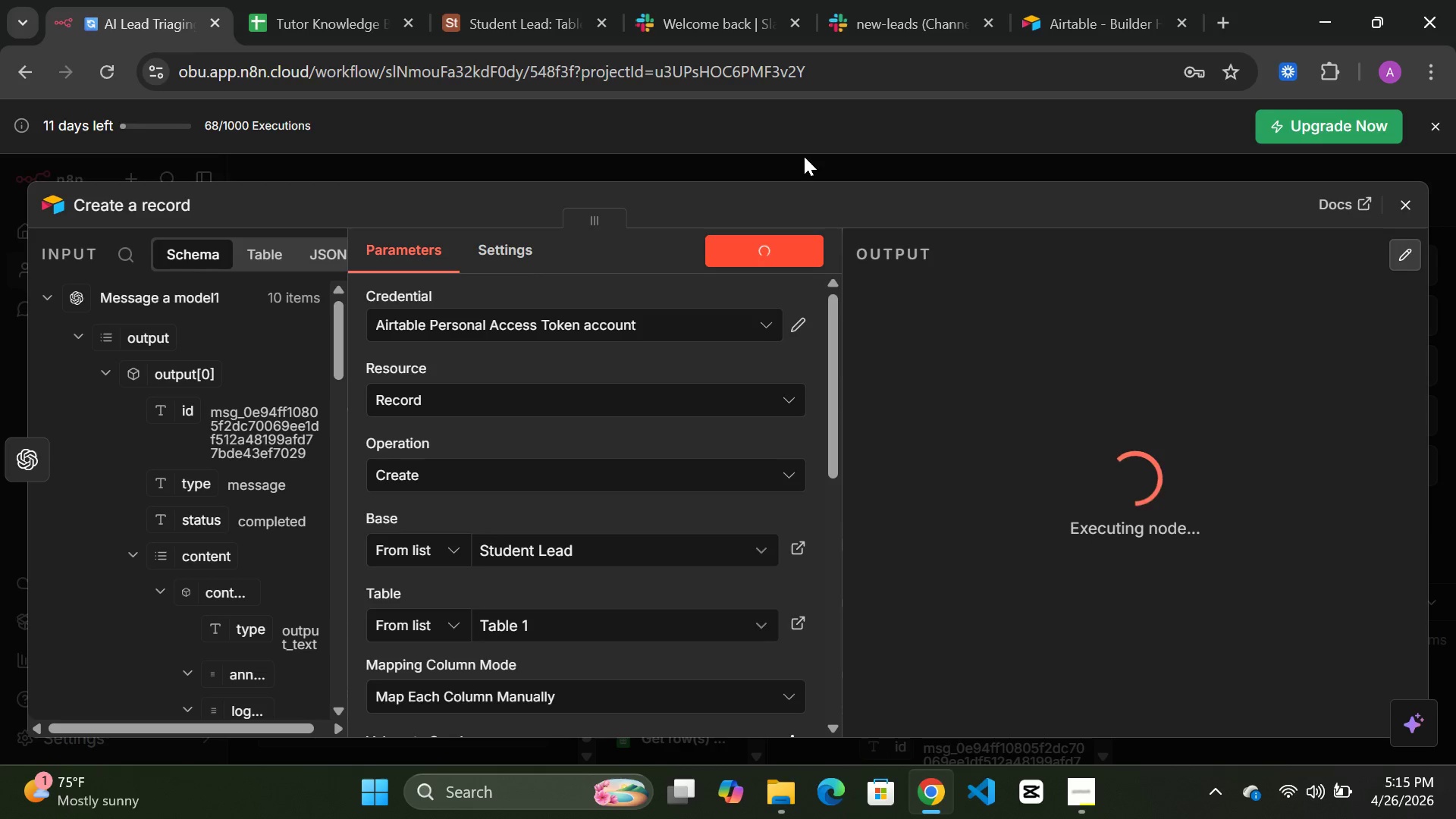 
wait(7.44)
 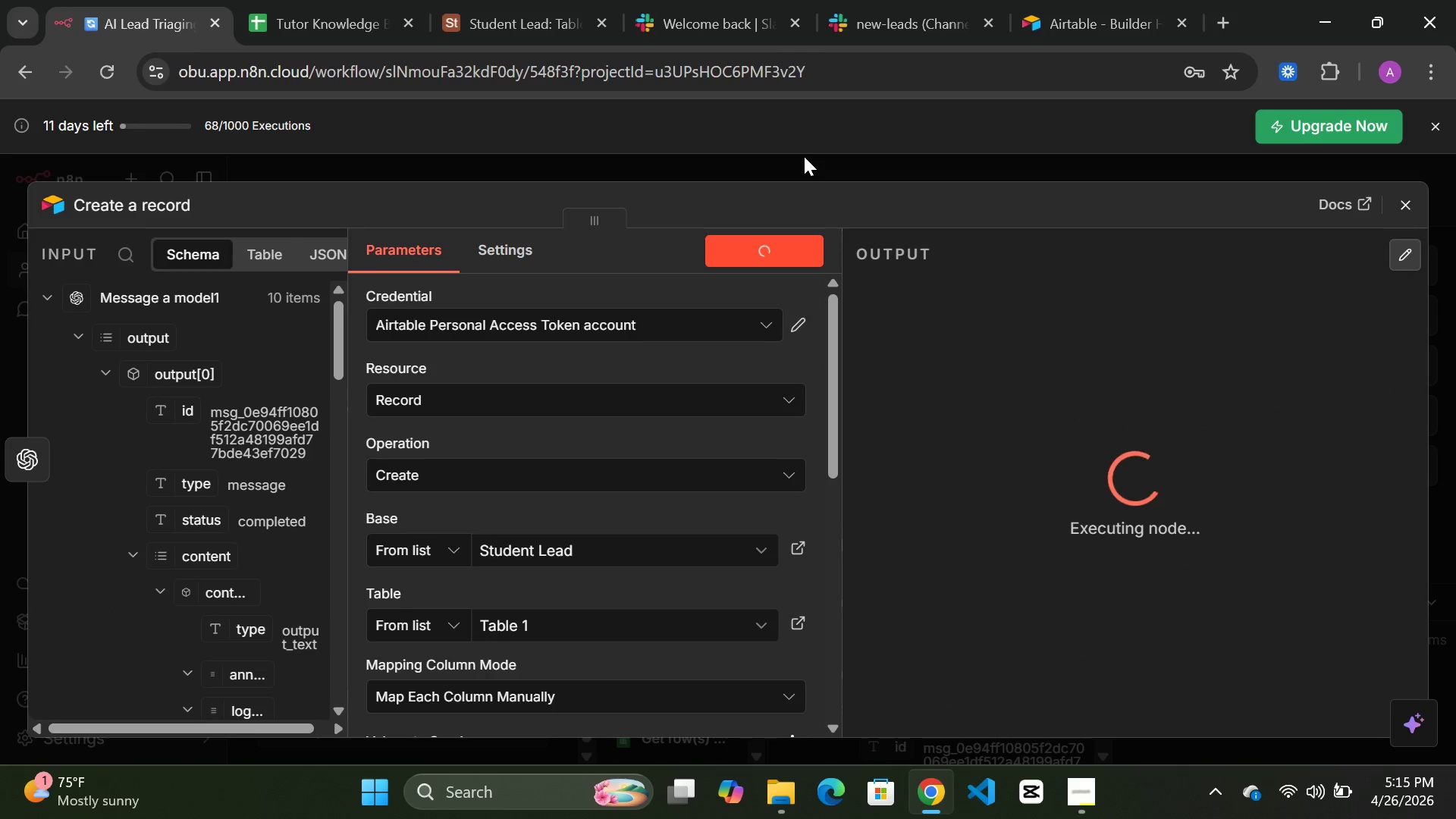 
left_click([794, 167])
 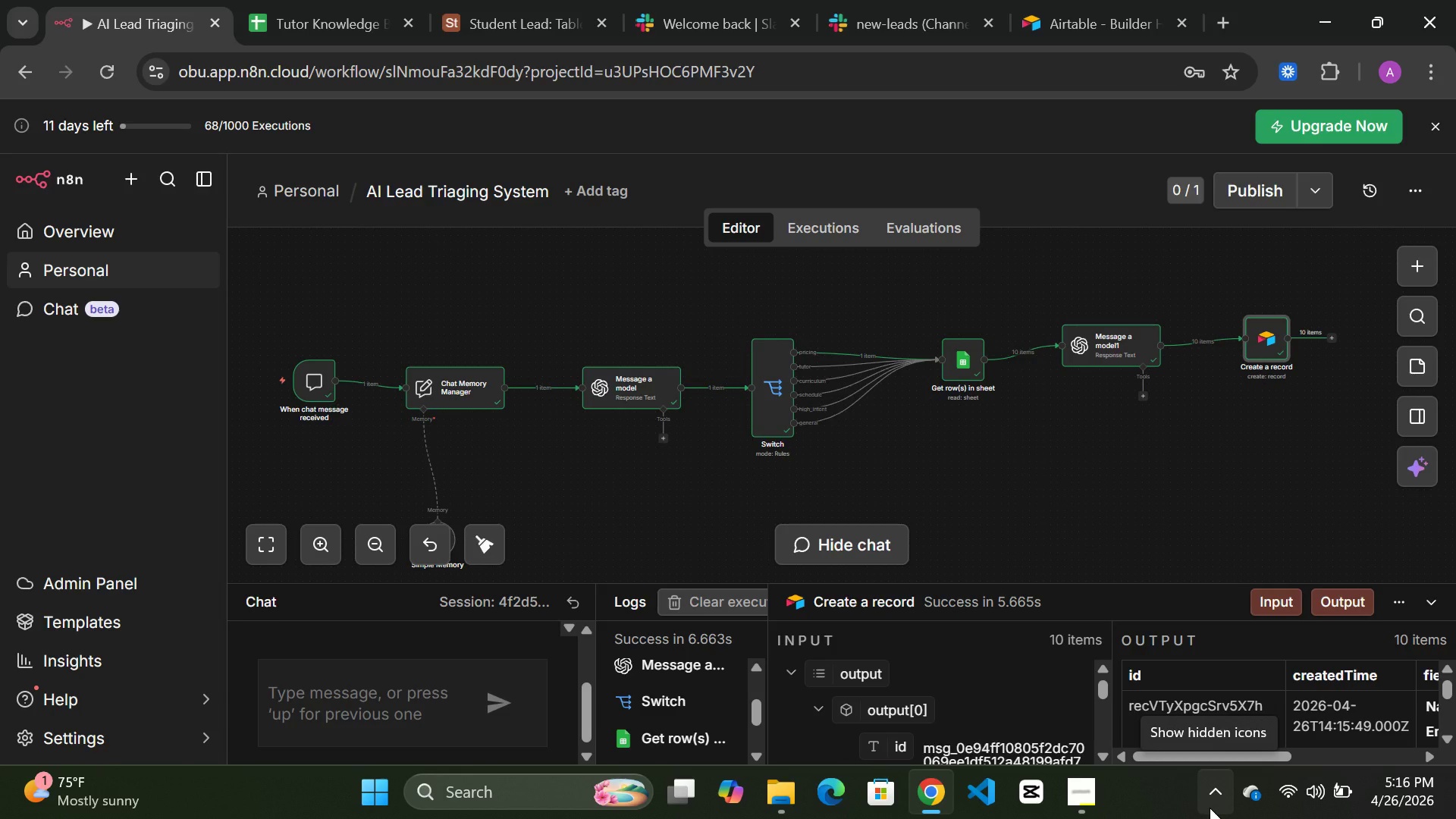 
wait(17.54)
 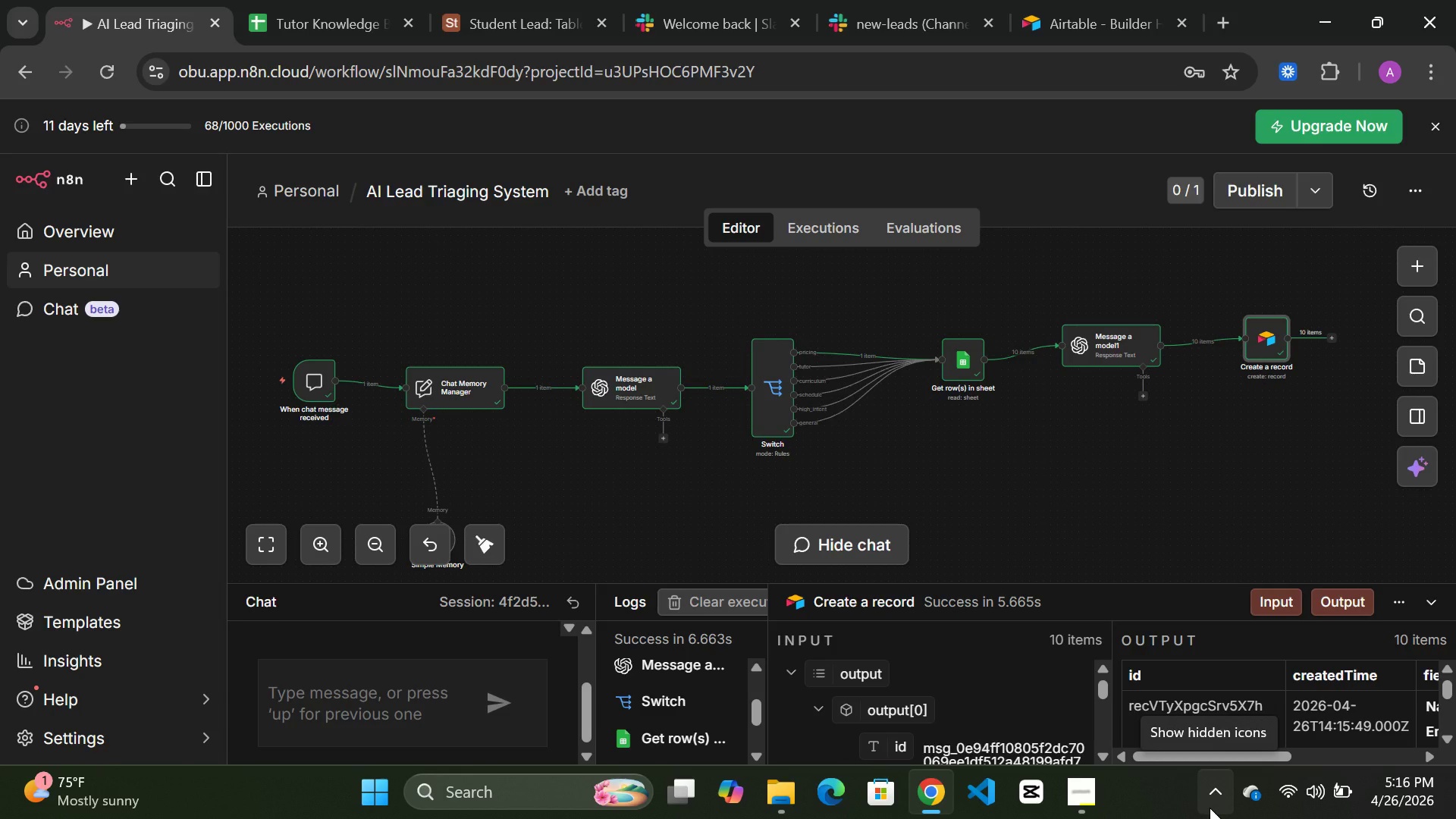 
mouse_move([506, 42])
 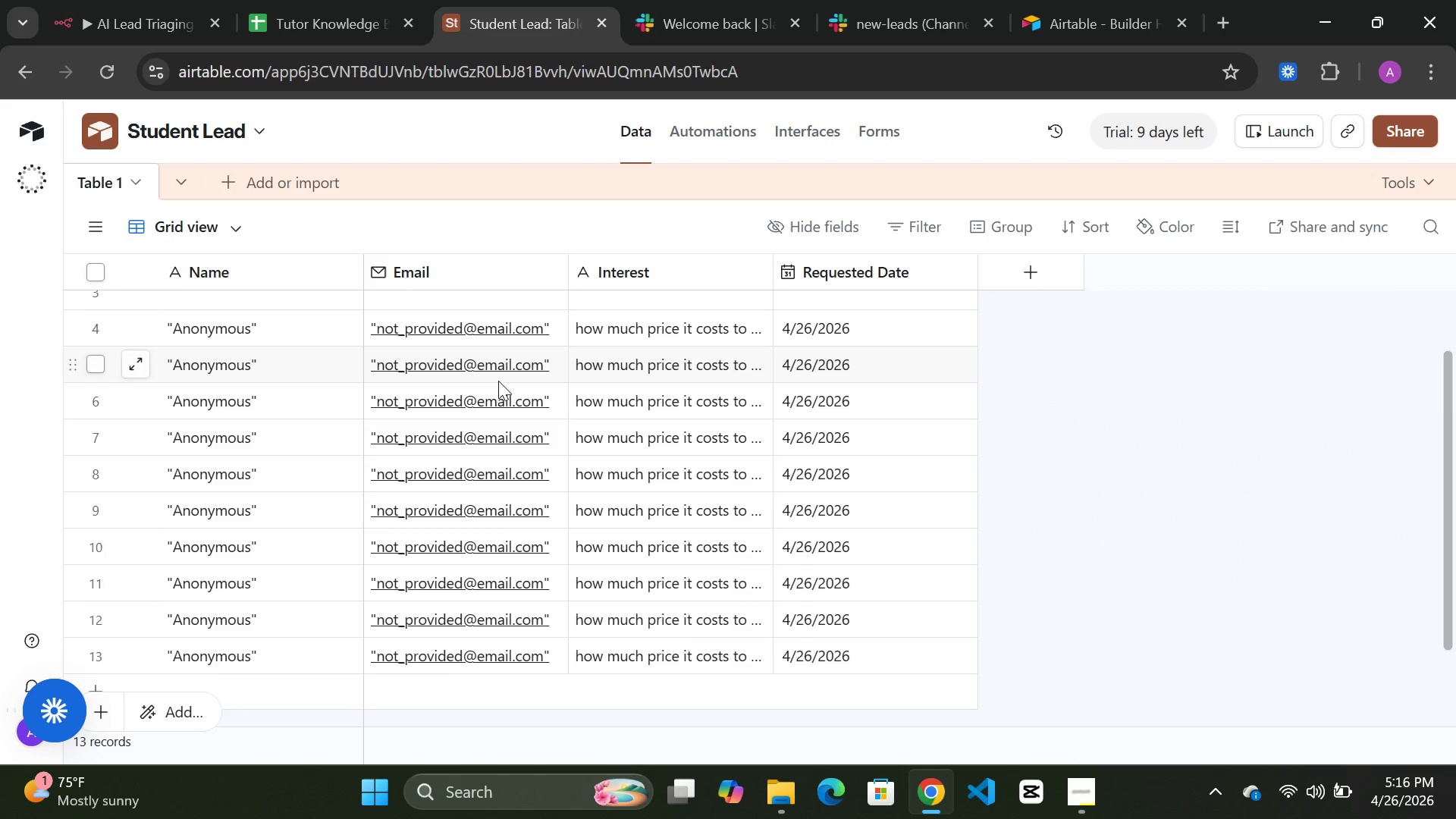 
scroll: coordinate [494, 393], scroll_direction: down, amount: 4.0
 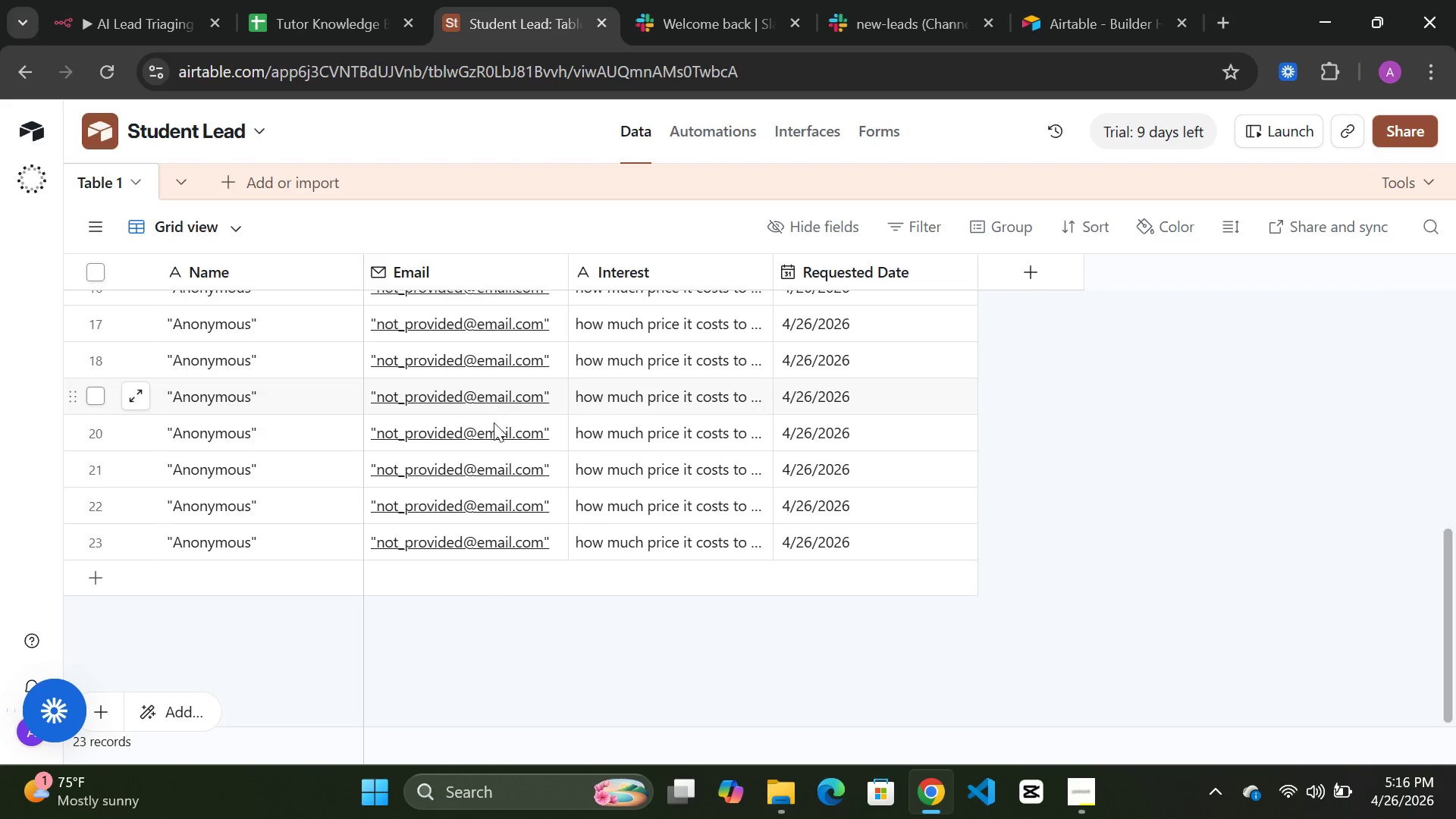 
scroll: coordinate [495, 433], scroll_direction: up, amount: 5.0
 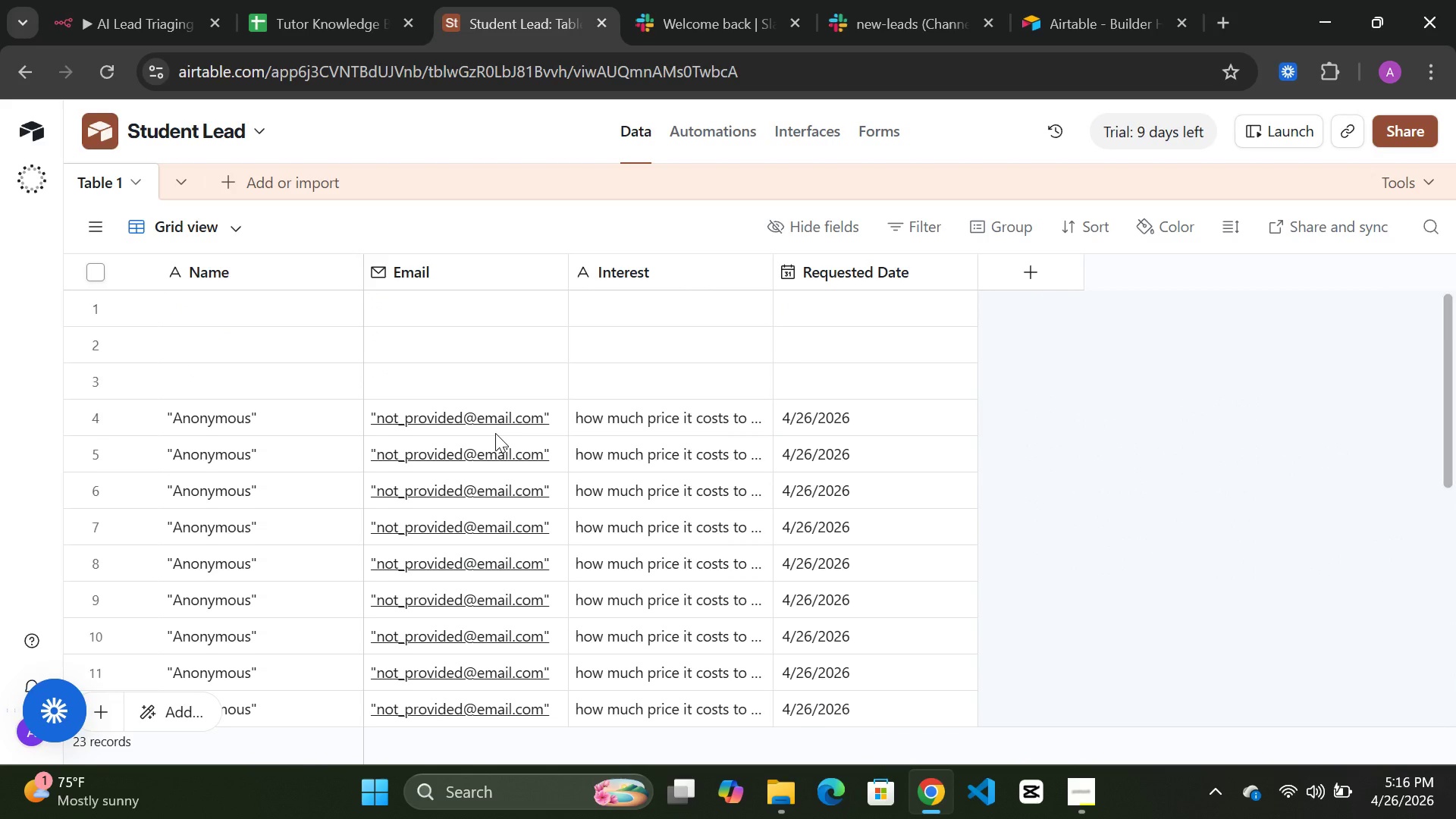 
scroll: coordinate [532, 446], scroll_direction: down, amount: 5.0
 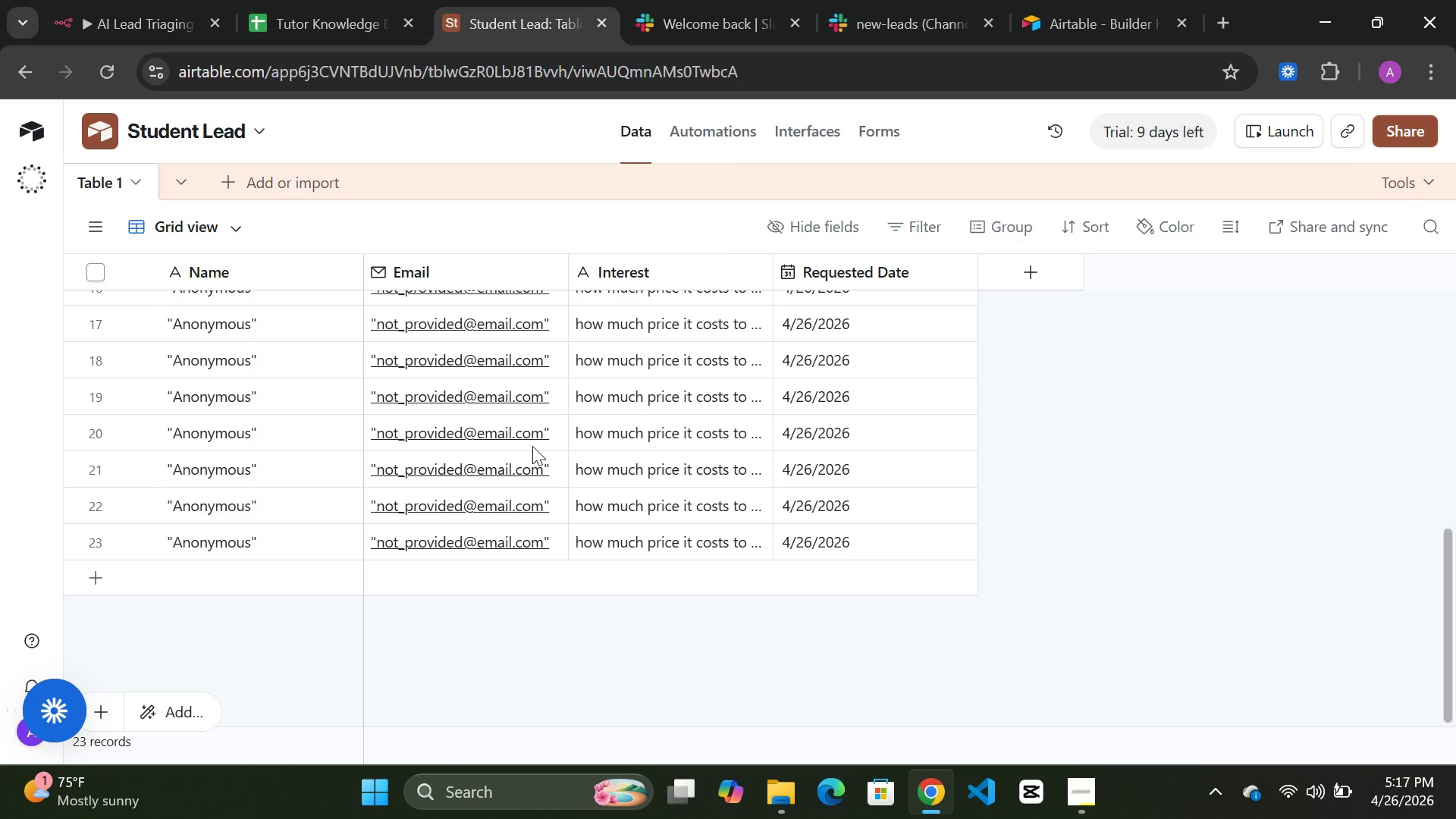 
wait(51.25)
 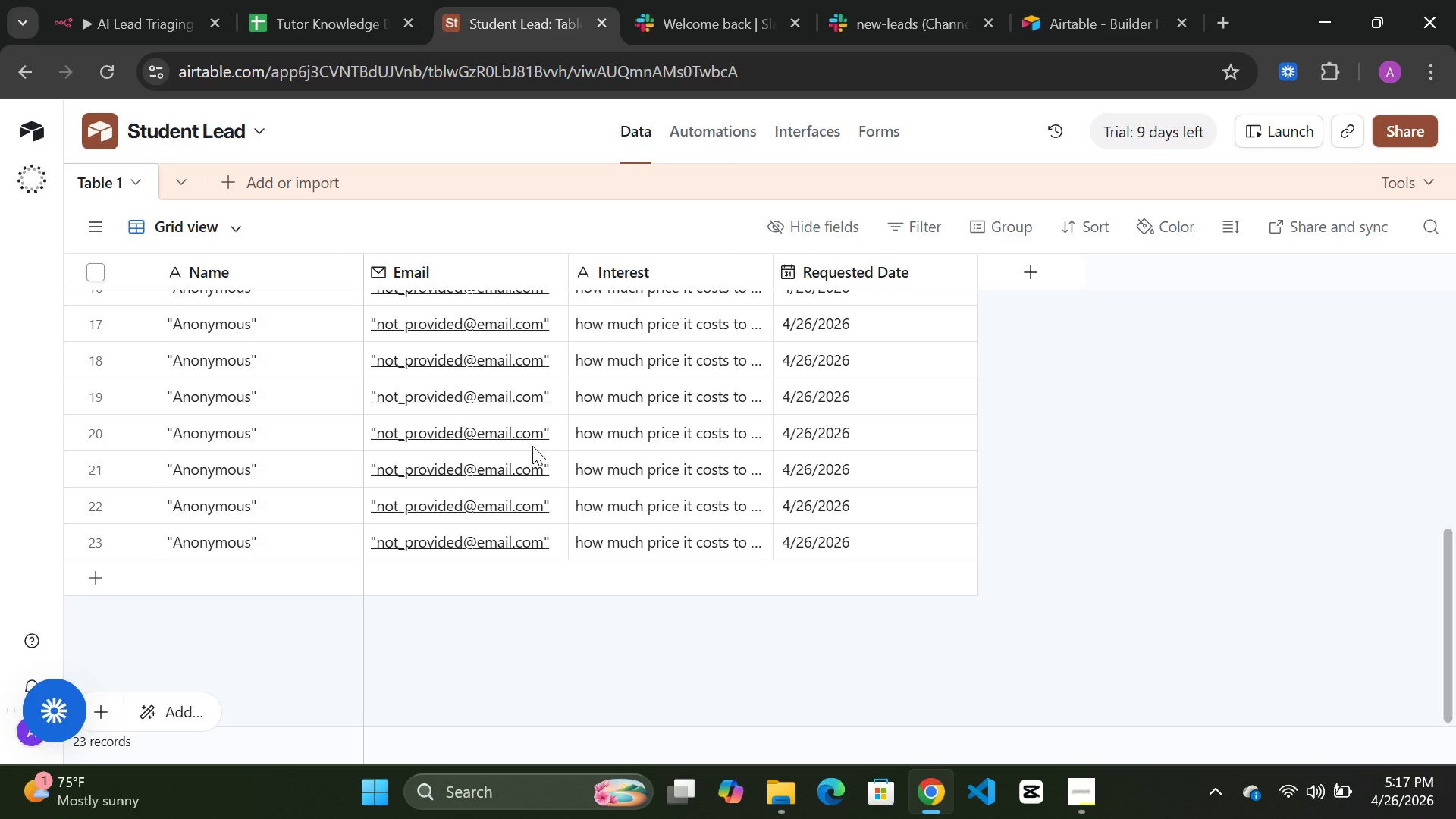 
scroll: coordinate [585, 607], scroll_direction: up, amount: 2.0
 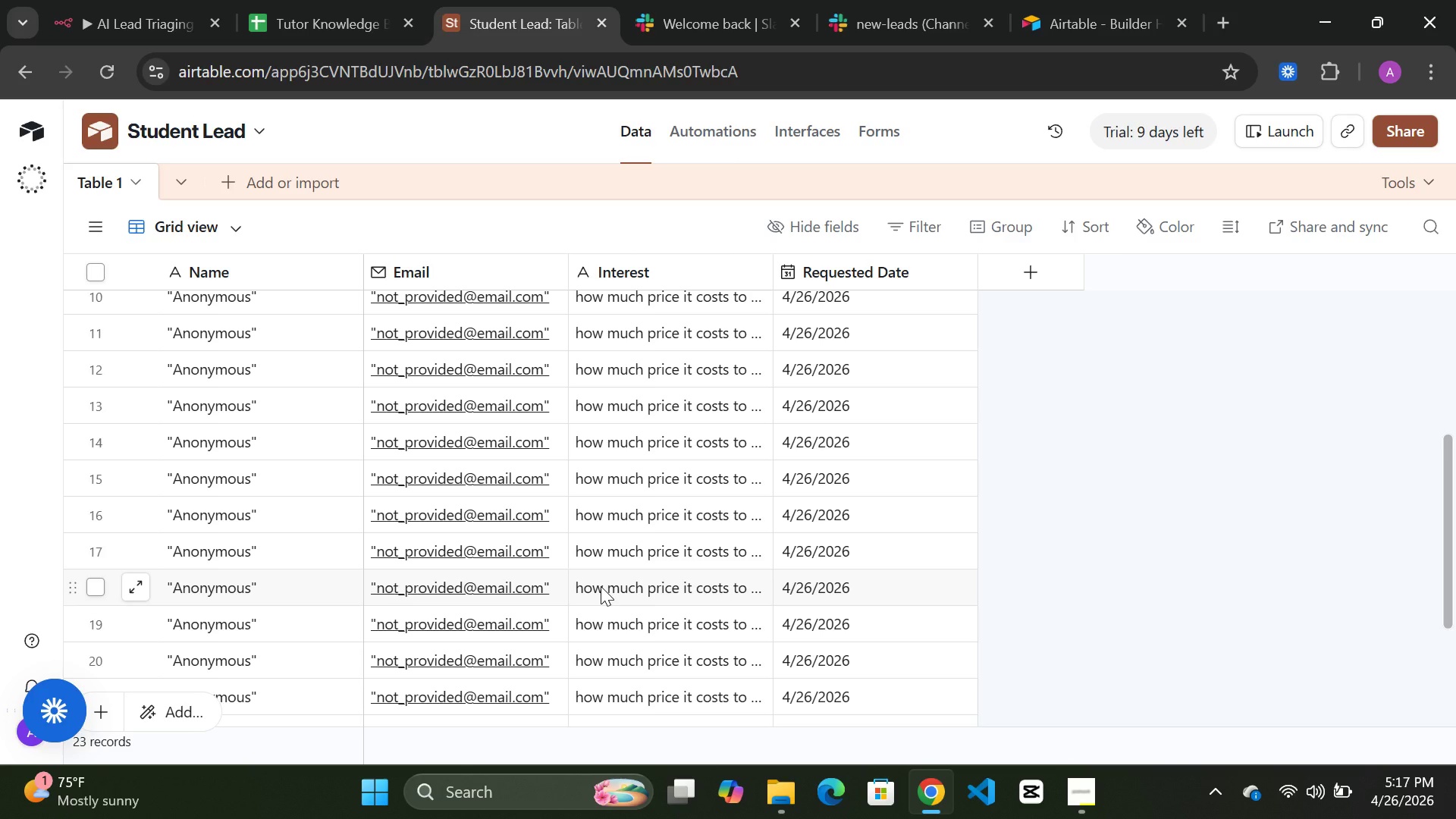 
wait(30.14)
 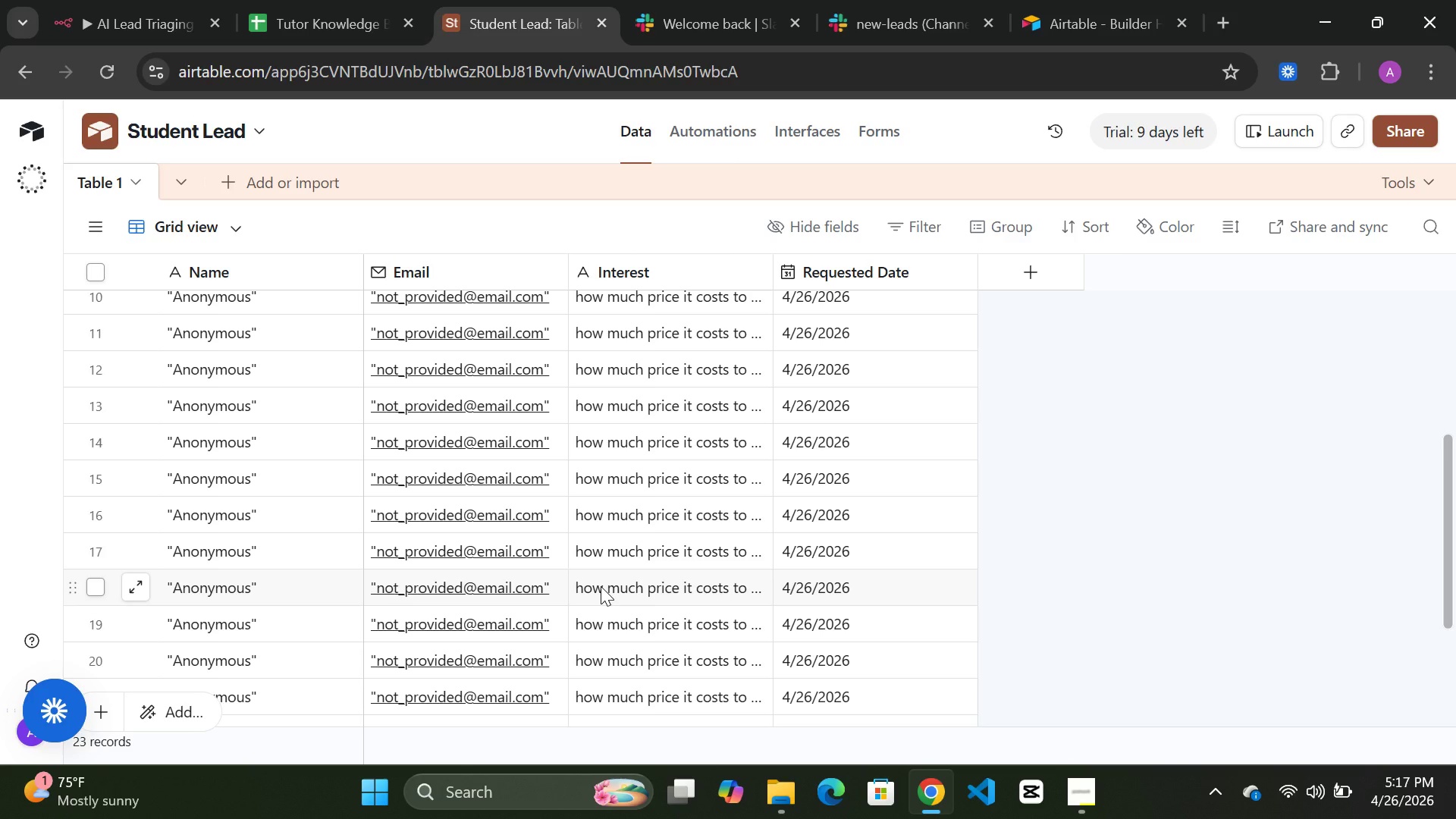 
left_click([151, 21])
 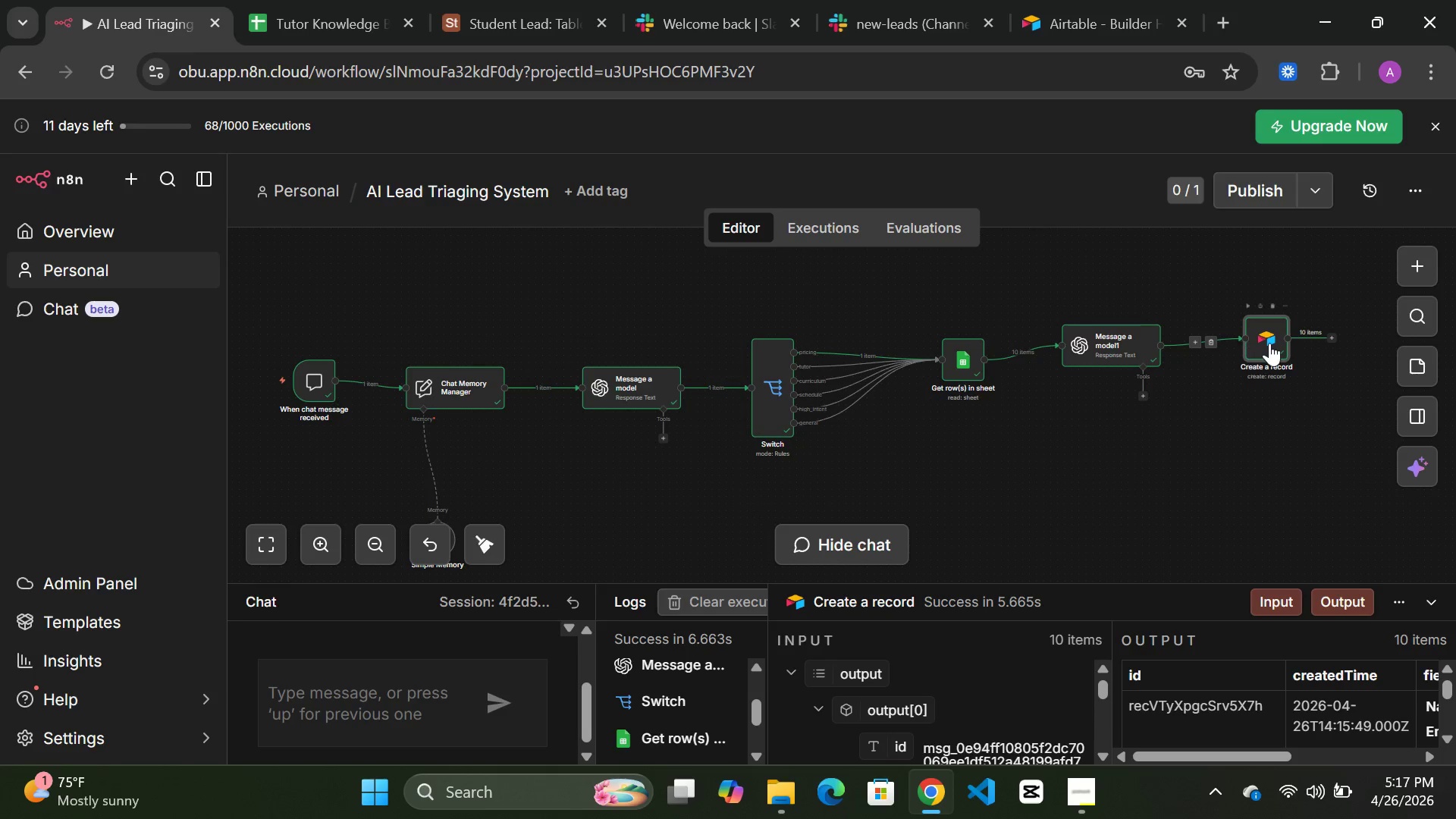 
double_click([1272, 341])
 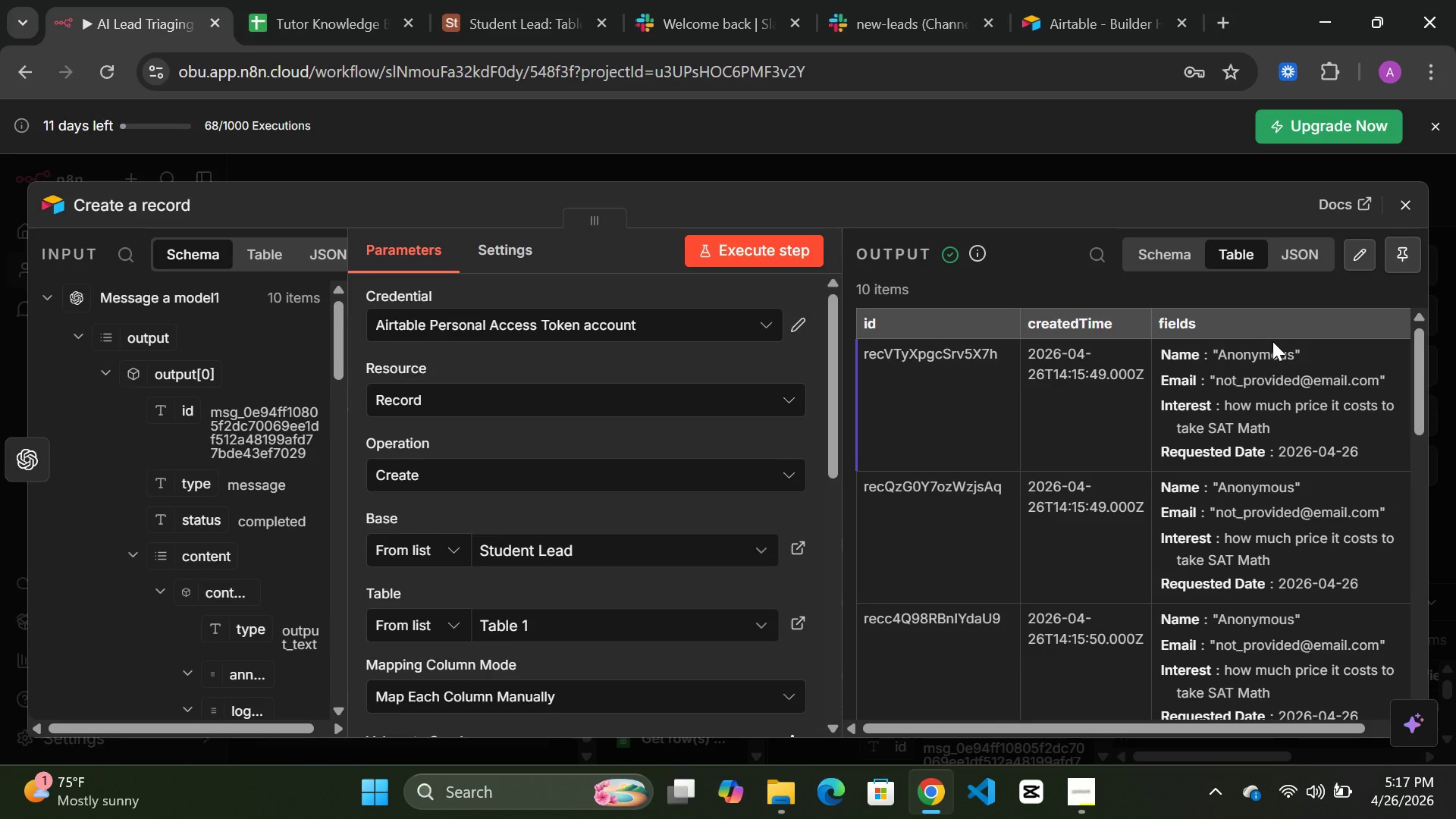 
wait(10.8)
 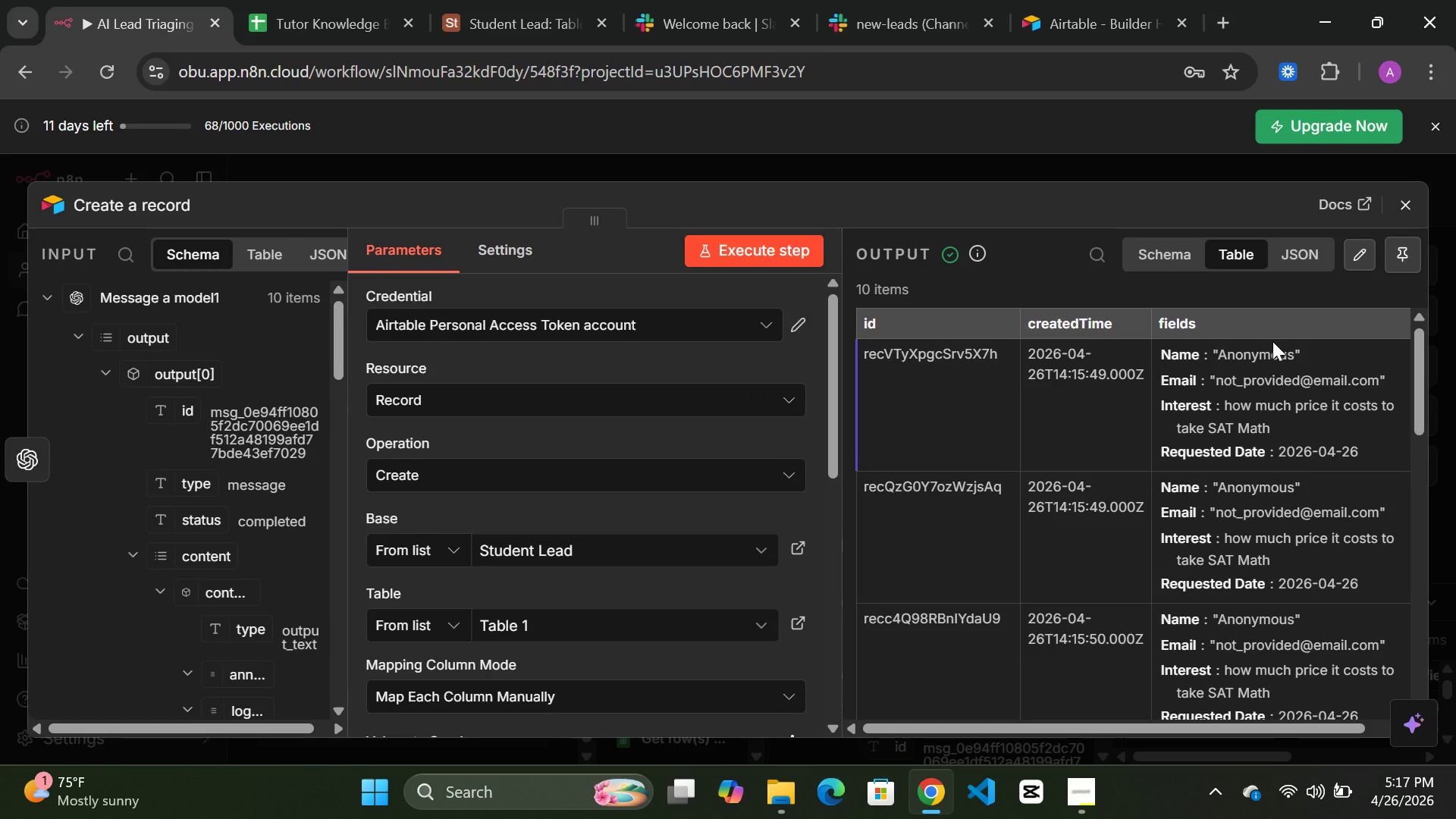 
scroll: coordinate [529, 519], scroll_direction: down, amount: 5.0
 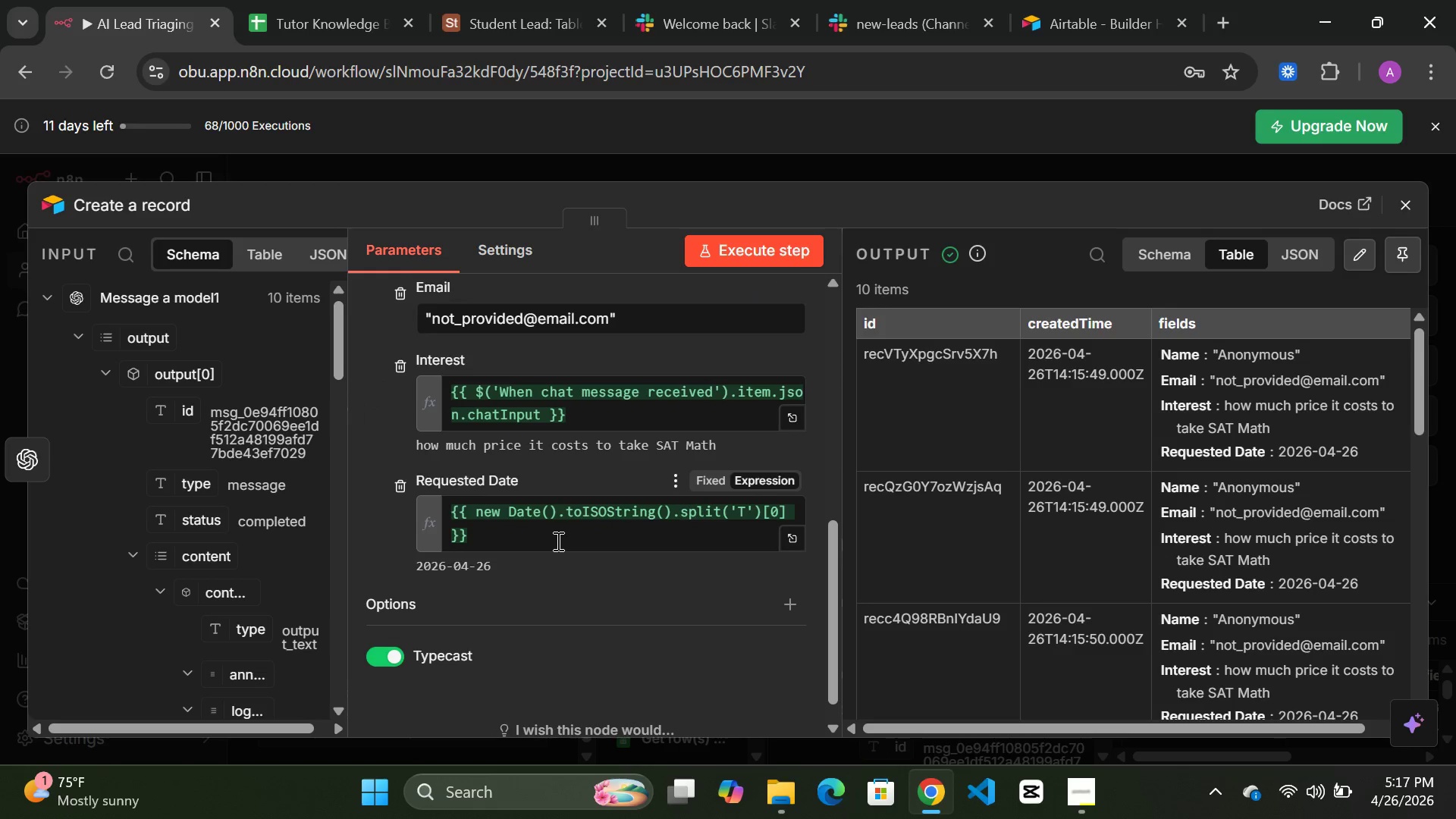 
scroll: coordinate [557, 541], scroll_direction: up, amount: 1.0
 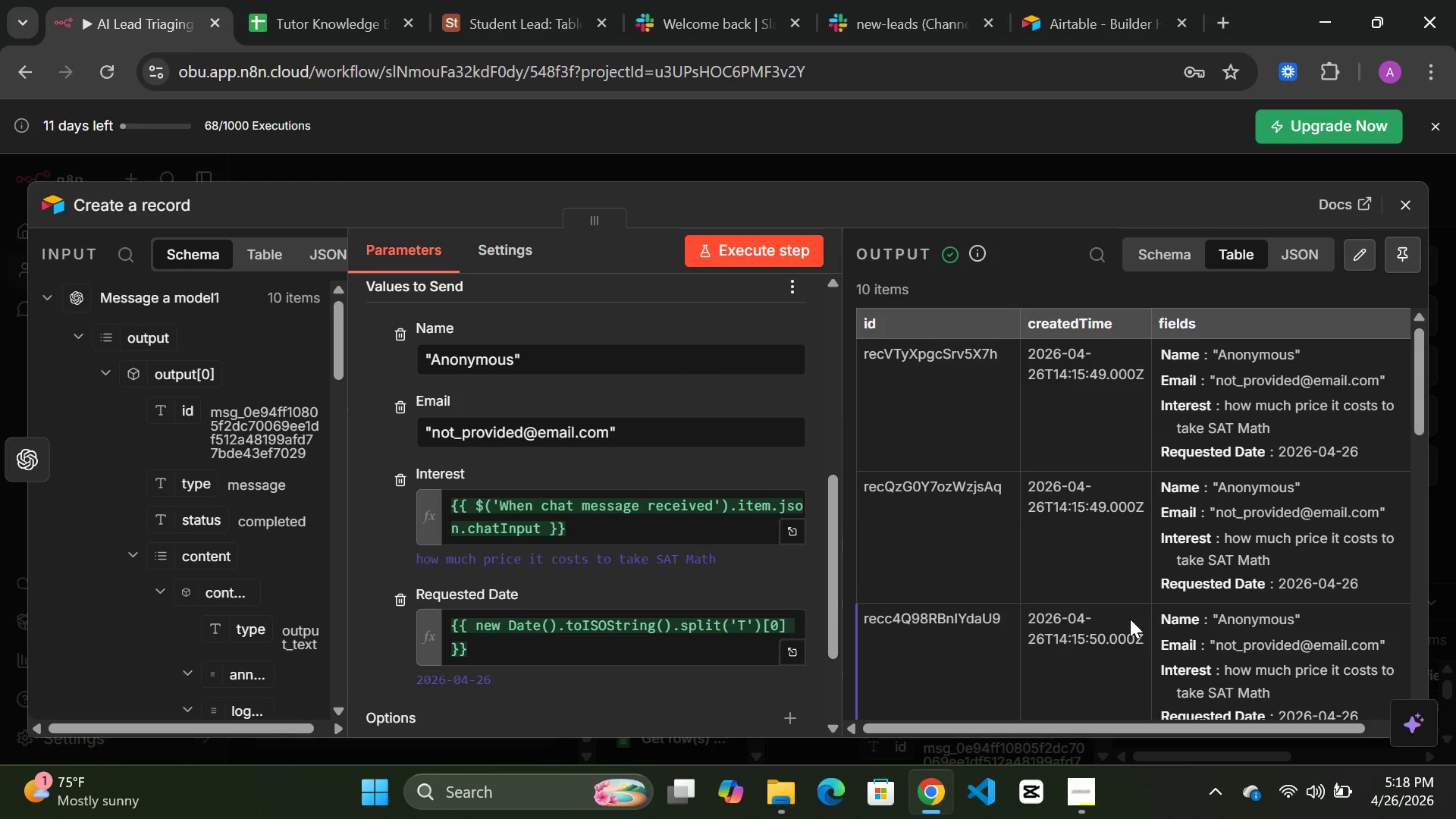 
wait(23.27)
 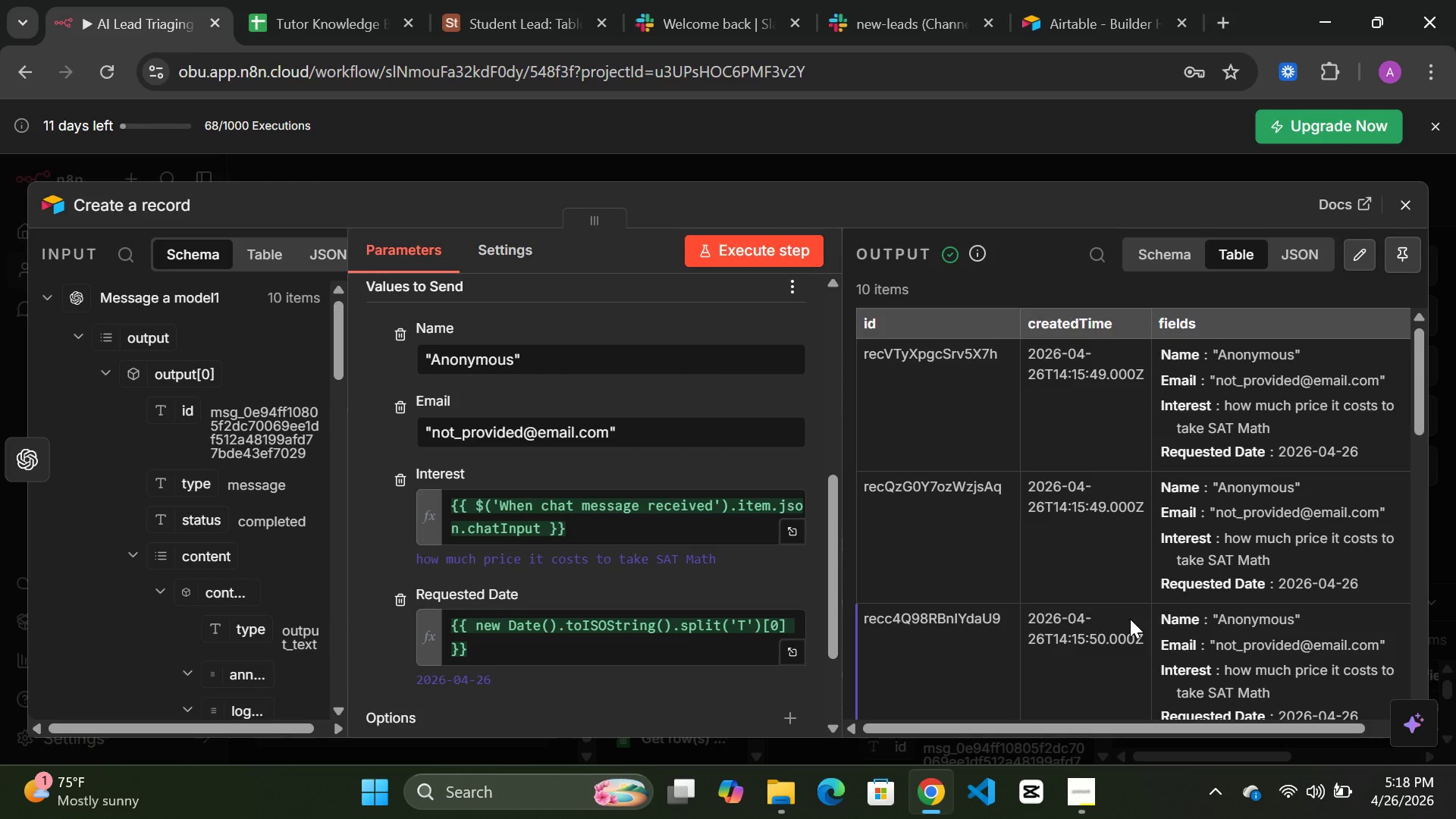 
scroll: coordinate [237, 545], scroll_direction: down, amount: 19.0
 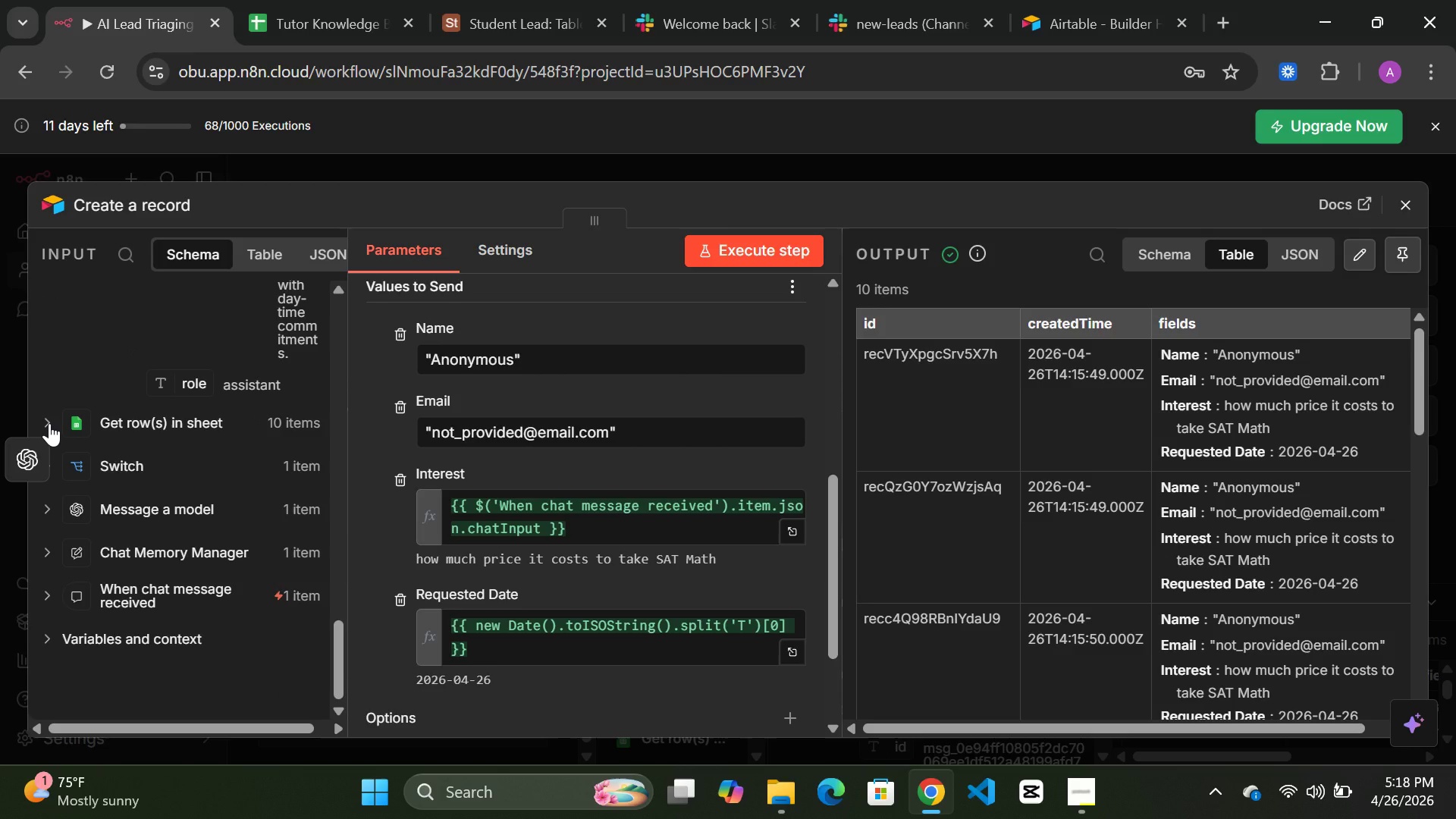 
left_click([49, 423])
 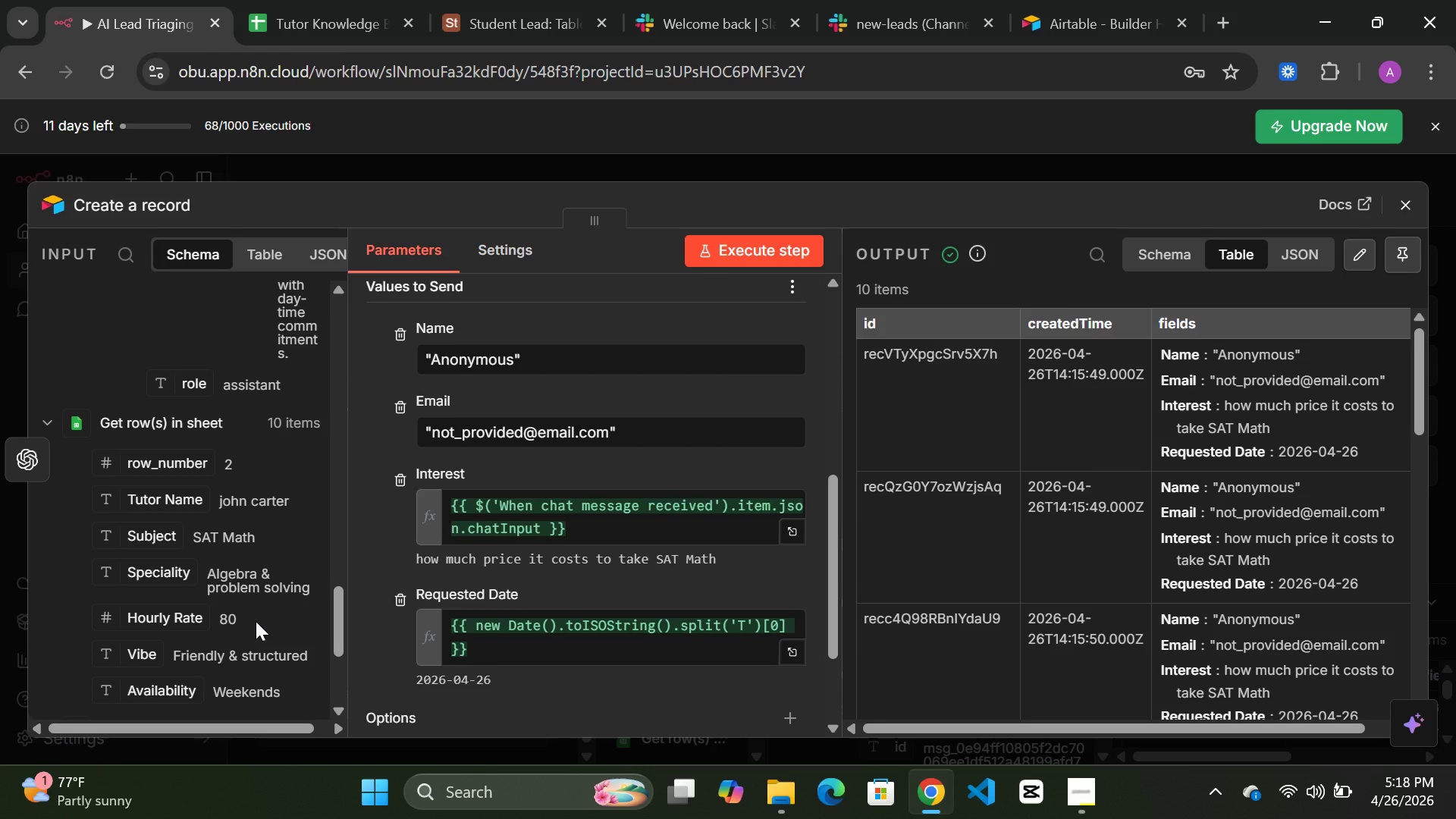 
wait(31.84)
 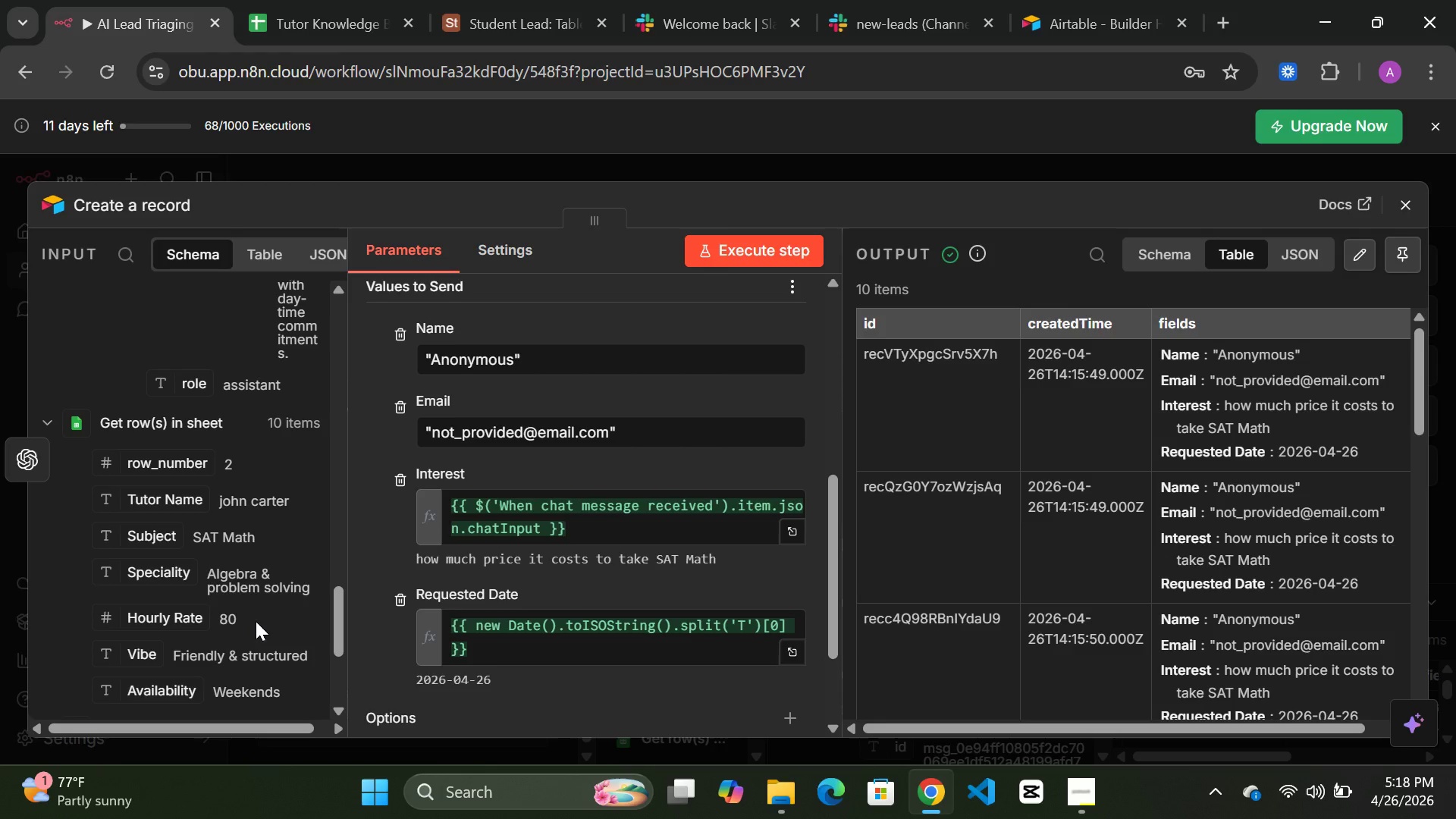 
left_click([529, 25])
 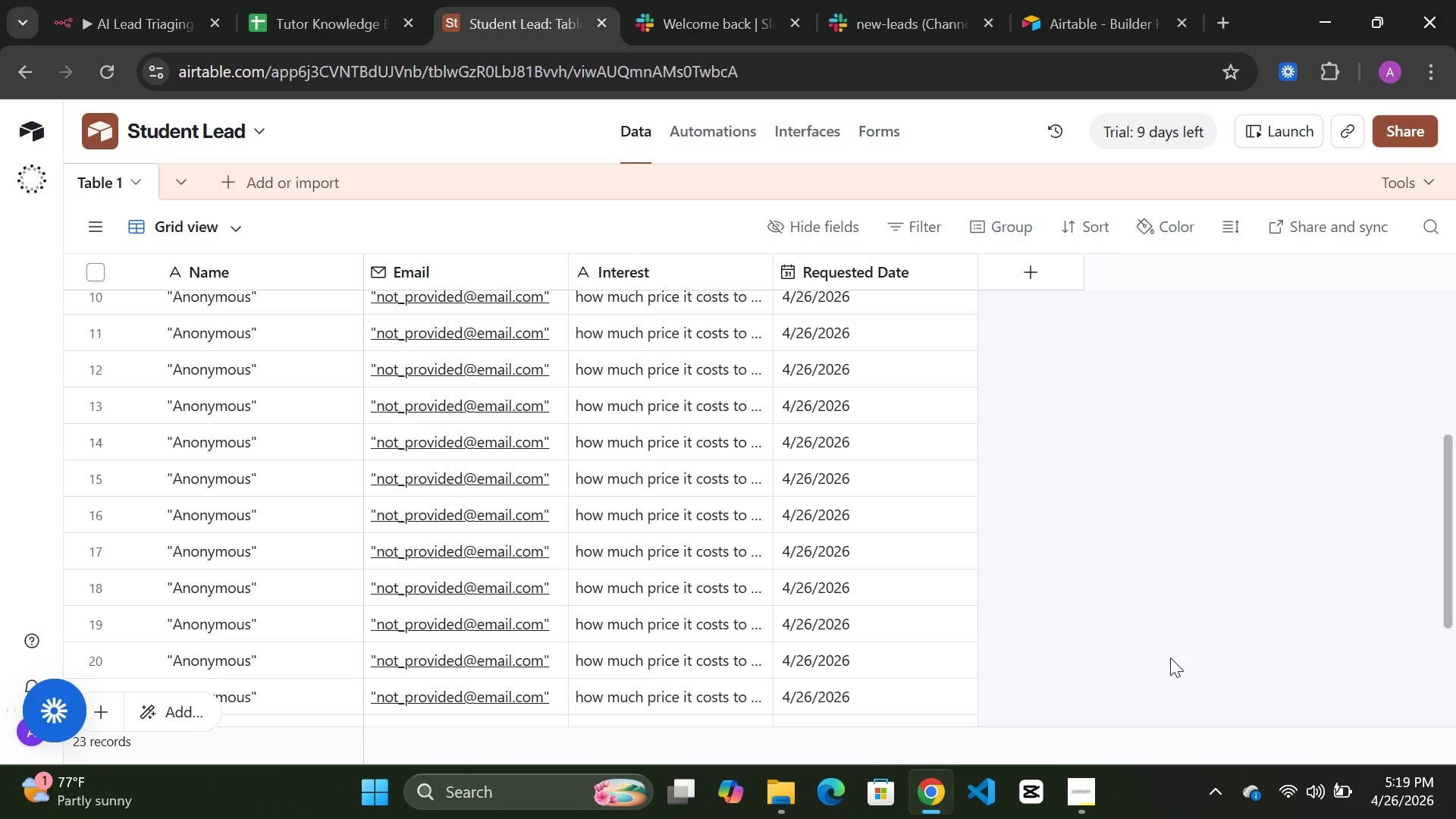 
wait(13.23)
 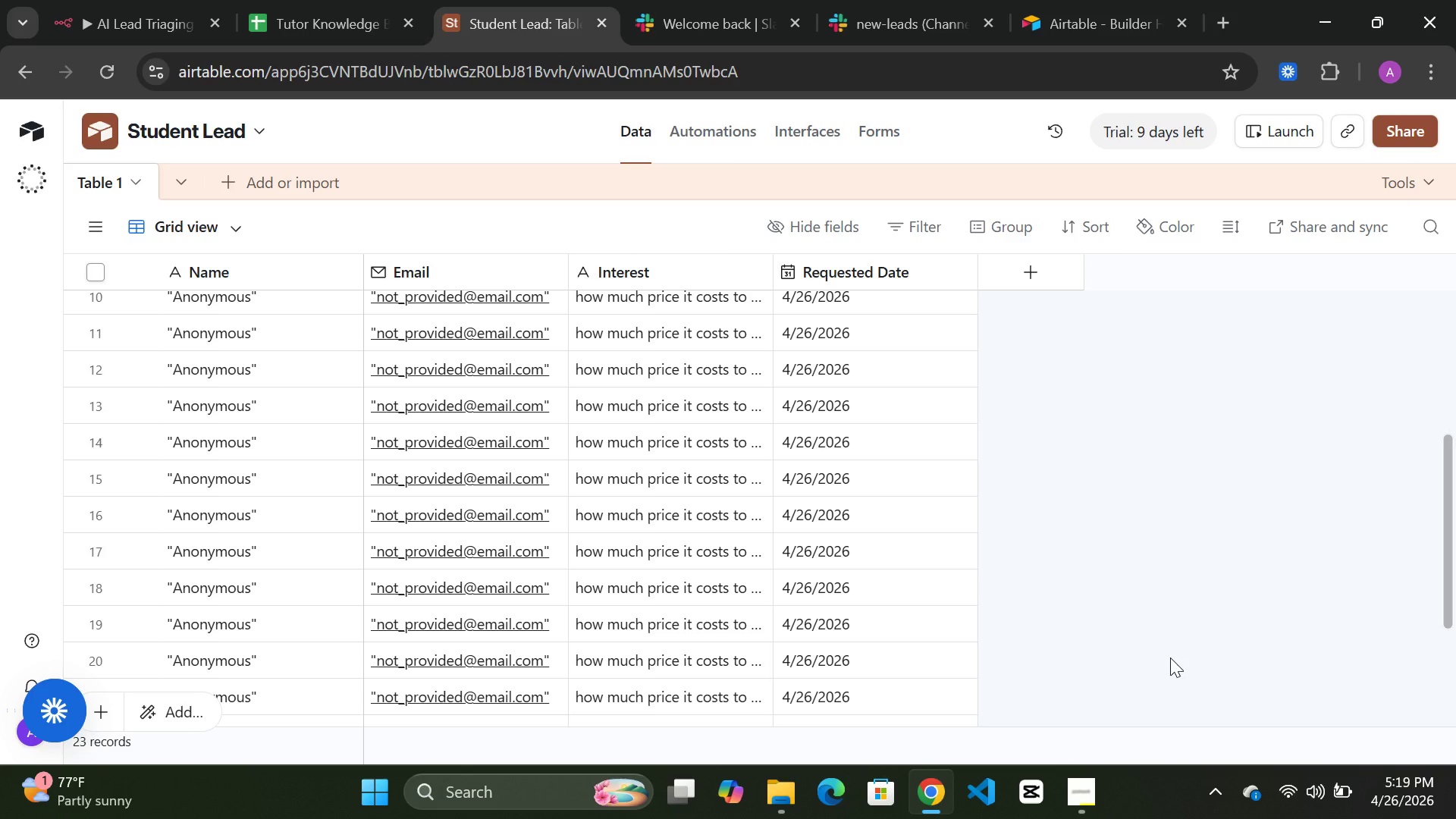 
scroll: coordinate [377, 550], scroll_direction: down, amount: 3.0
 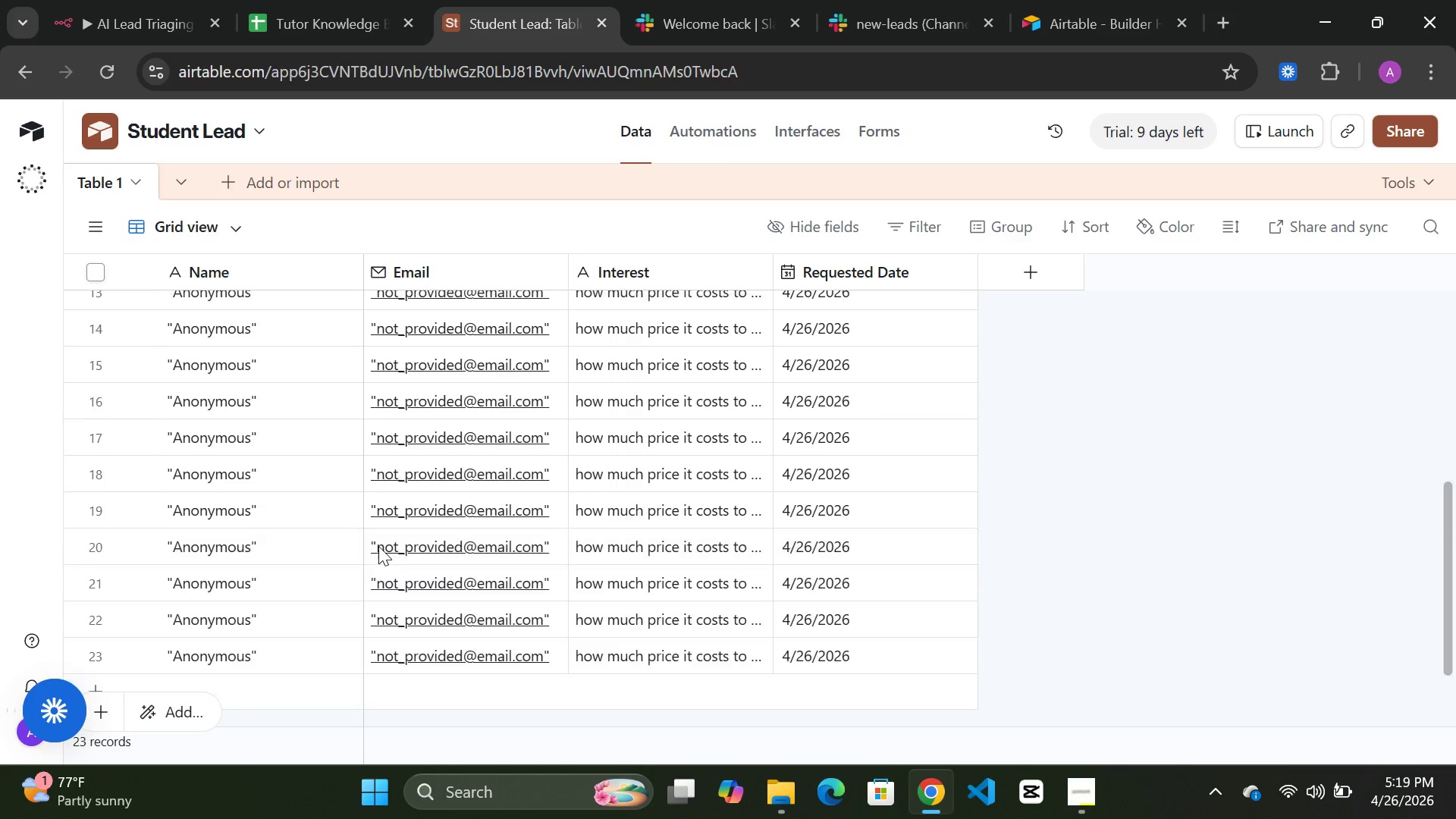 
scroll: coordinate [378, 546], scroll_direction: up, amount: 3.0
 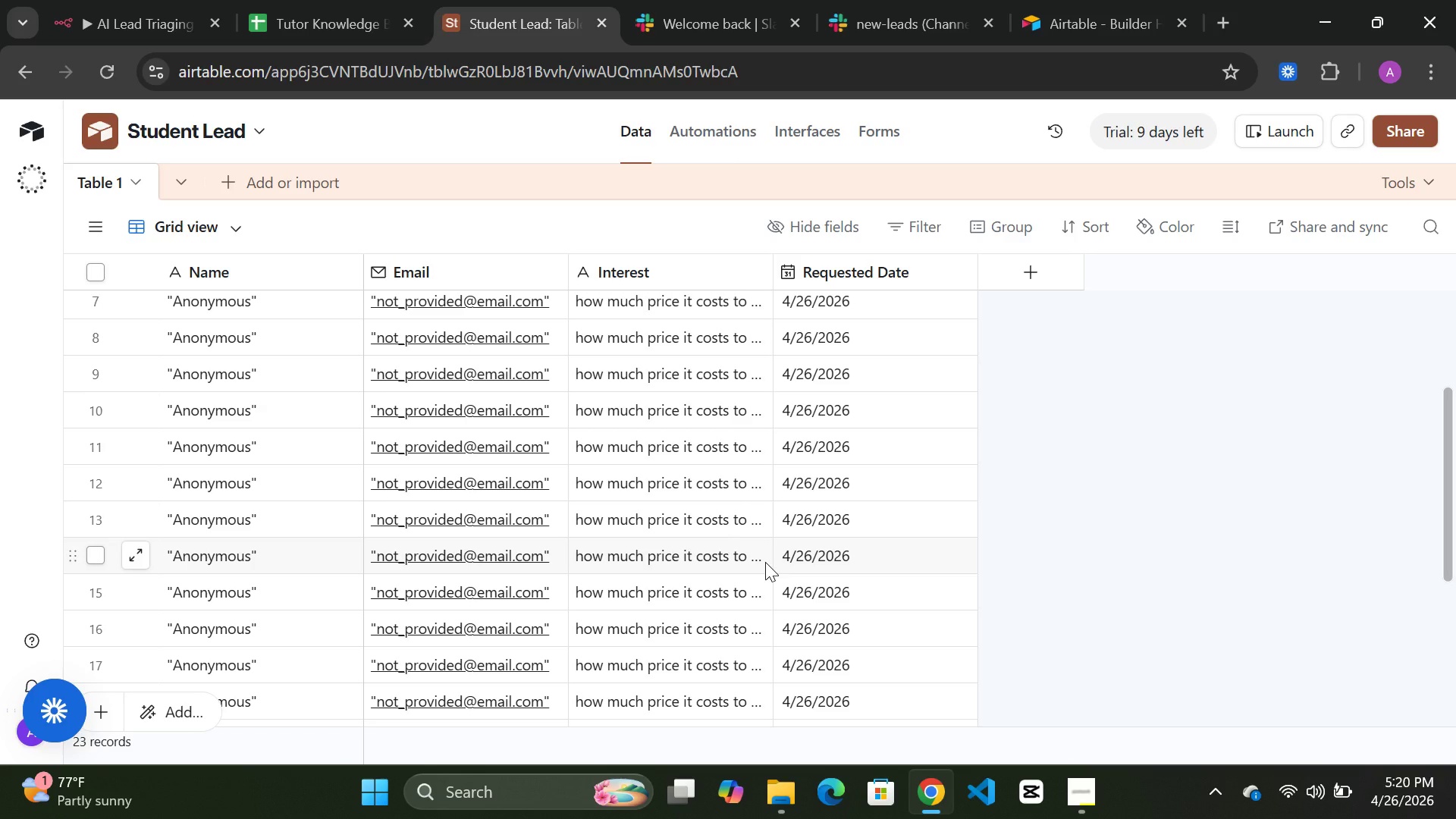 
wait(83.66)
 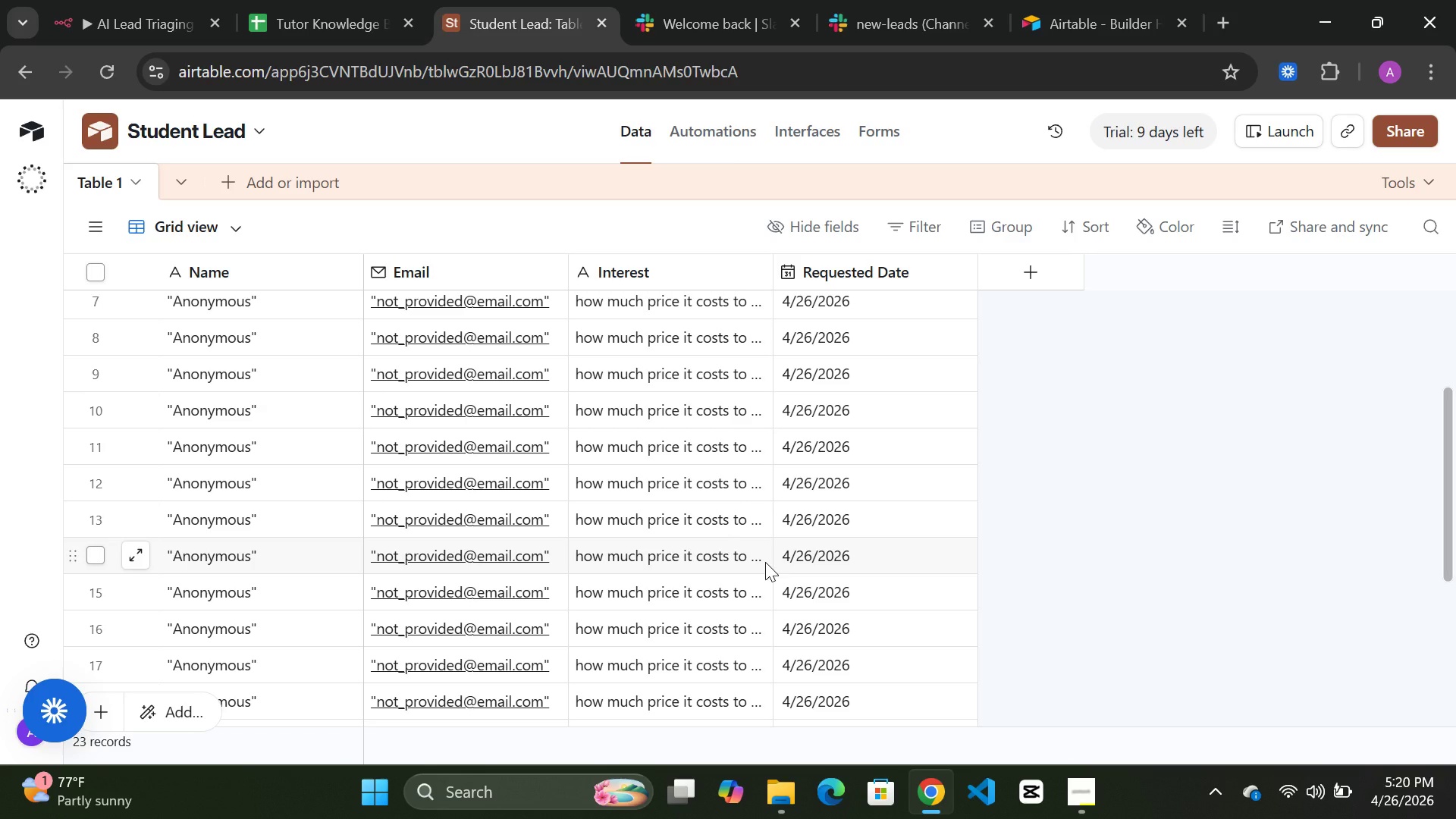 
left_click([152, 16])
 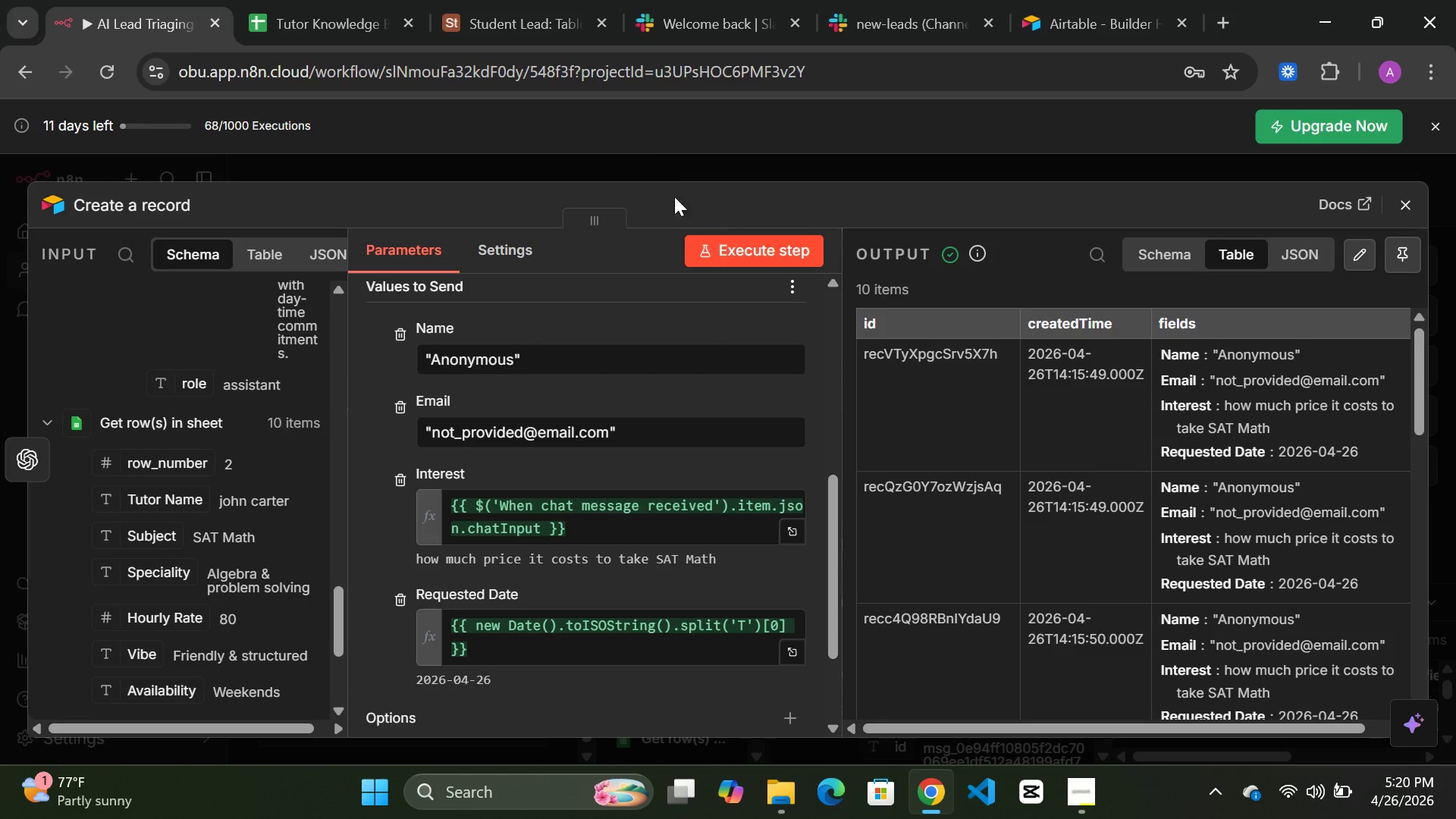 
scroll: coordinate [665, 480], scroll_direction: down, amount: 4.0
 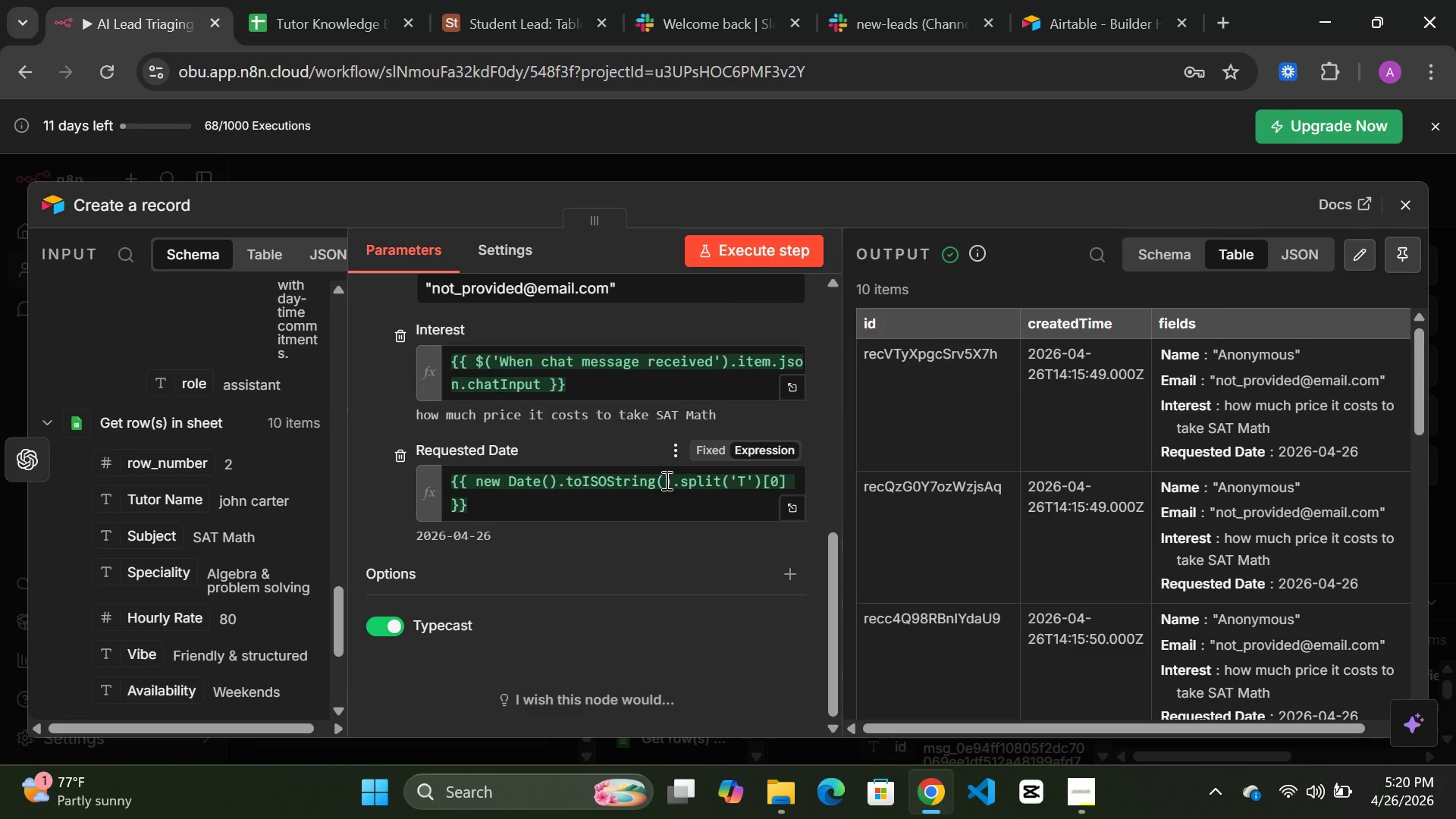 
scroll: coordinate [678, 475], scroll_direction: up, amount: 3.0
 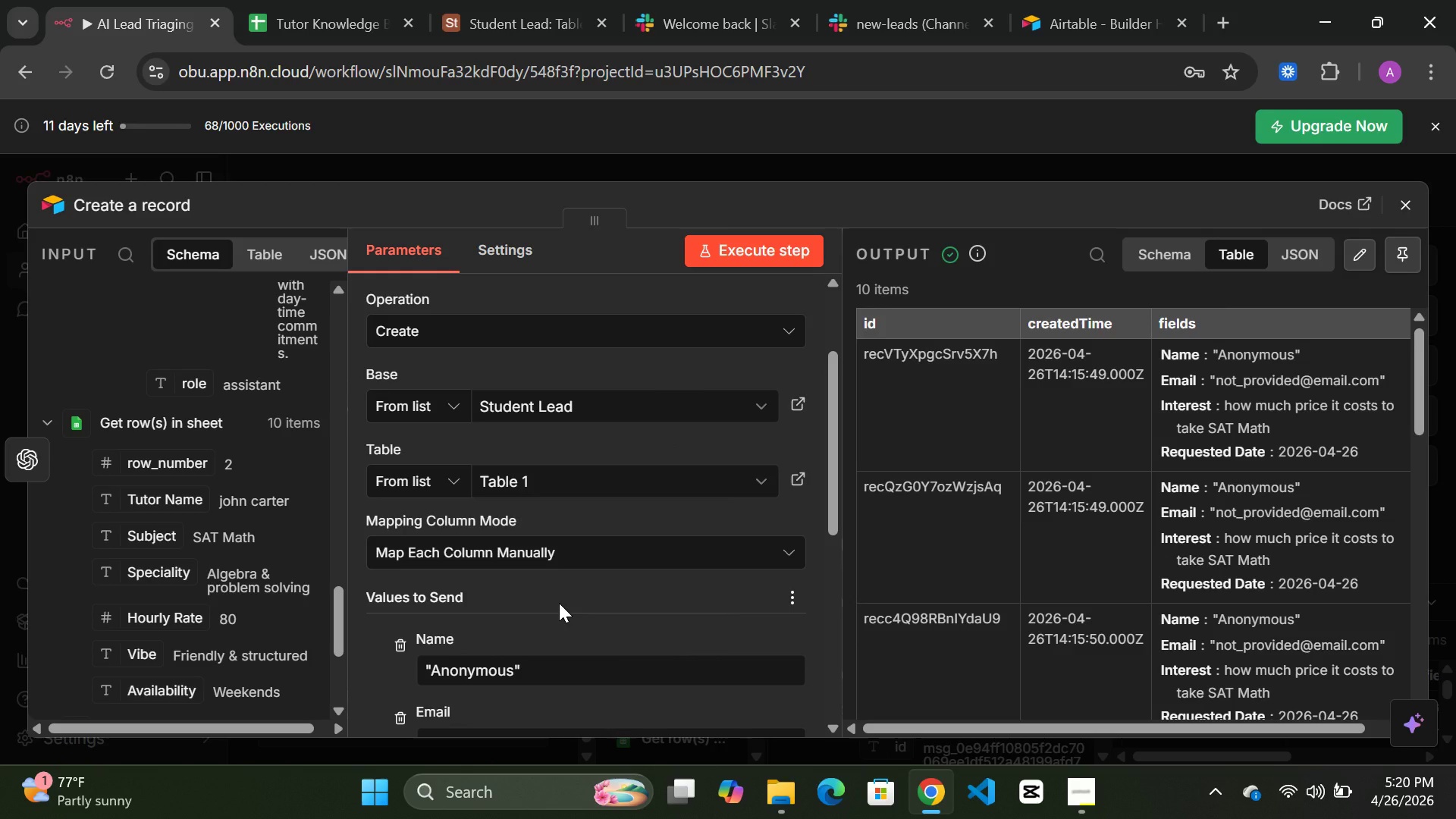 
scroll: coordinate [559, 603], scroll_direction: down, amount: 9.0
 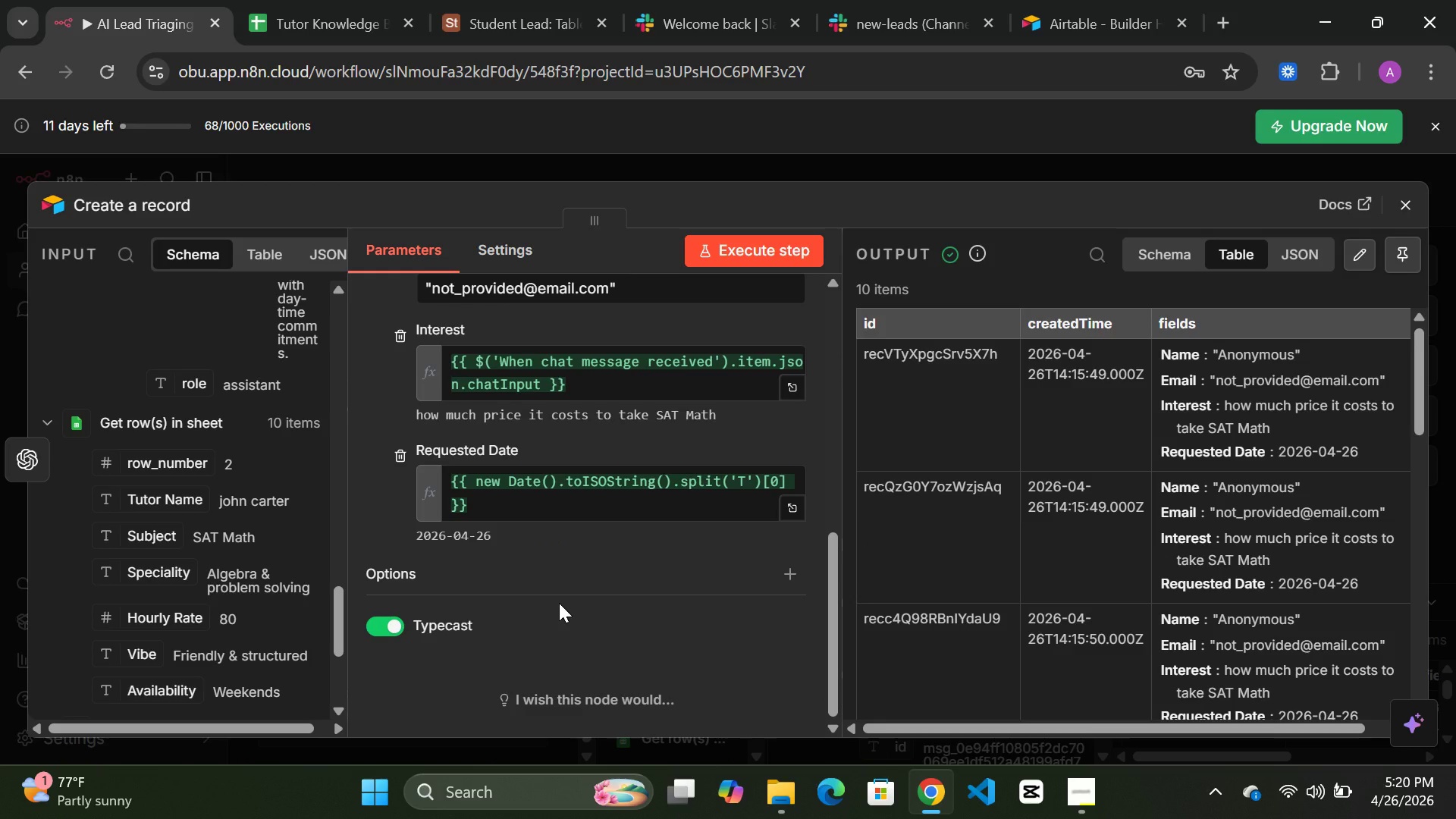 
scroll: coordinate [559, 603], scroll_direction: up, amount: 9.0
 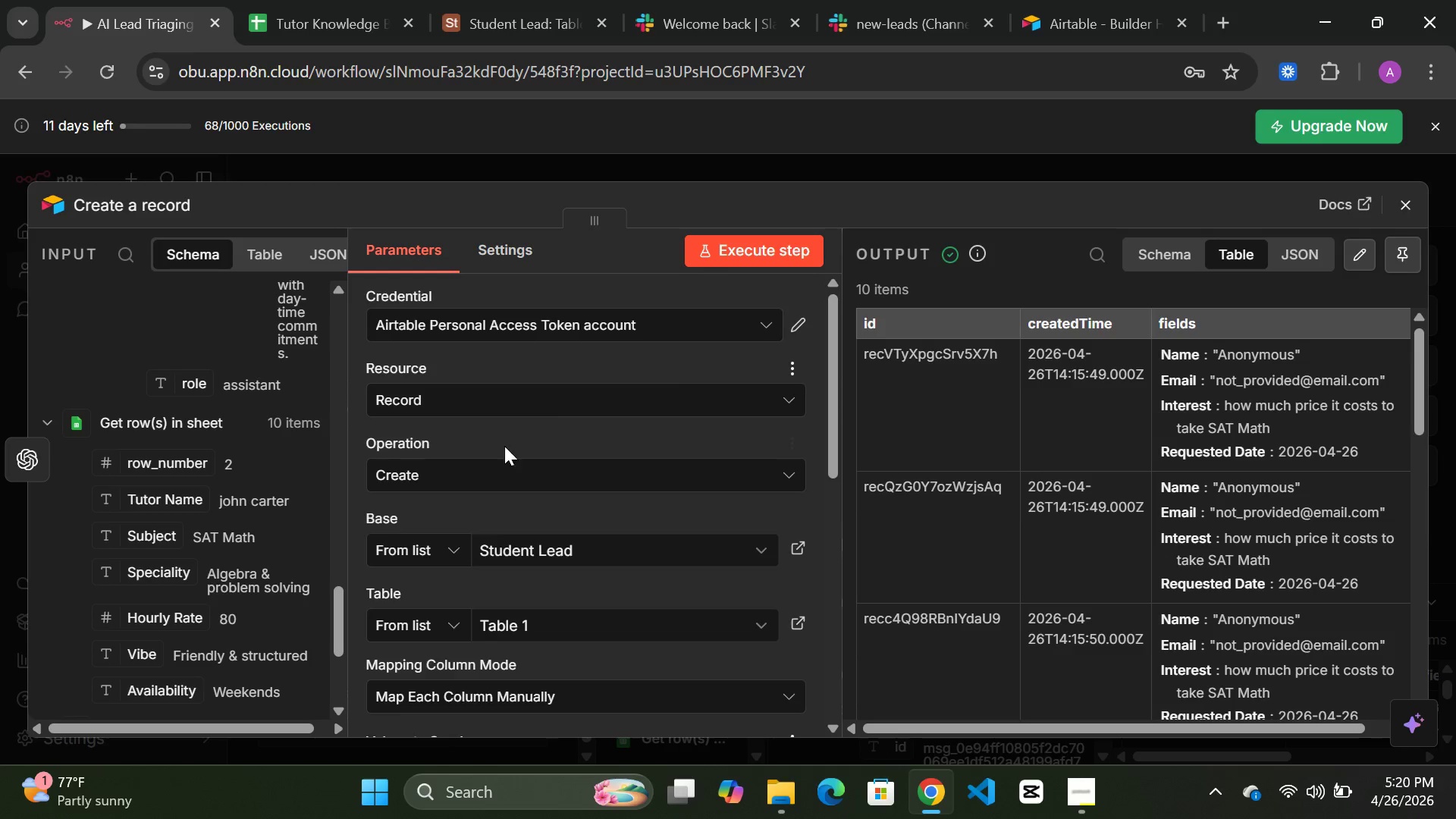 
scroll: coordinate [488, 502], scroll_direction: down, amount: 14.0
 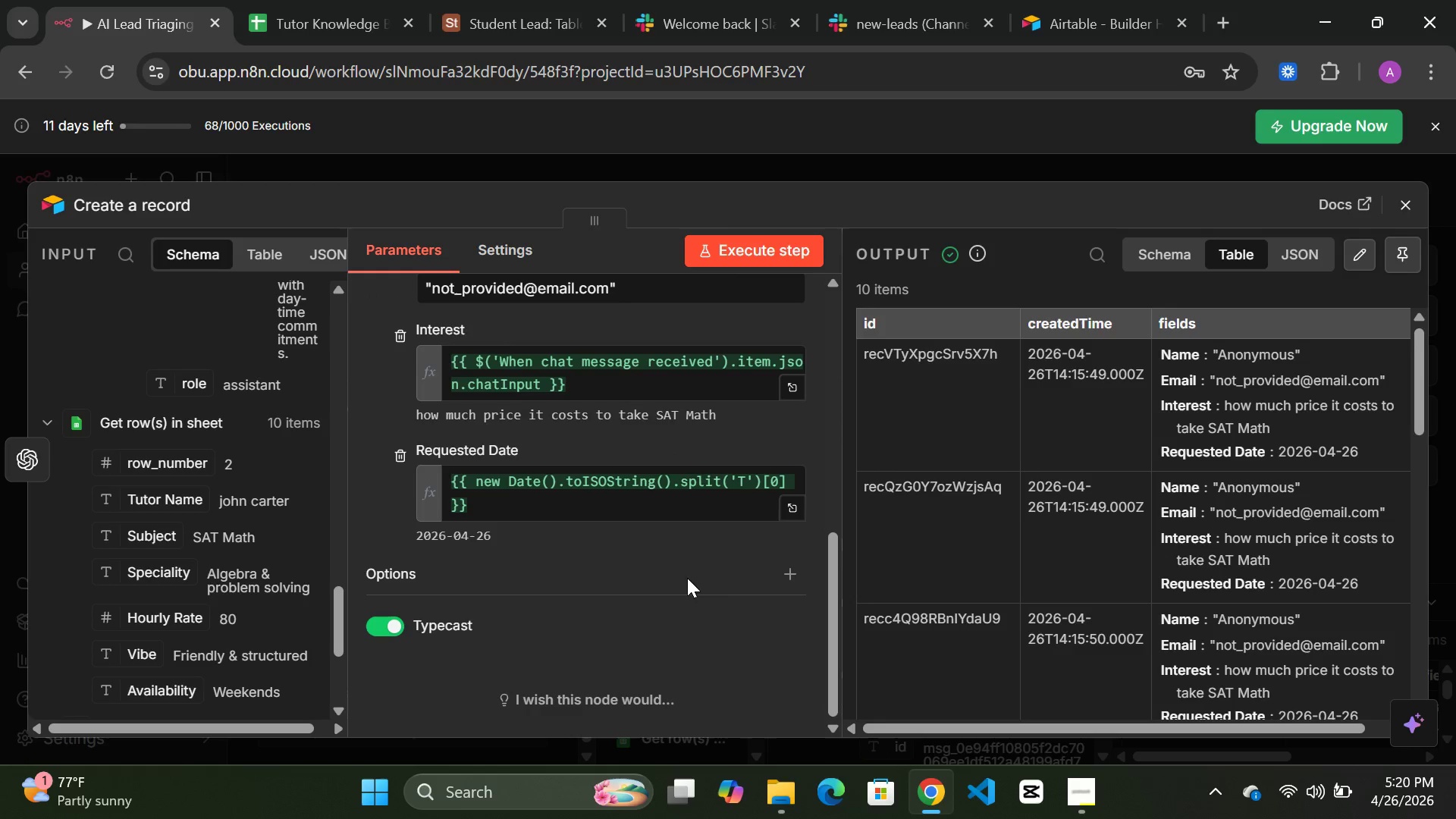 
mouse_move([783, 585])
 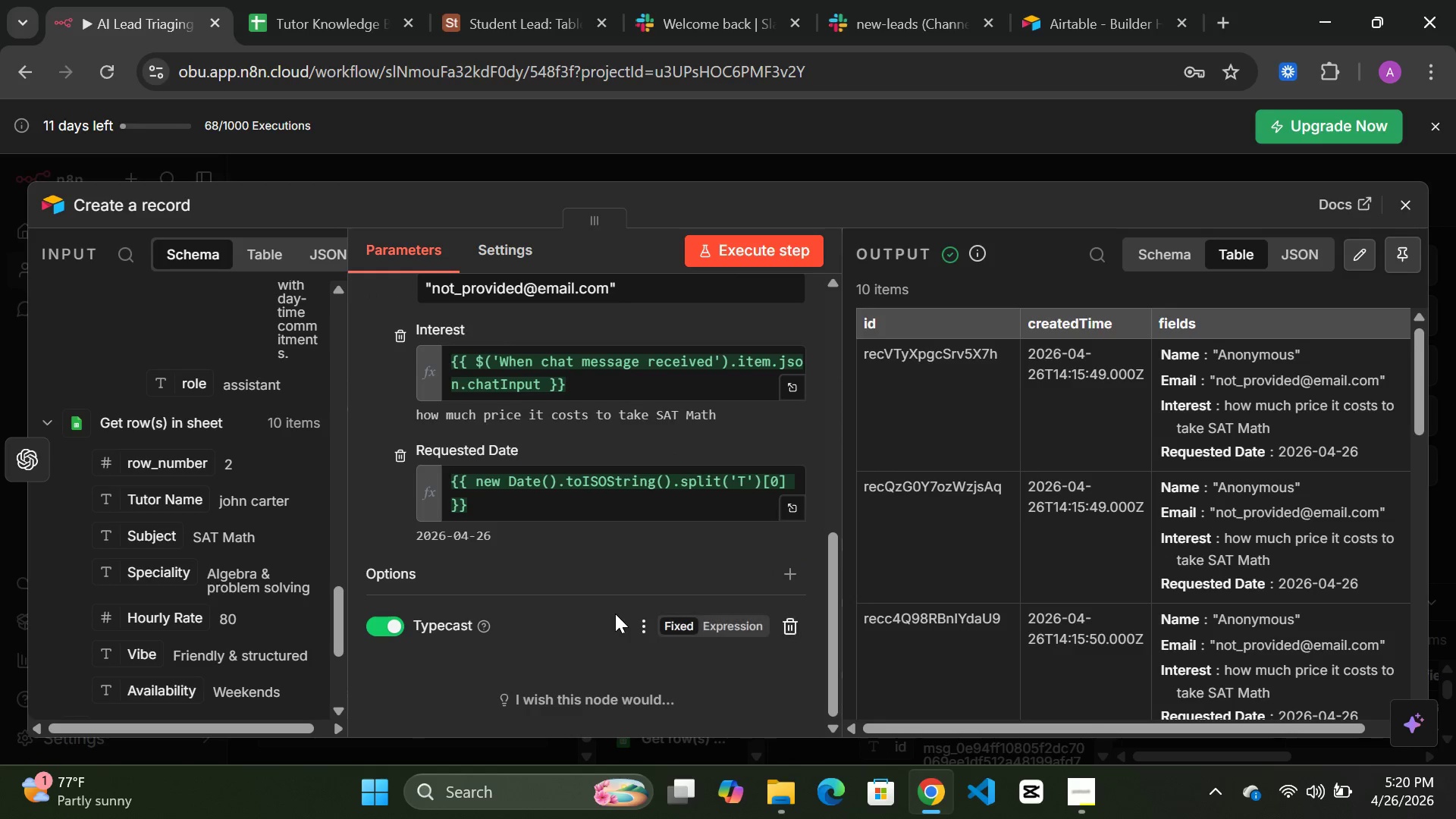 
scroll: coordinate [615, 613], scroll_direction: down, amount: 4.0
 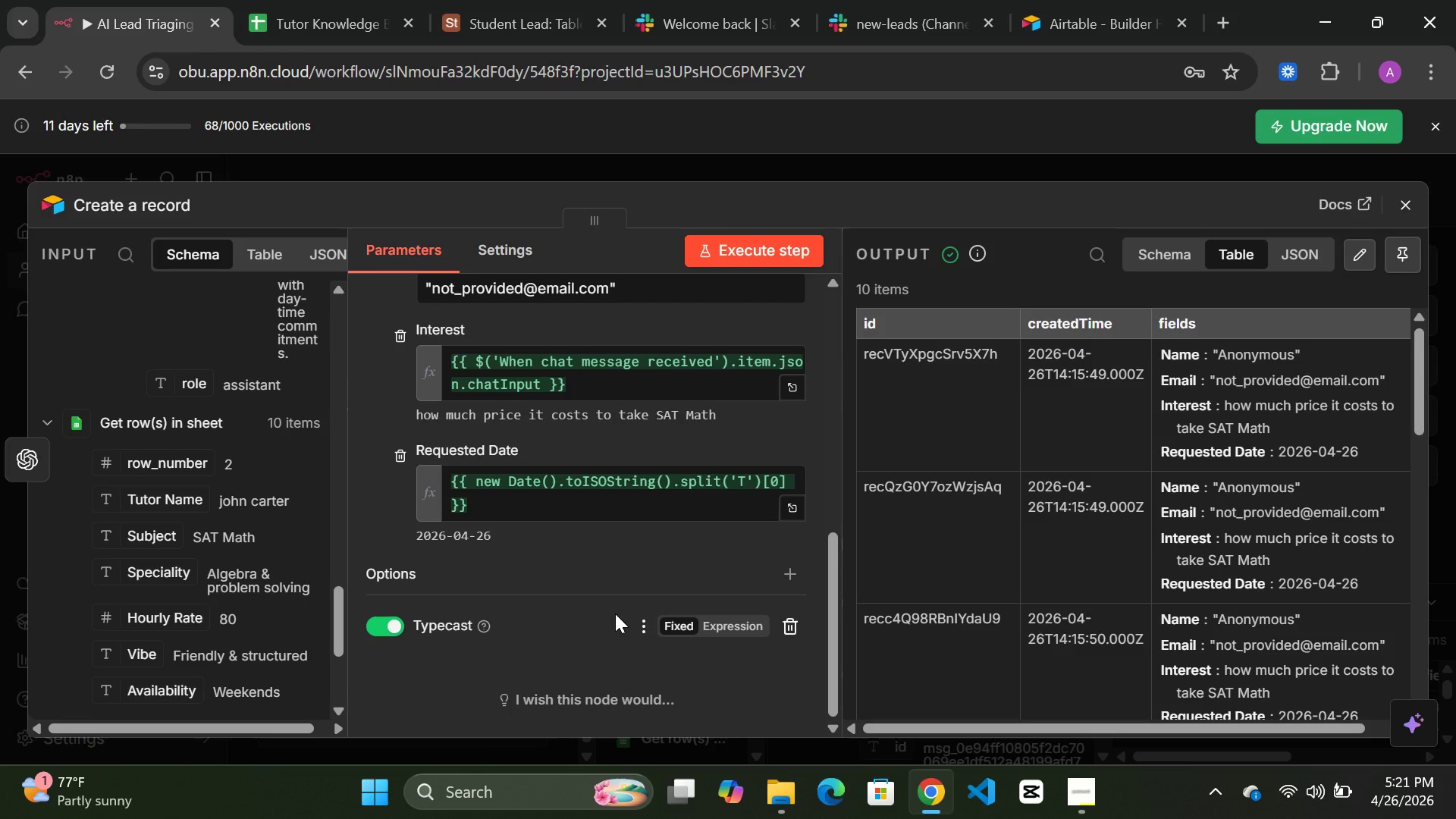 
wait(46.05)
 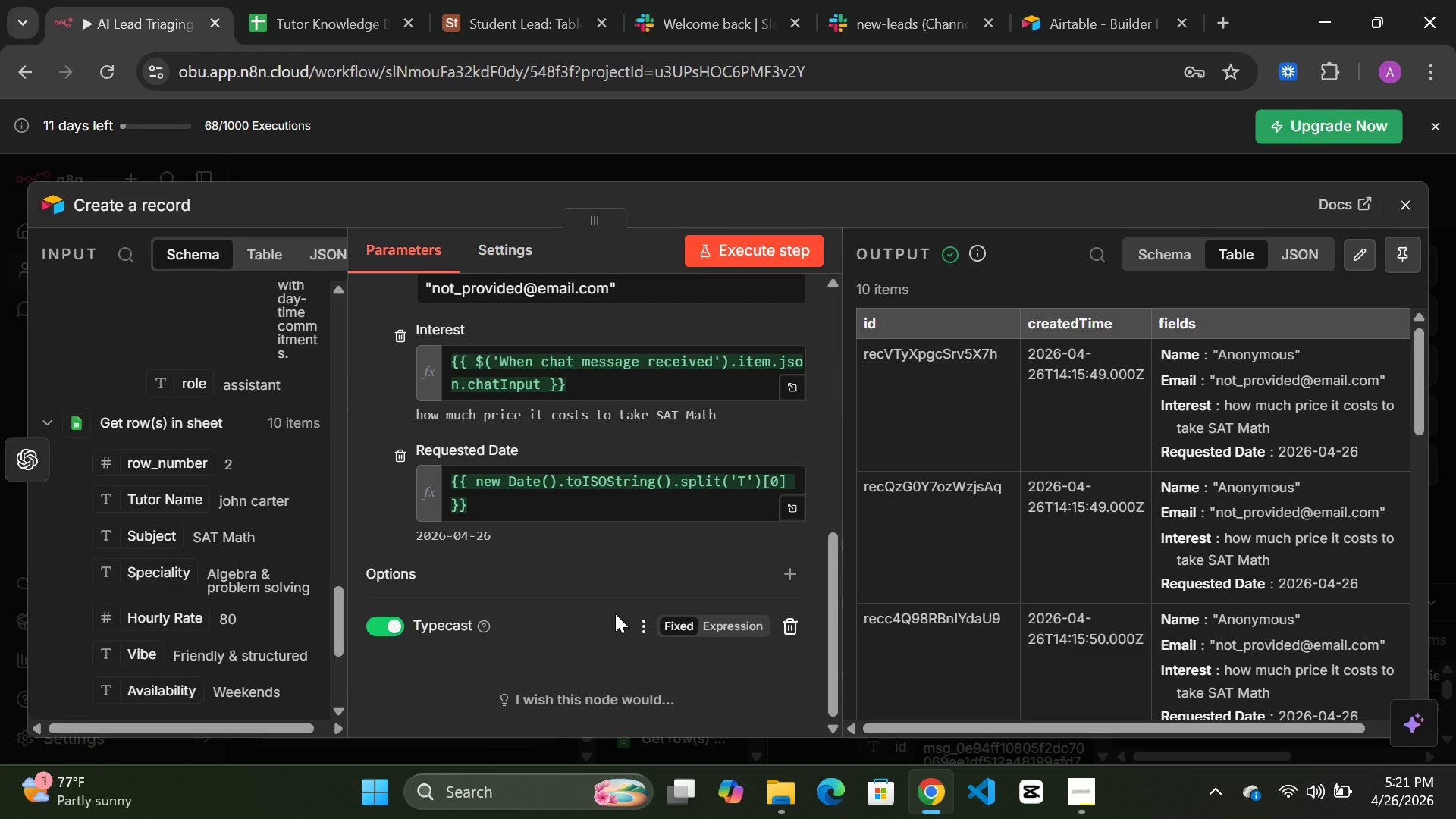 
scroll: coordinate [625, 598], scroll_direction: down, amount: 8.0
 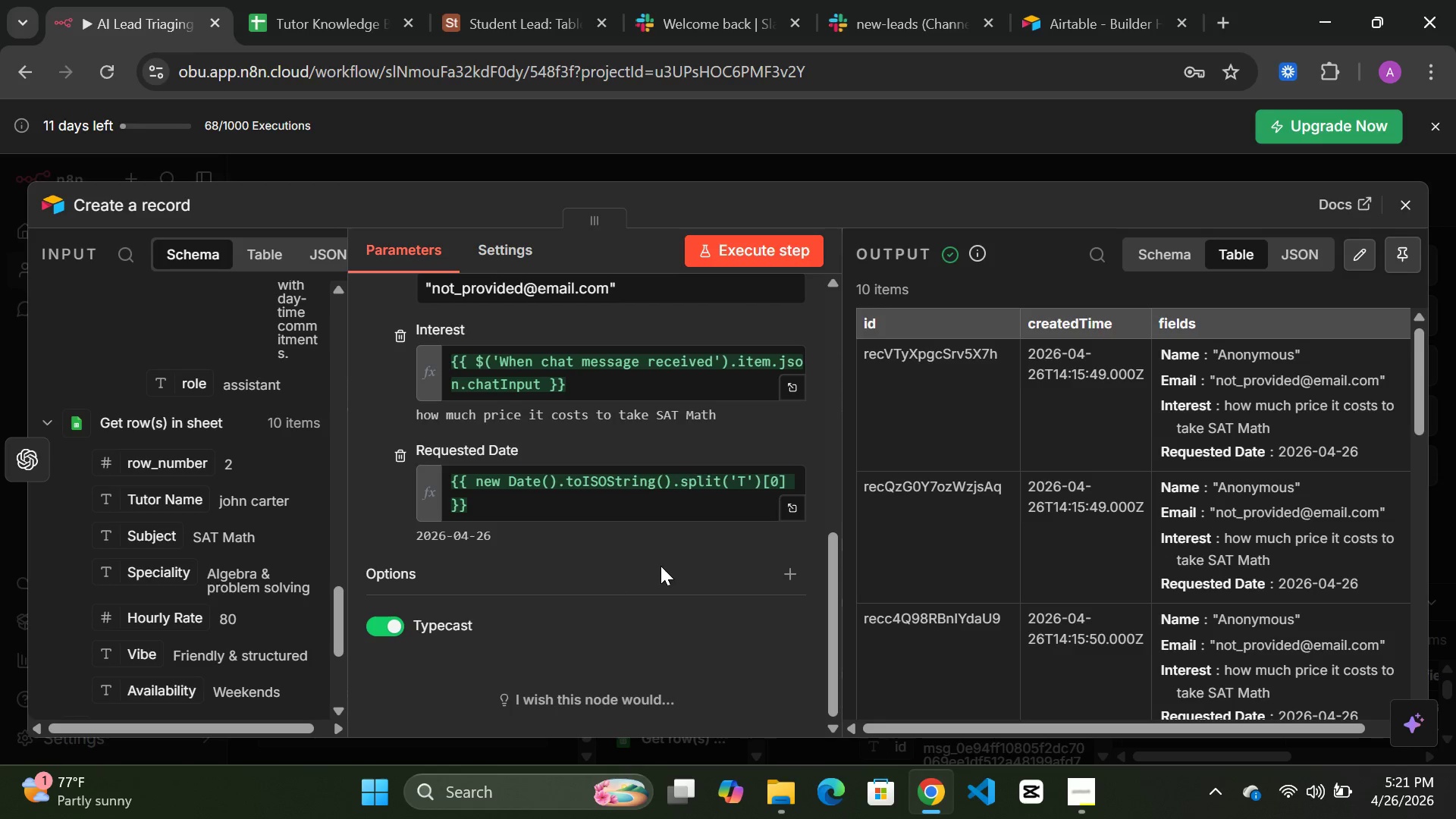 
wait(5.04)
 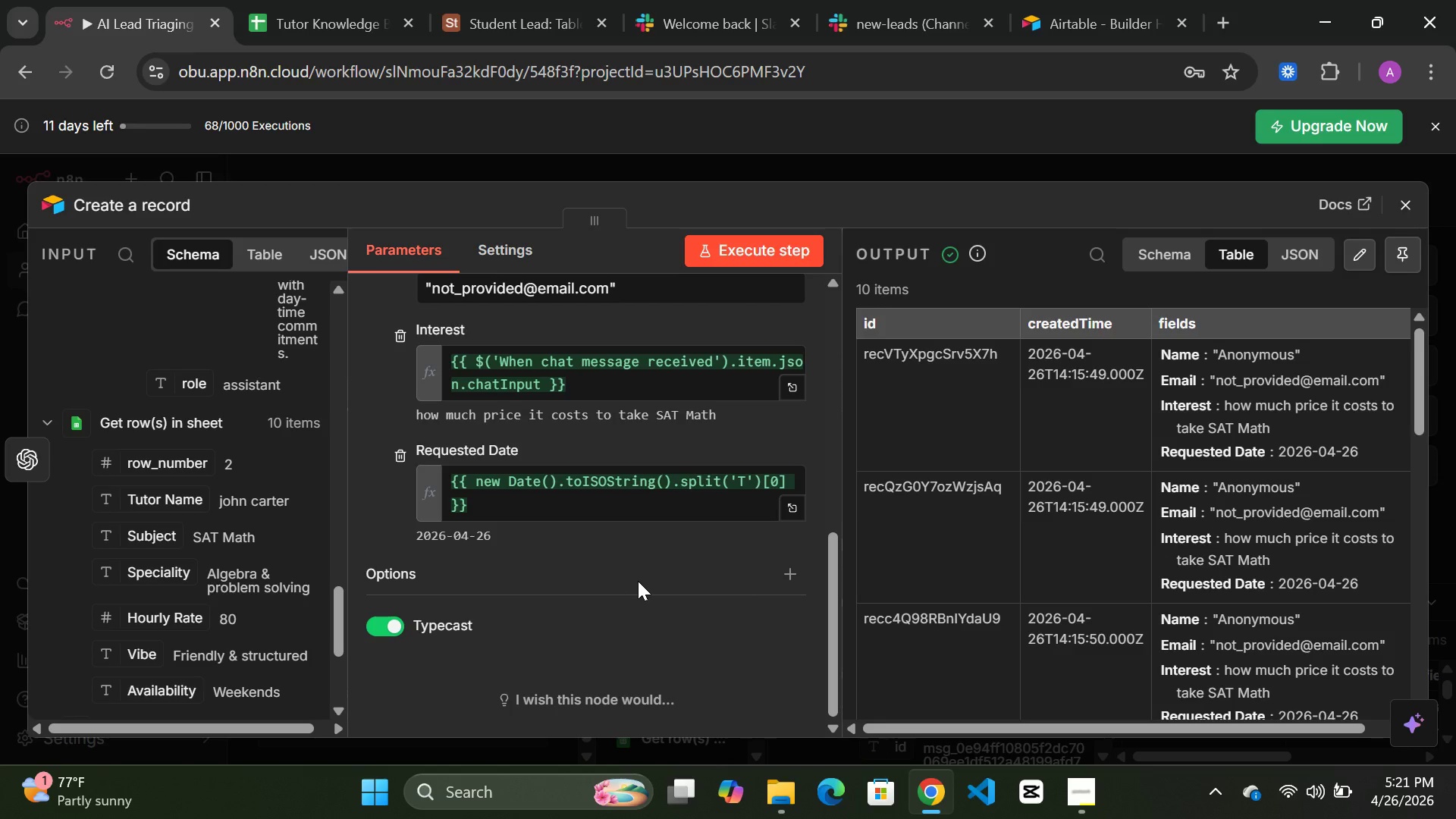 
scroll: coordinate [668, 558], scroll_direction: down, amount: 3.0
 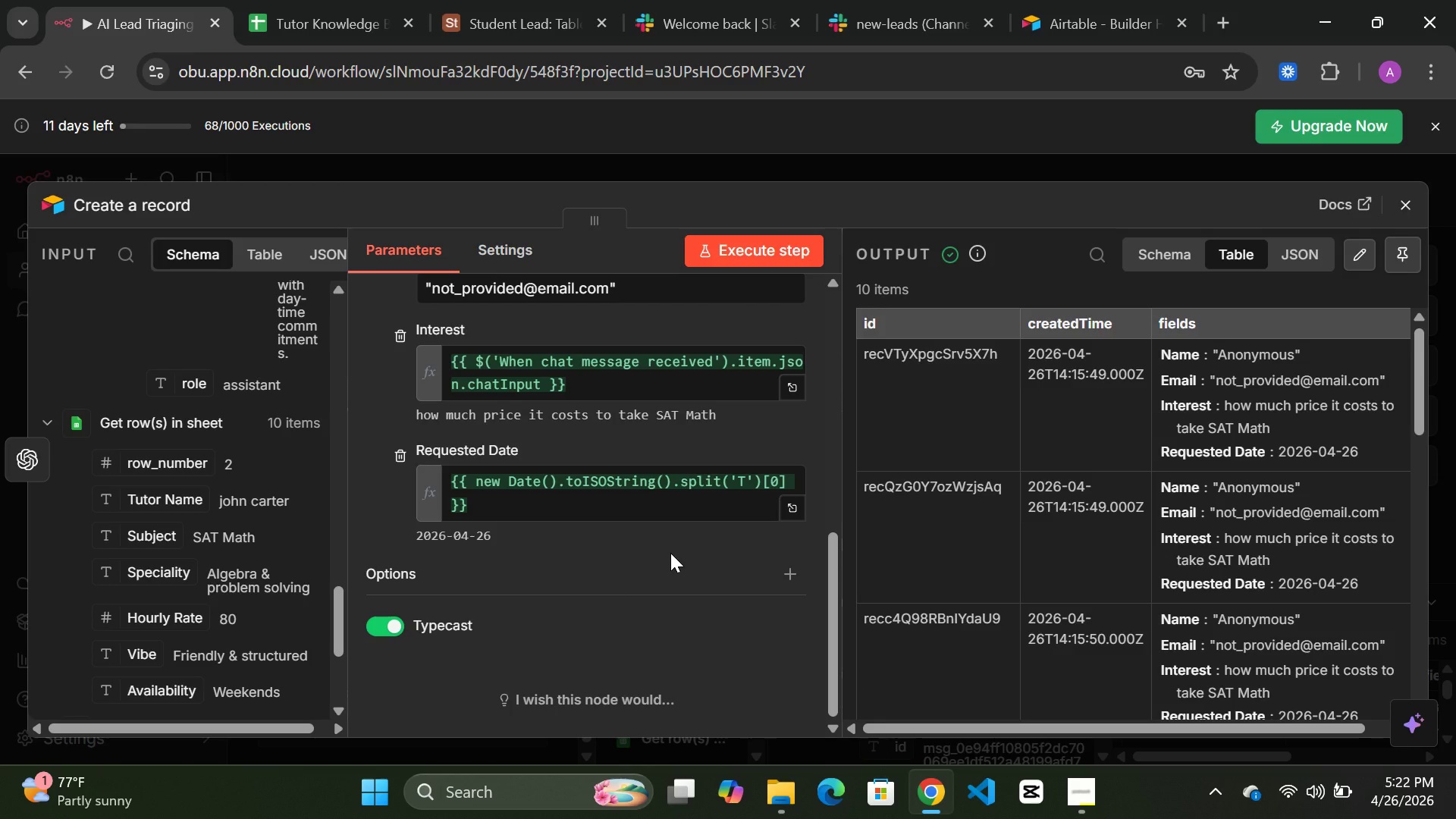 
wait(5.84)
 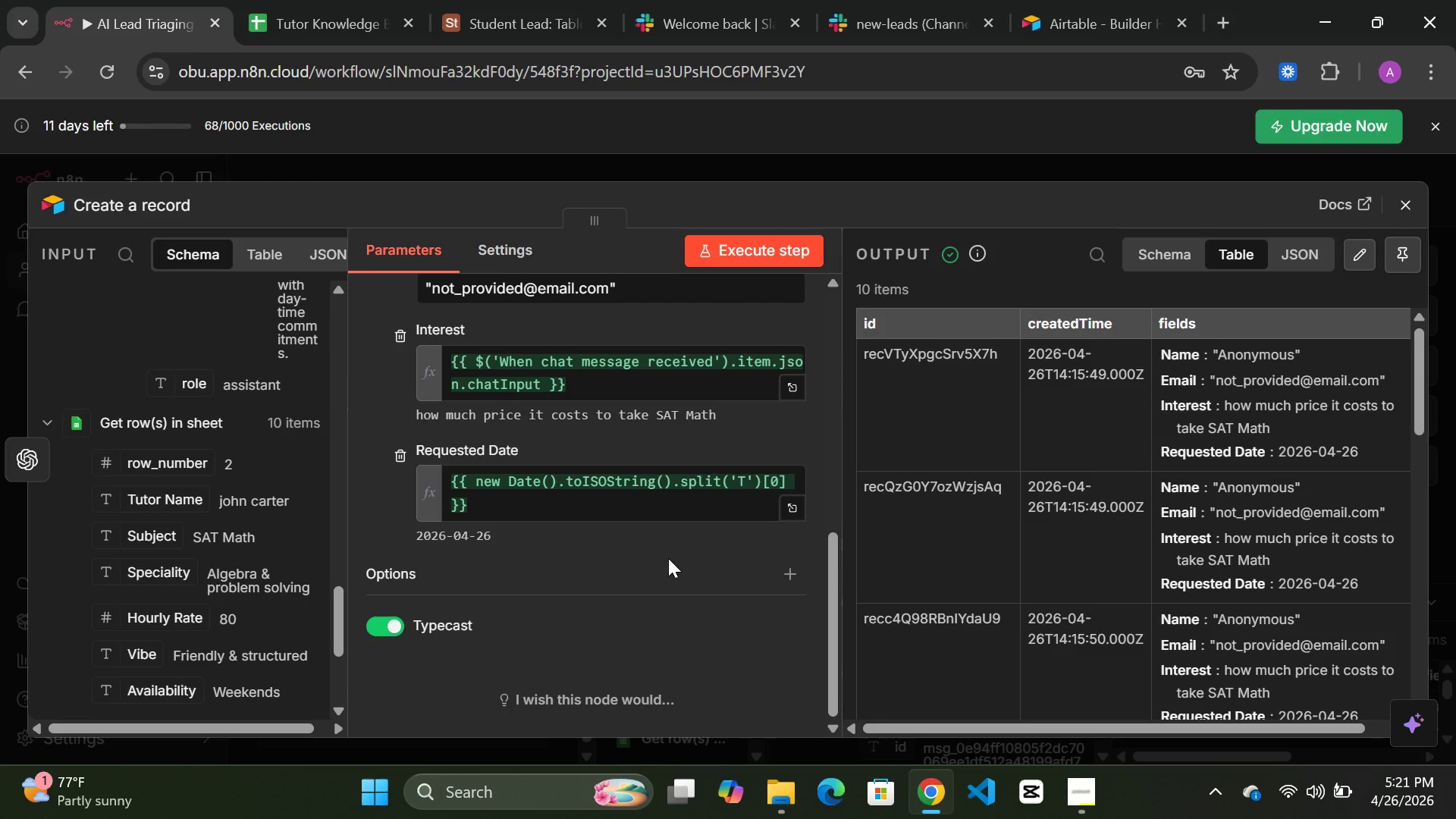 
scroll: coordinate [670, 553], scroll_direction: up, amount: 3.0
 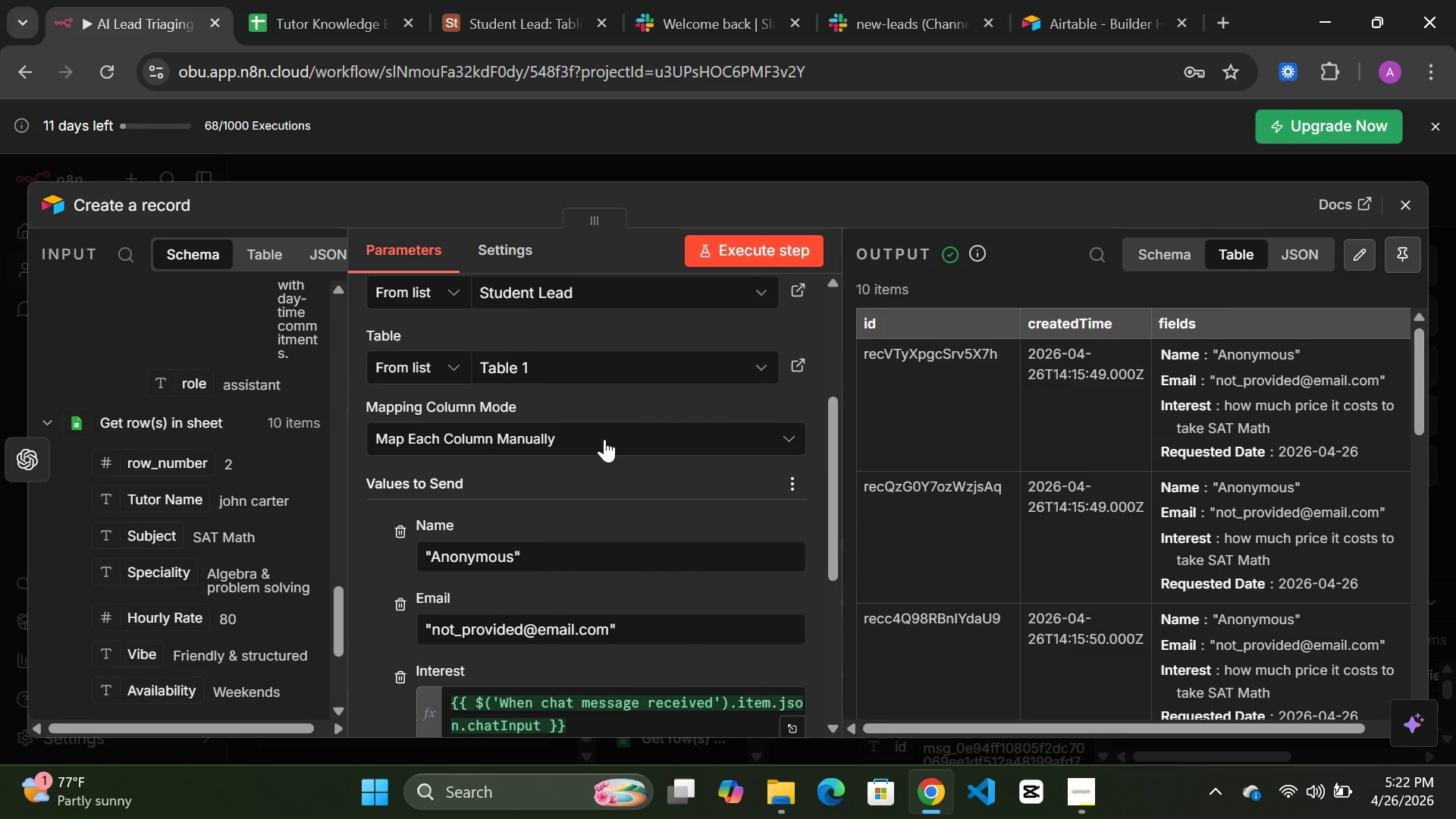 
left_click([604, 439])
 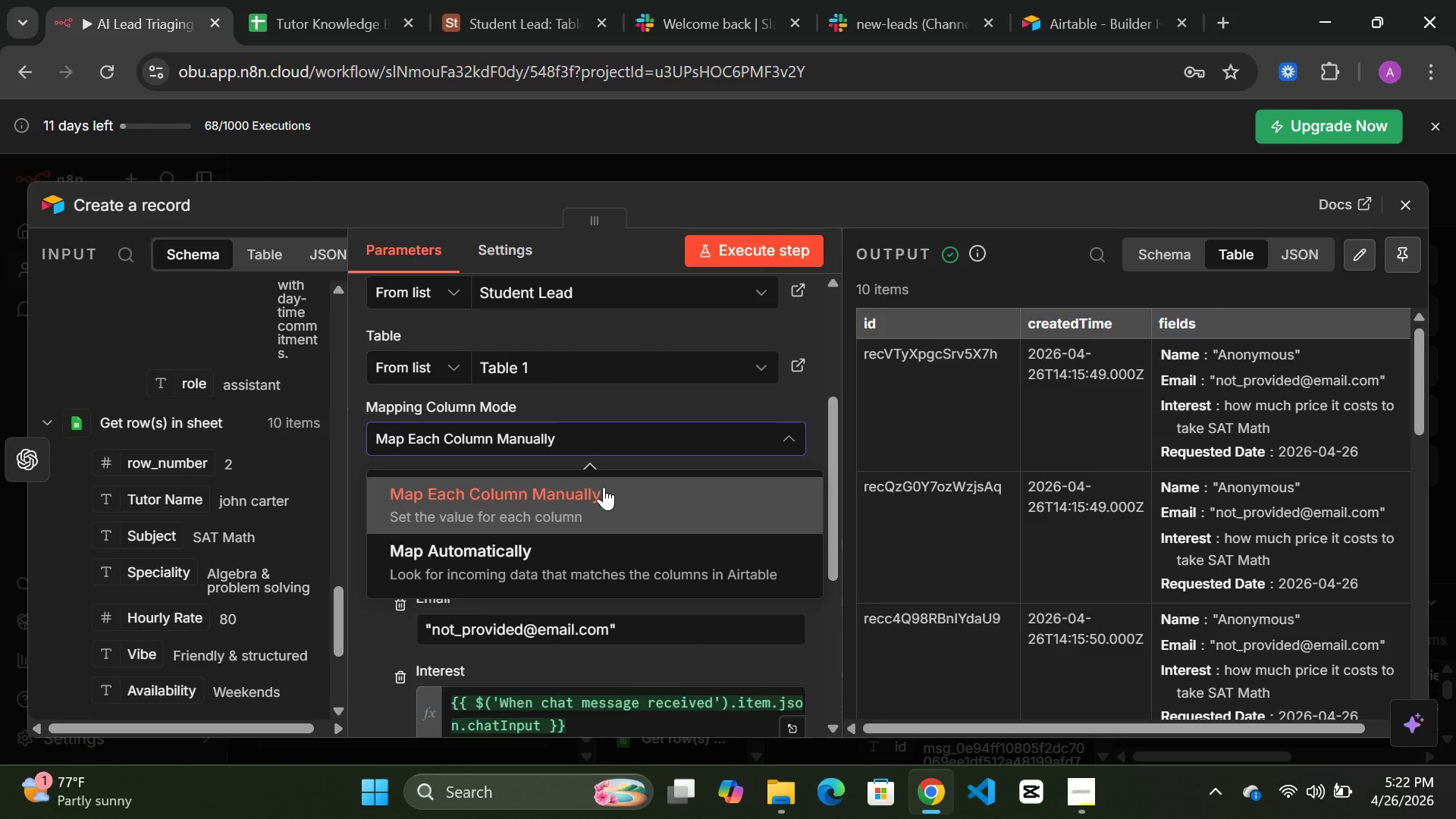 
left_click([595, 498])
 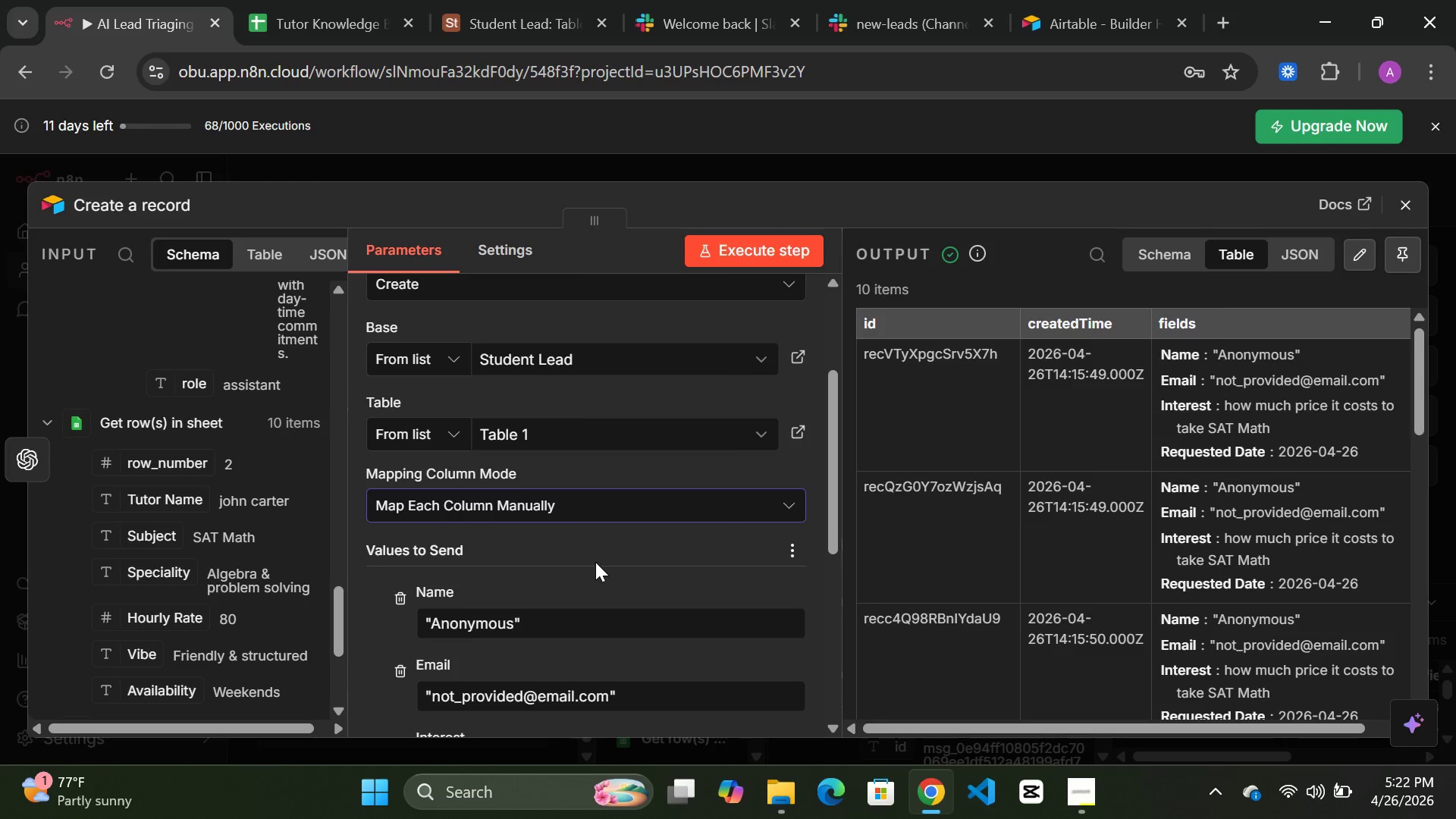 
scroll: coordinate [595, 562], scroll_direction: down, amount: 3.0
 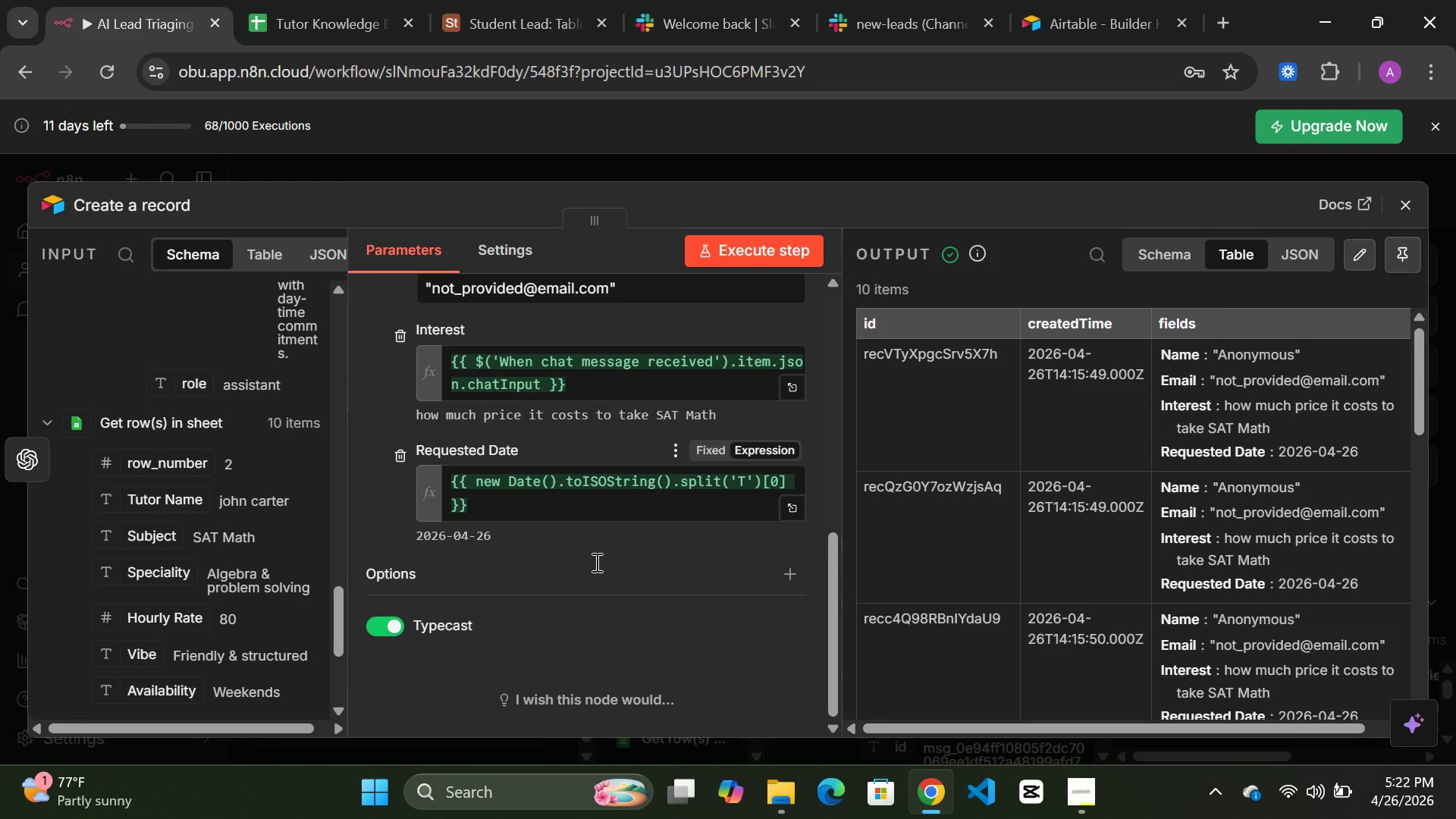 
scroll: coordinate [595, 561], scroll_direction: up, amount: 4.0
 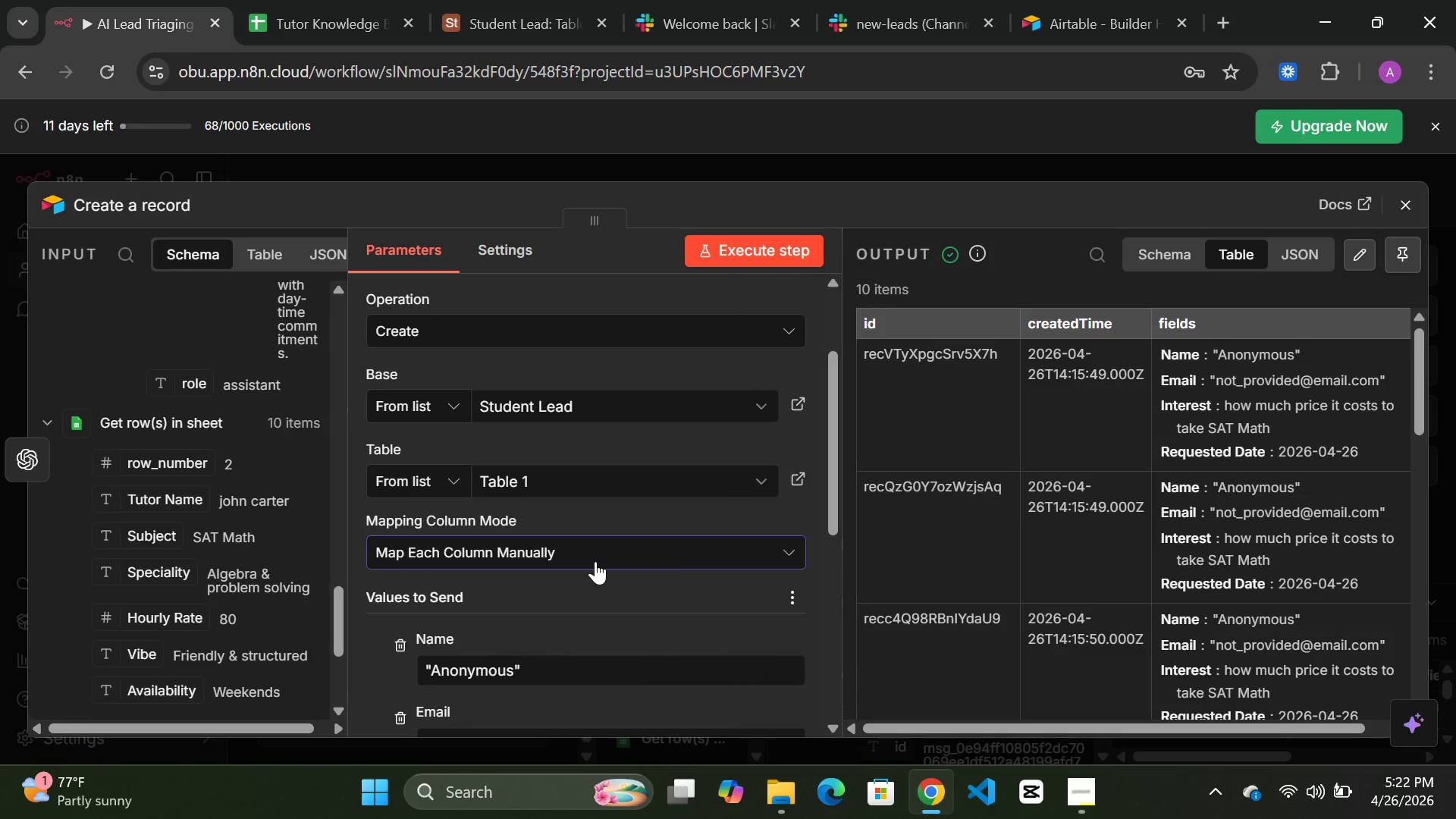 
wait(12.83)
 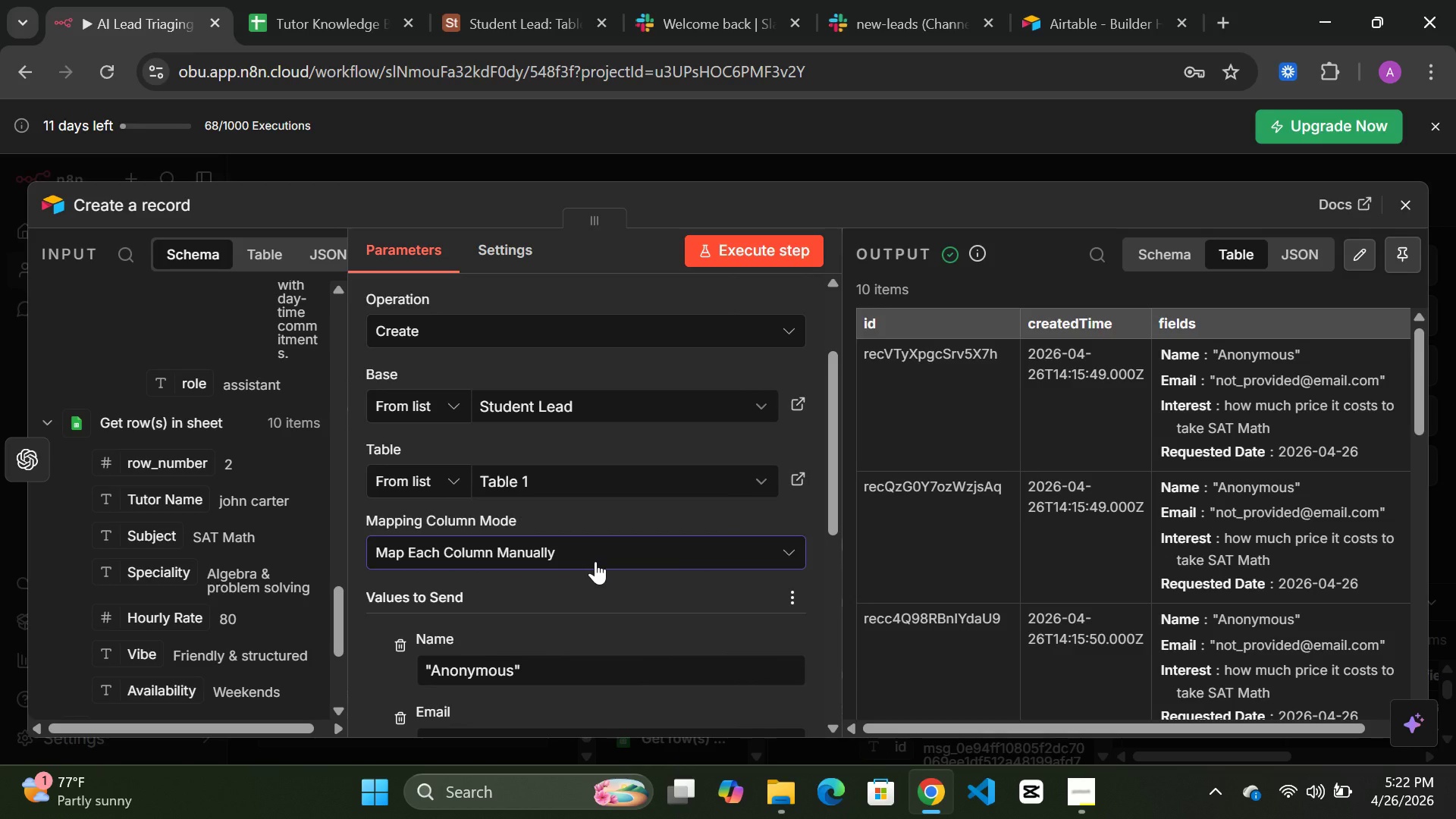 
scroll: coordinate [608, 562], scroll_direction: down, amount: 6.0
 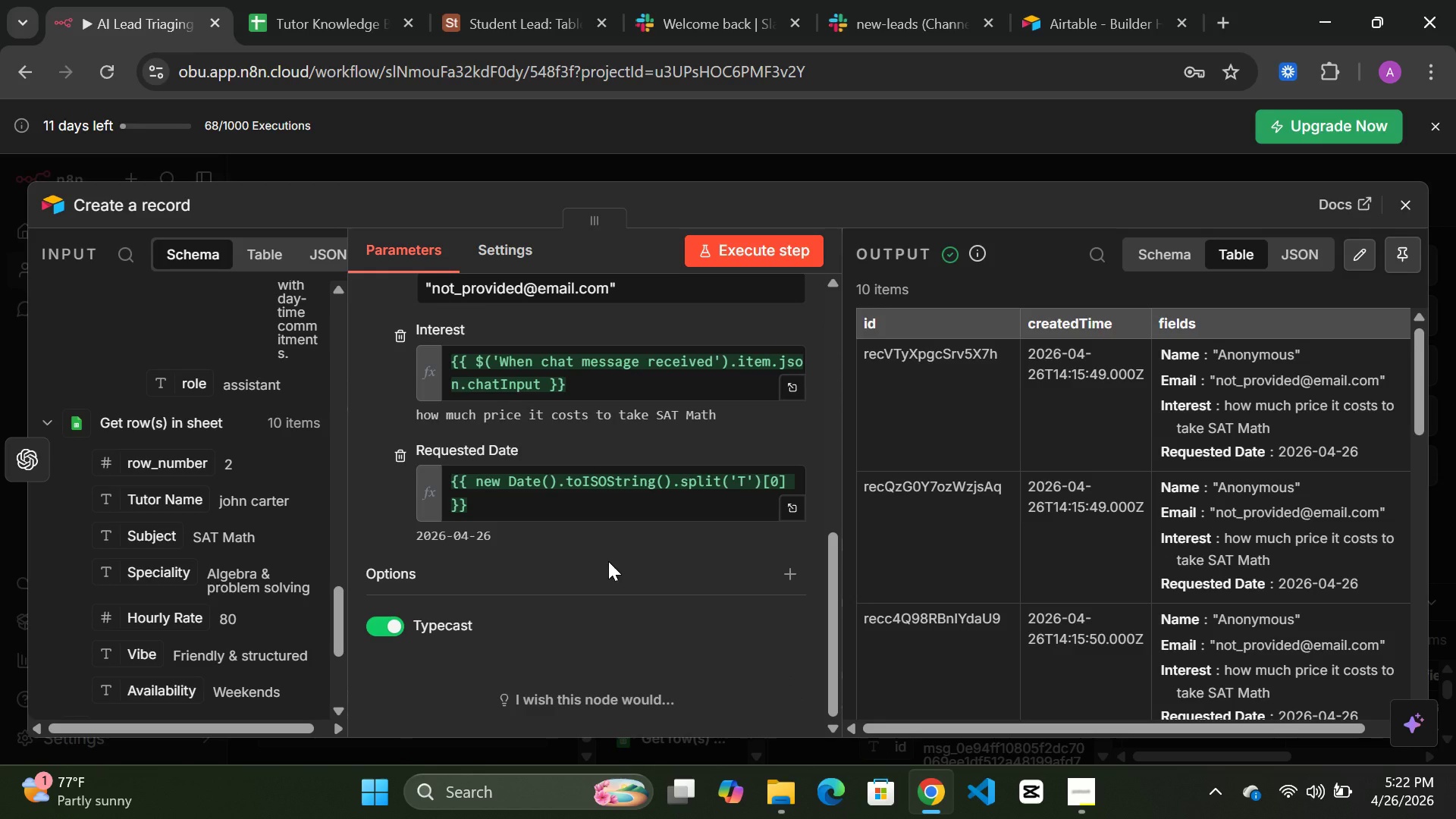 
scroll: coordinate [608, 561], scroll_direction: up, amount: 2.0
 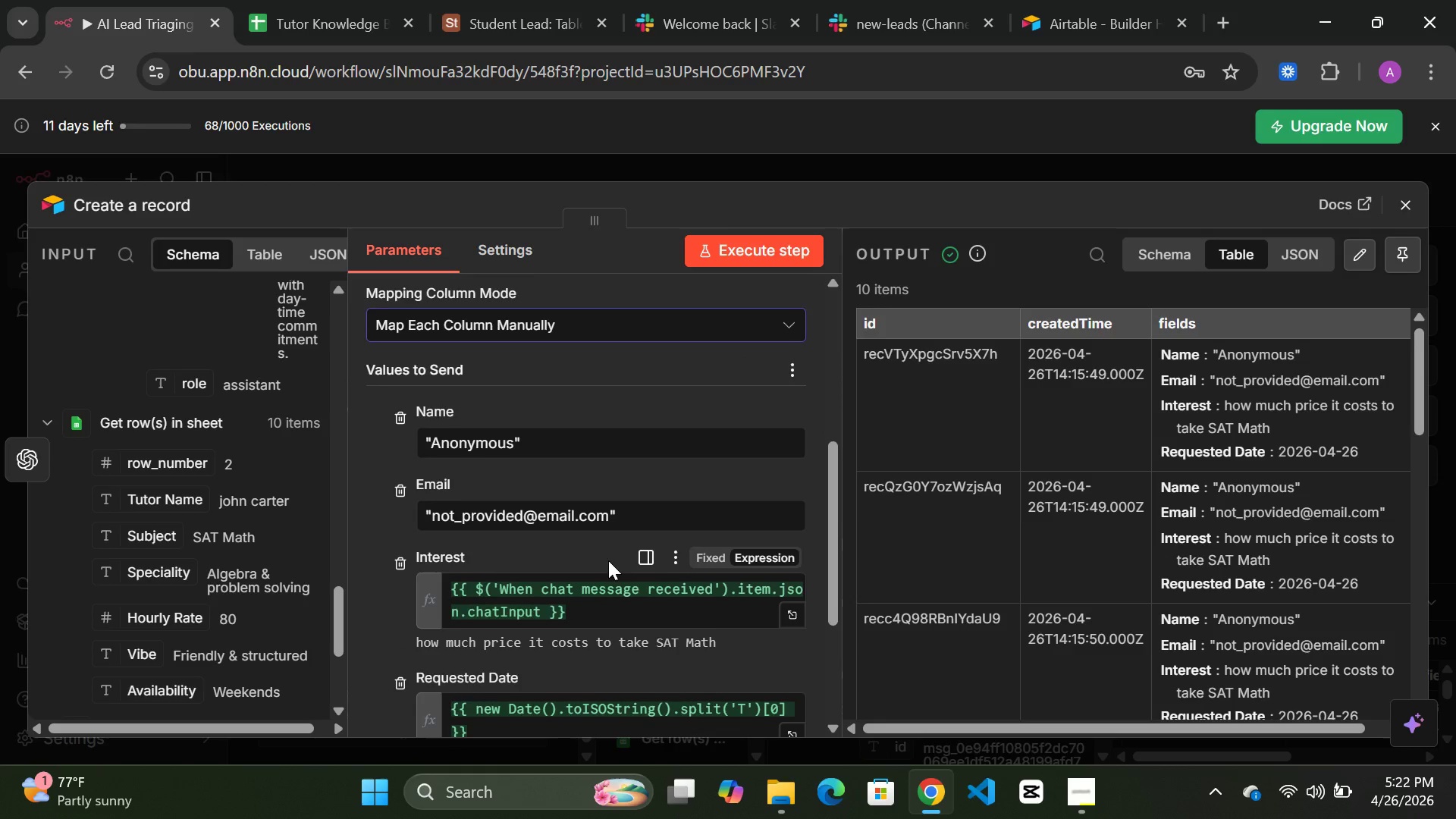 
scroll: coordinate [608, 560], scroll_direction: down, amount: 4.0
 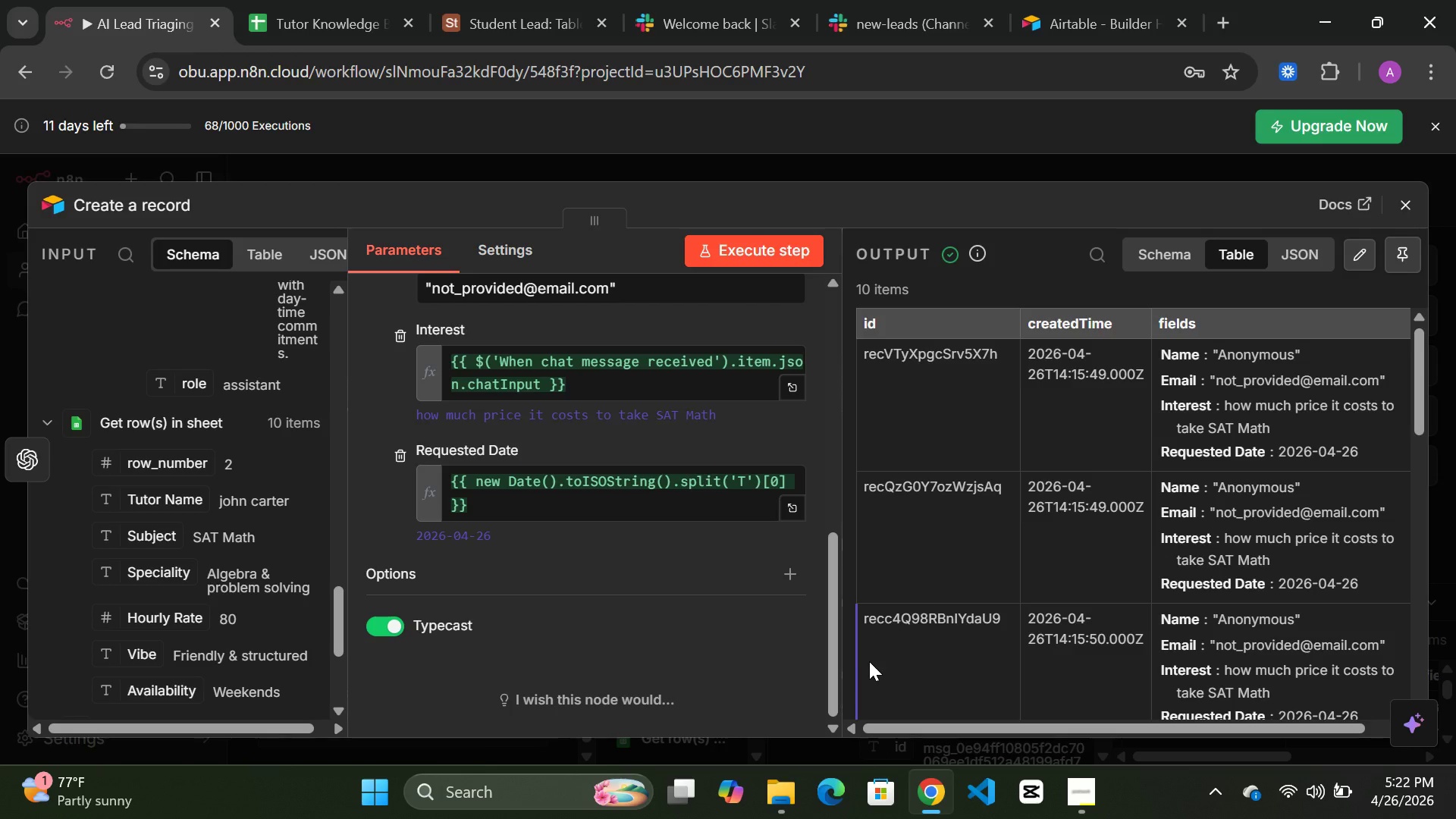 
wait(31.02)
 